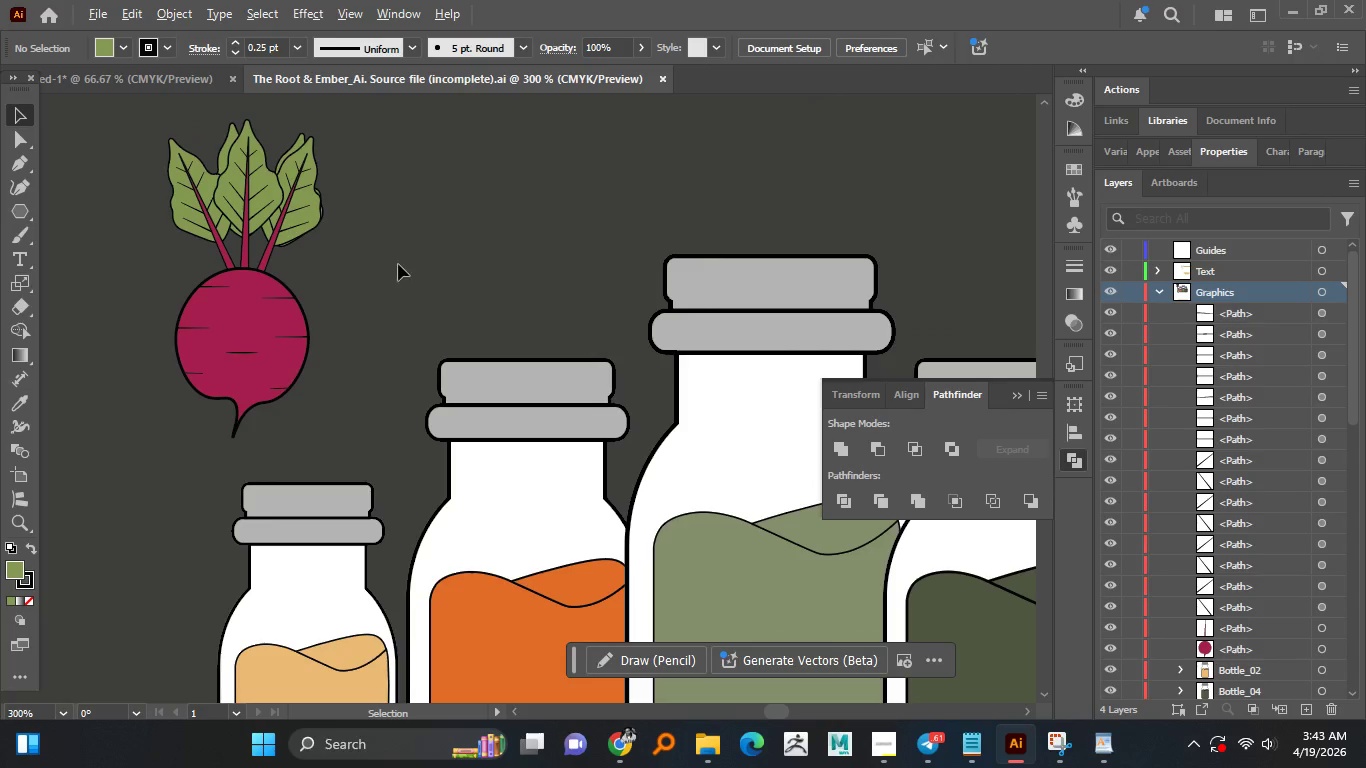 
key(Alt+AltLeft)
 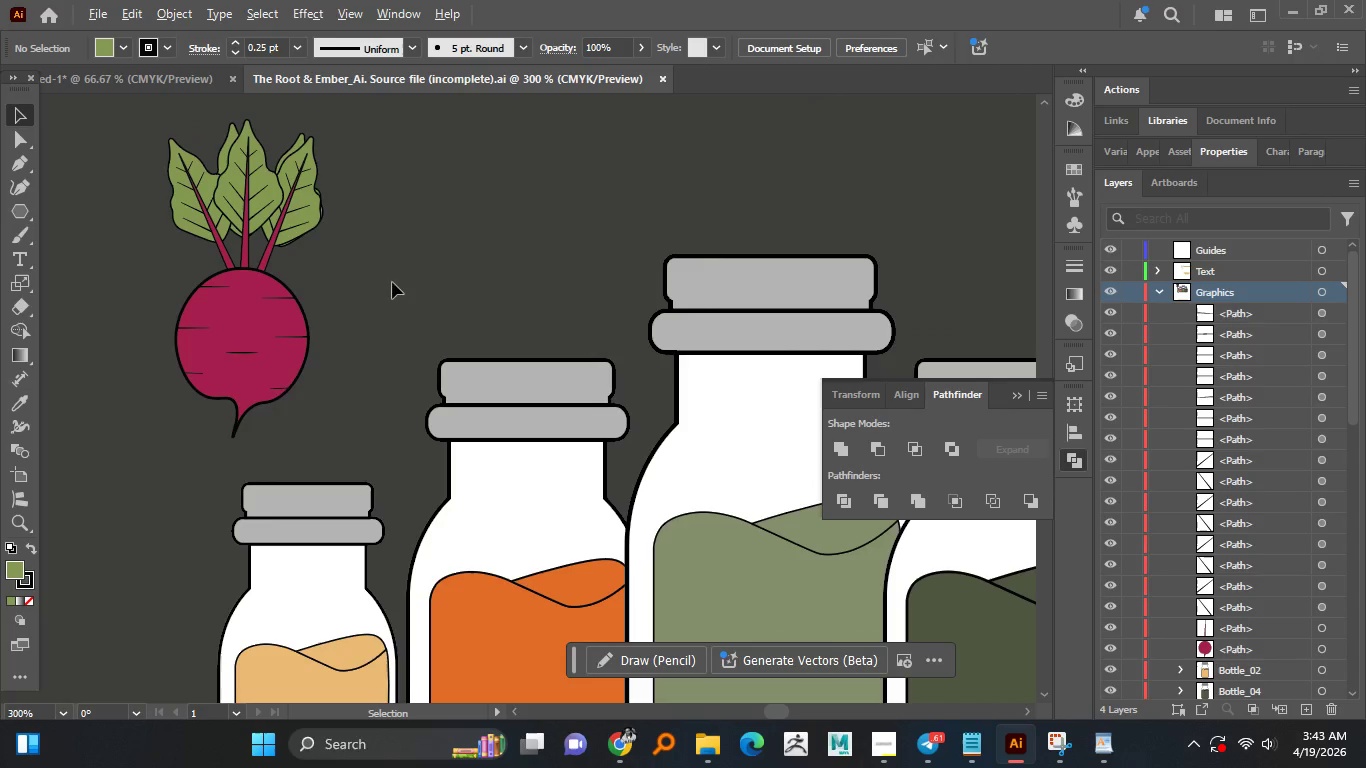 
key(Alt+AltLeft)
 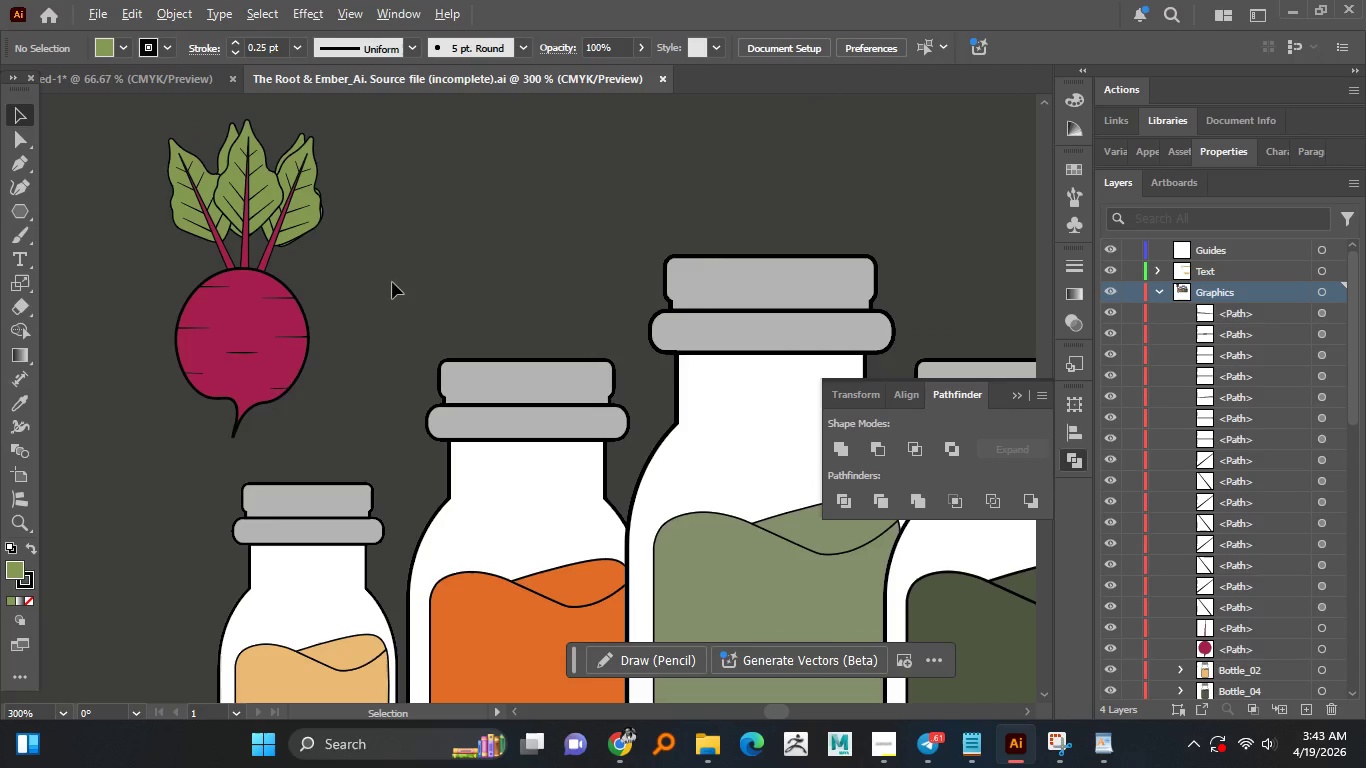 
key(Alt+AltLeft)
 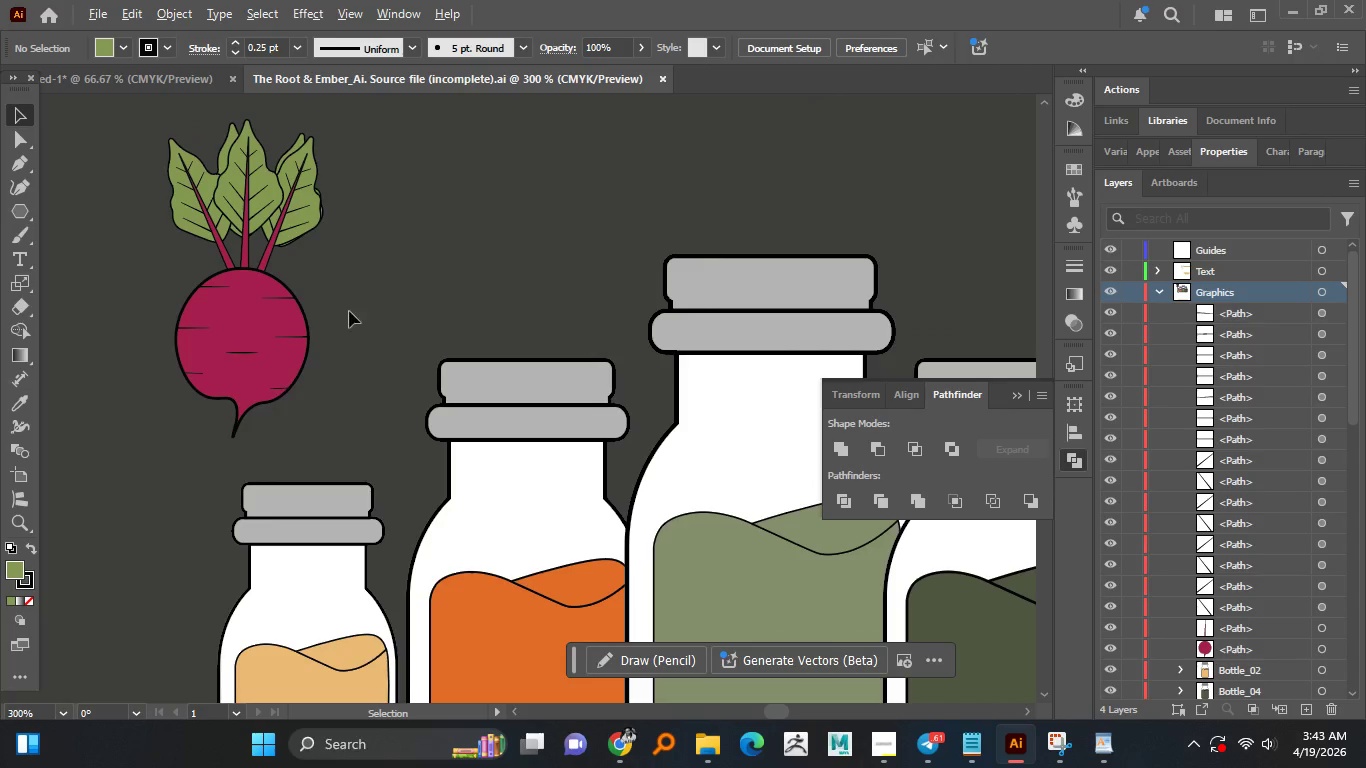 
key(Alt+AltLeft)
 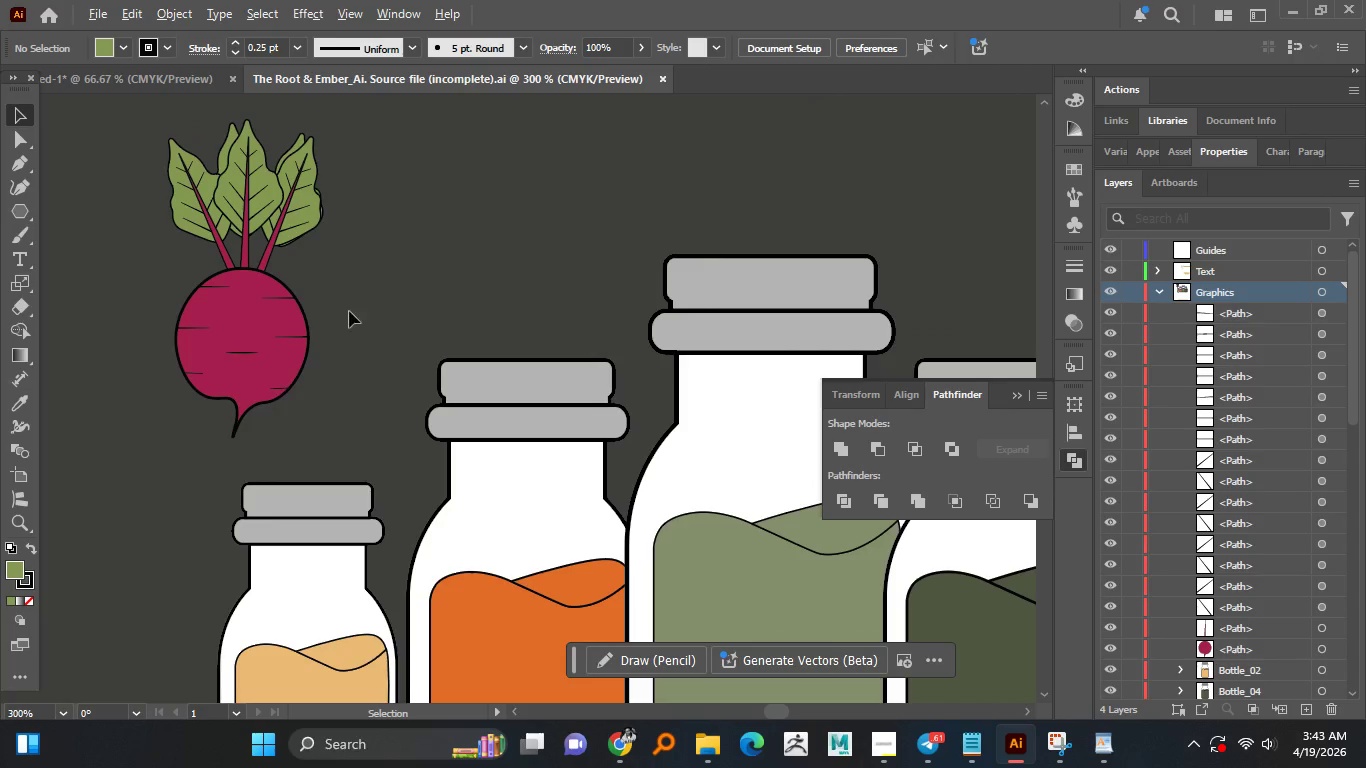 
key(Alt+AltLeft)
 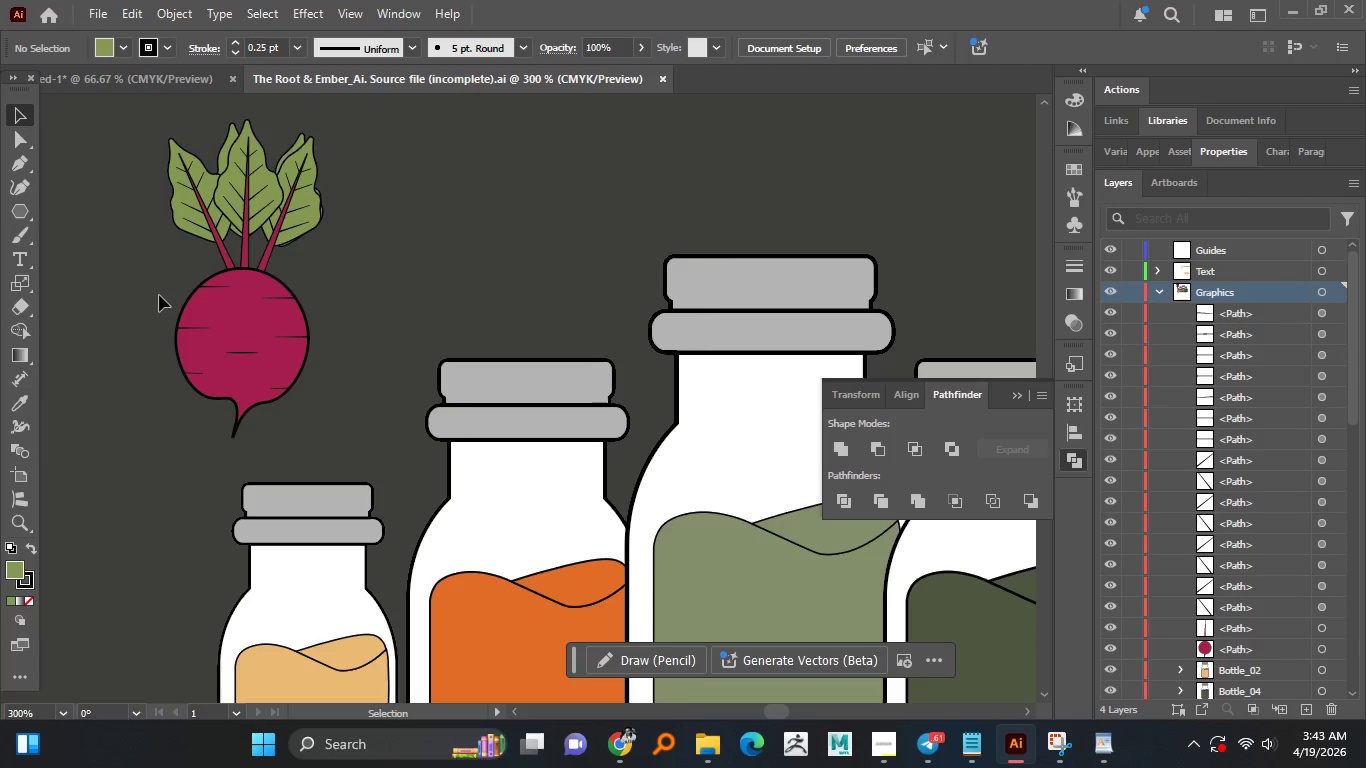 
scroll: coordinate [399, 236], scroll_direction: down, amount: 1.0
 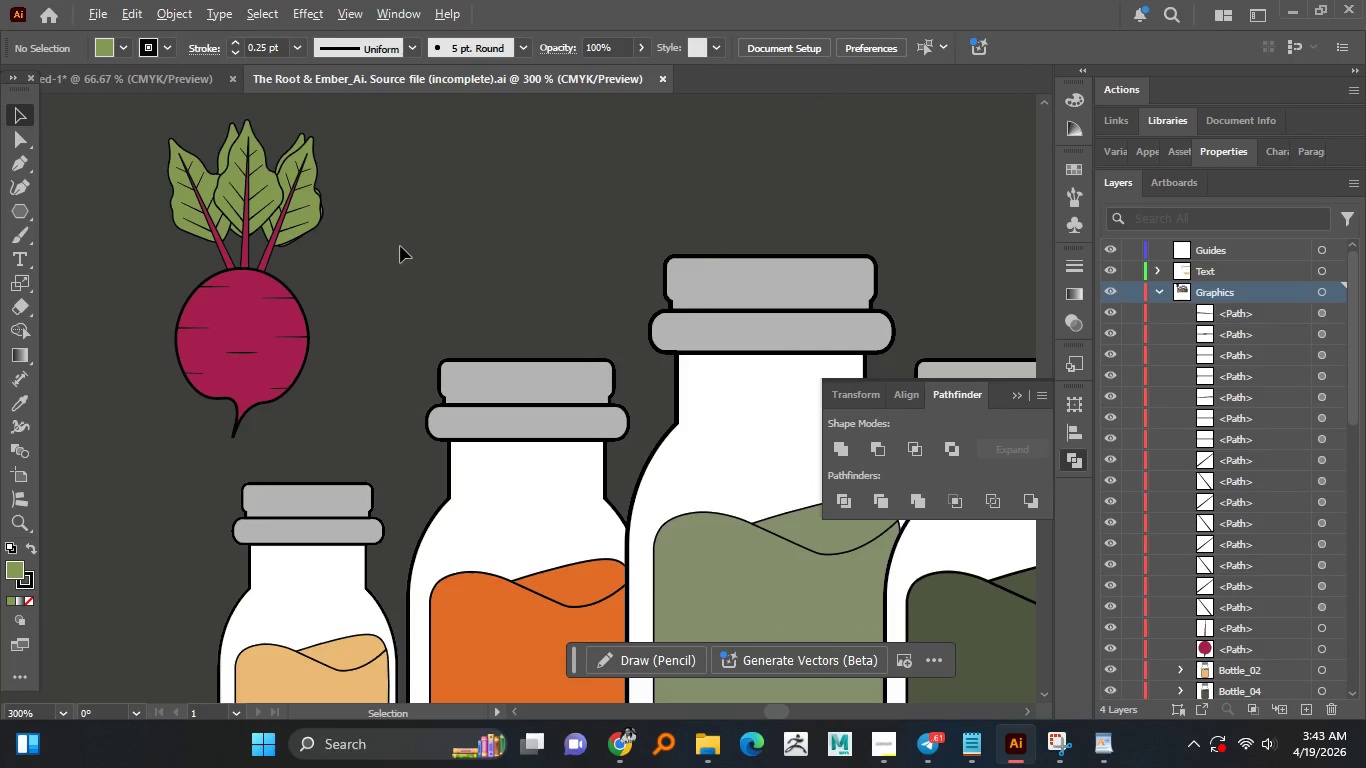 
left_click_drag(start_coordinate=[162, 294], to_coordinate=[331, 409])
 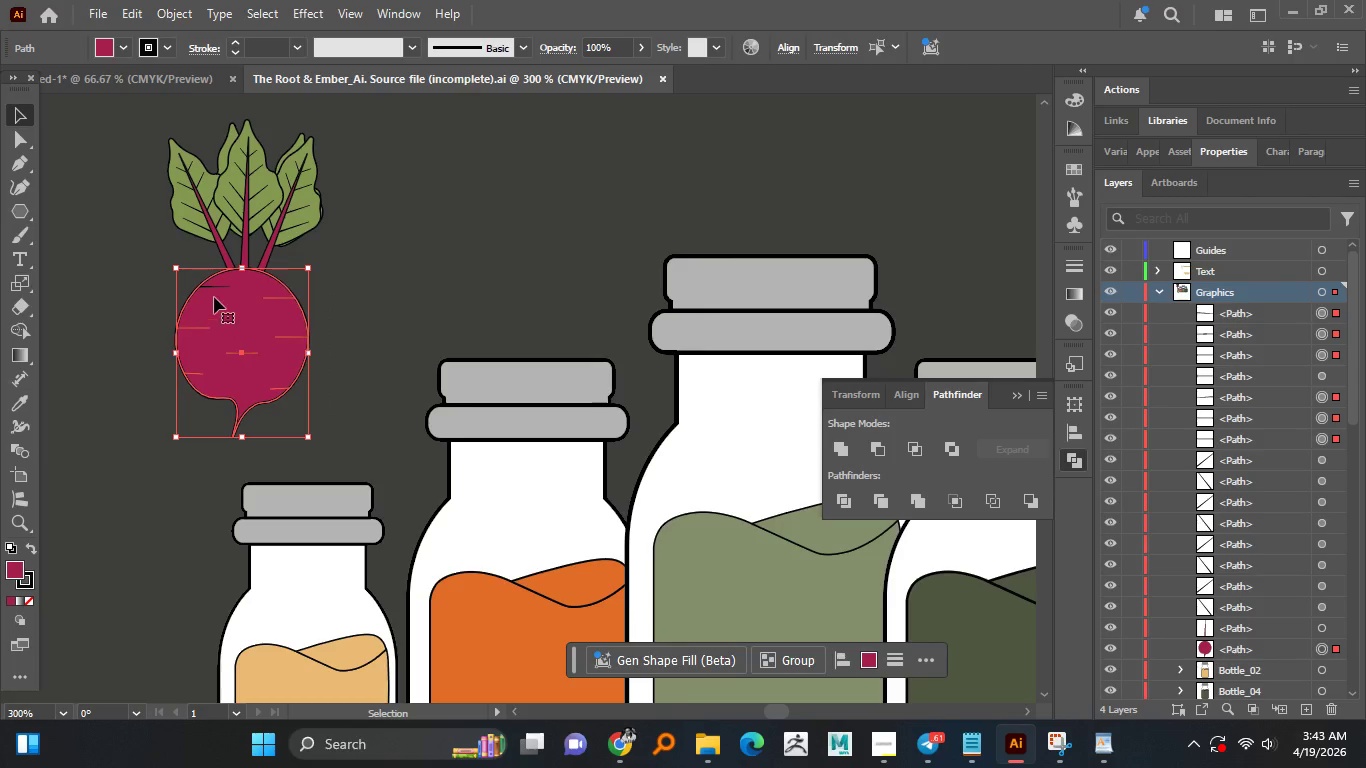 
hold_key(key=ShiftLeft, duration=1.44)
left_click([214, 291])
 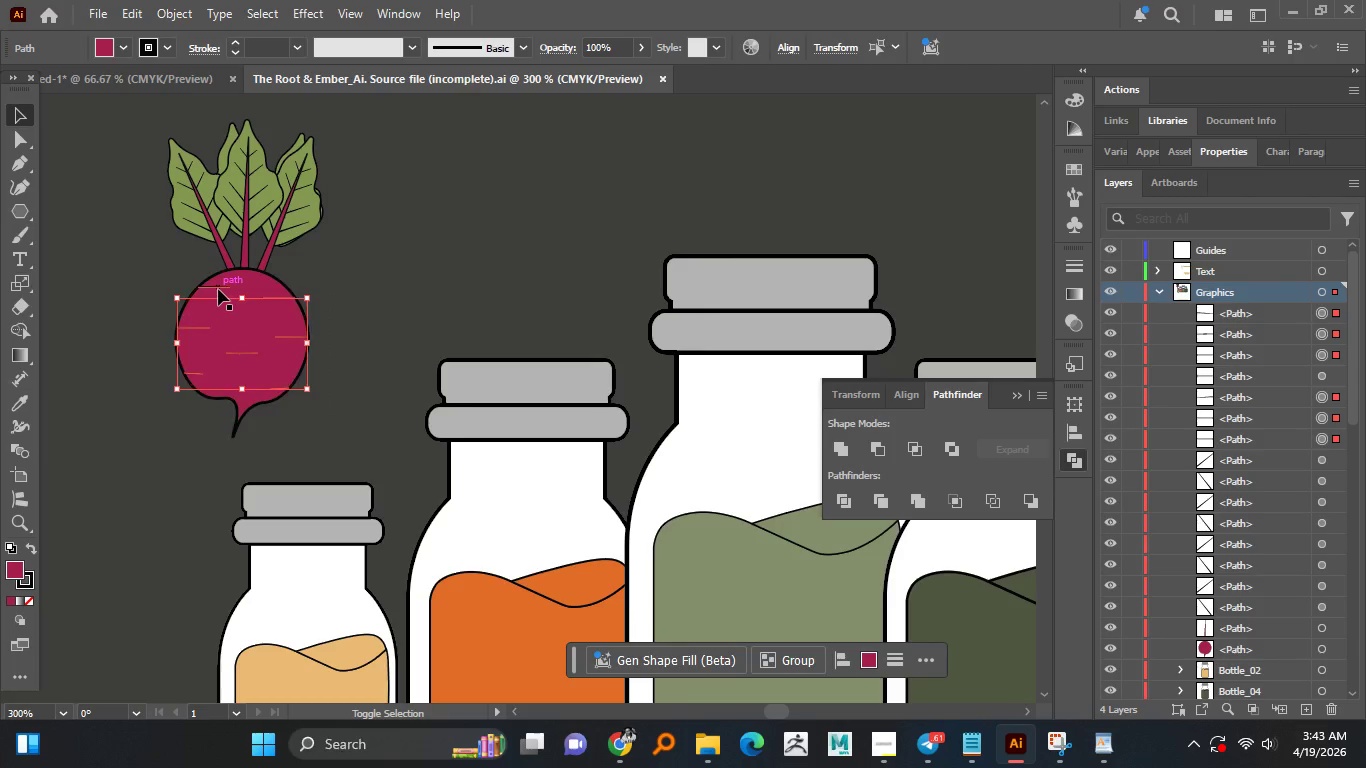 
left_click([218, 289])
 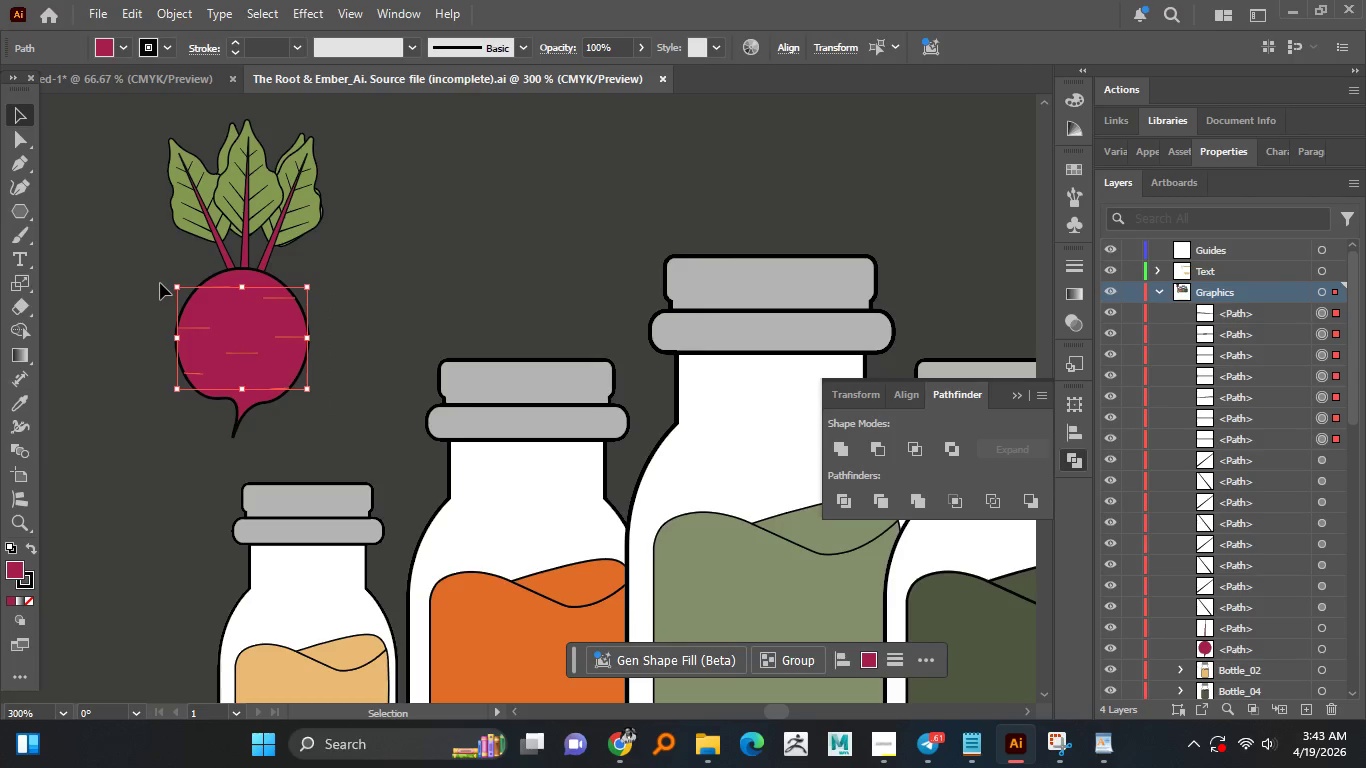 
left_click_drag(start_coordinate=[160, 283], to_coordinate=[328, 408])
 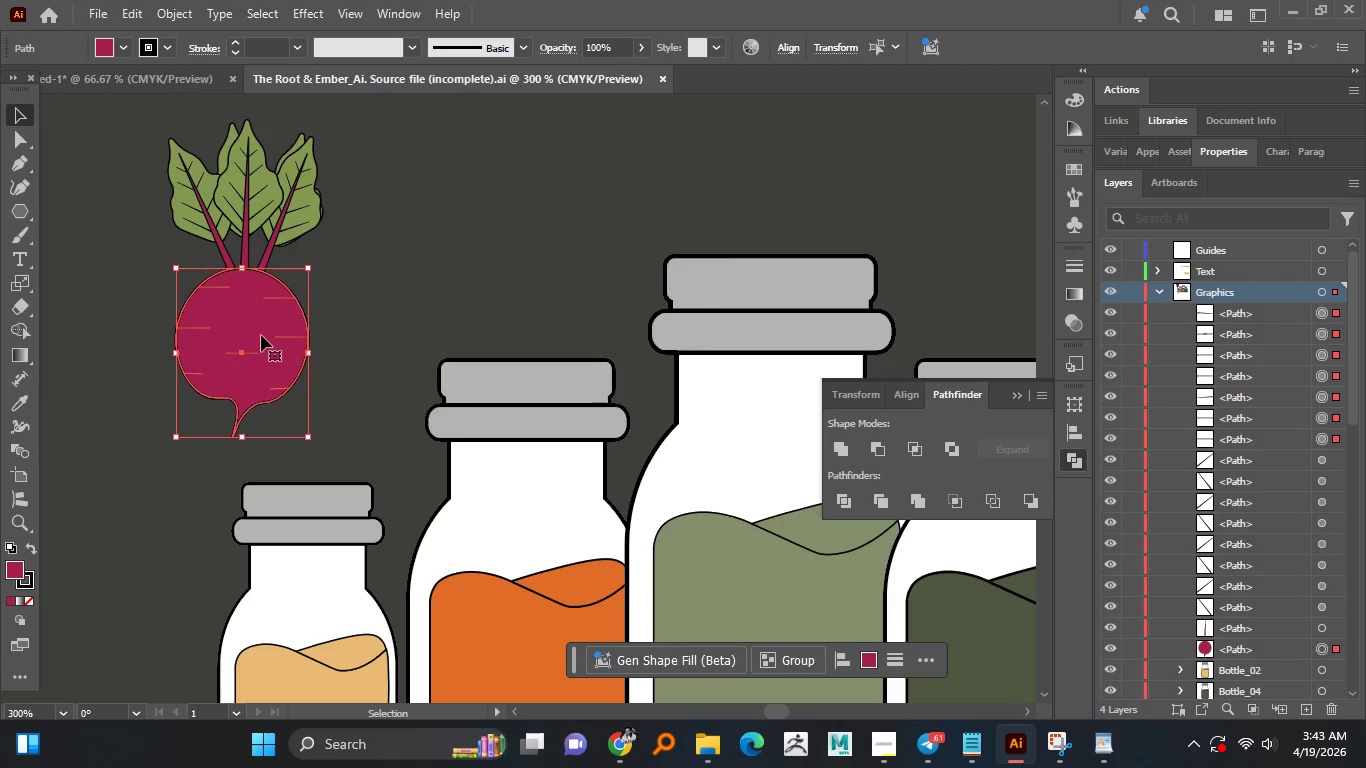 
left_click_drag(start_coordinate=[261, 333], to_coordinate=[535, 240])
 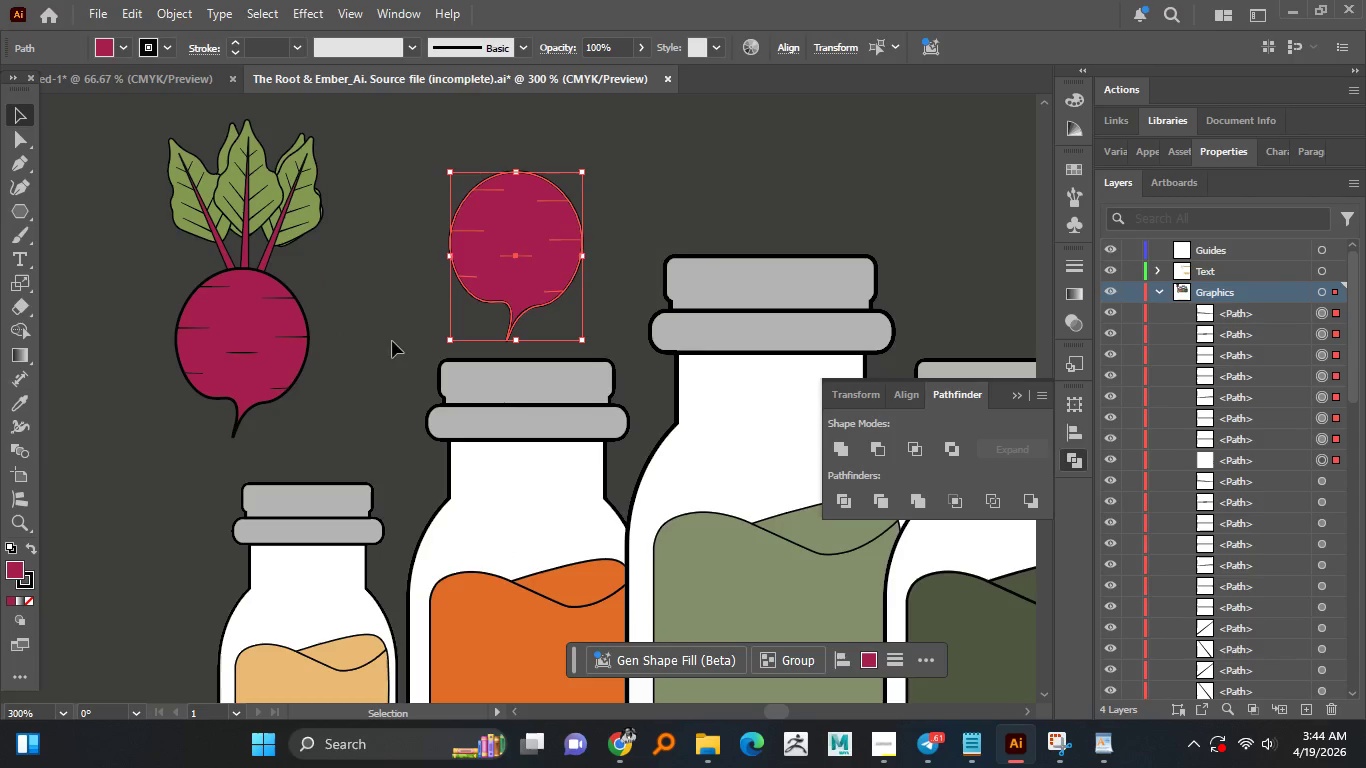 
hold_key(key=AltLeft, duration=1.5)
 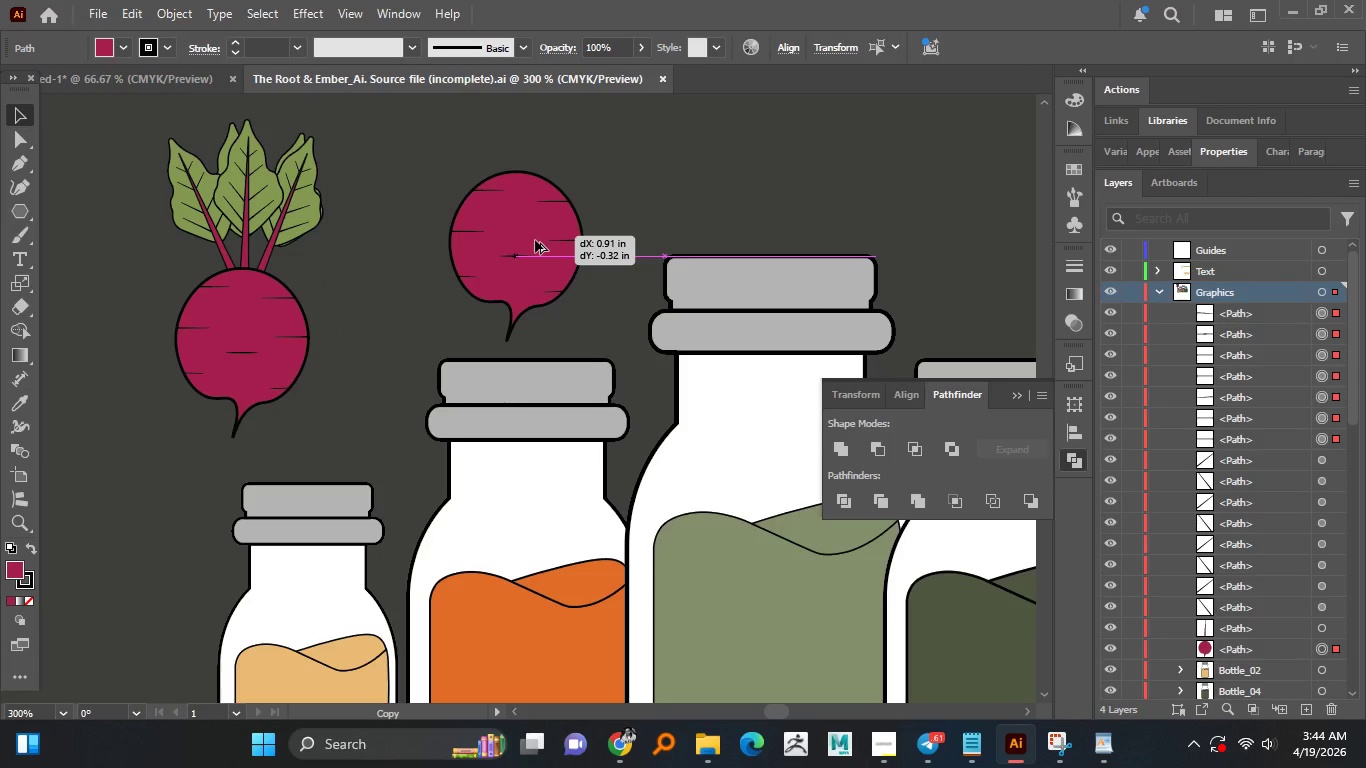 
hold_key(key=AltLeft, duration=1.45)
 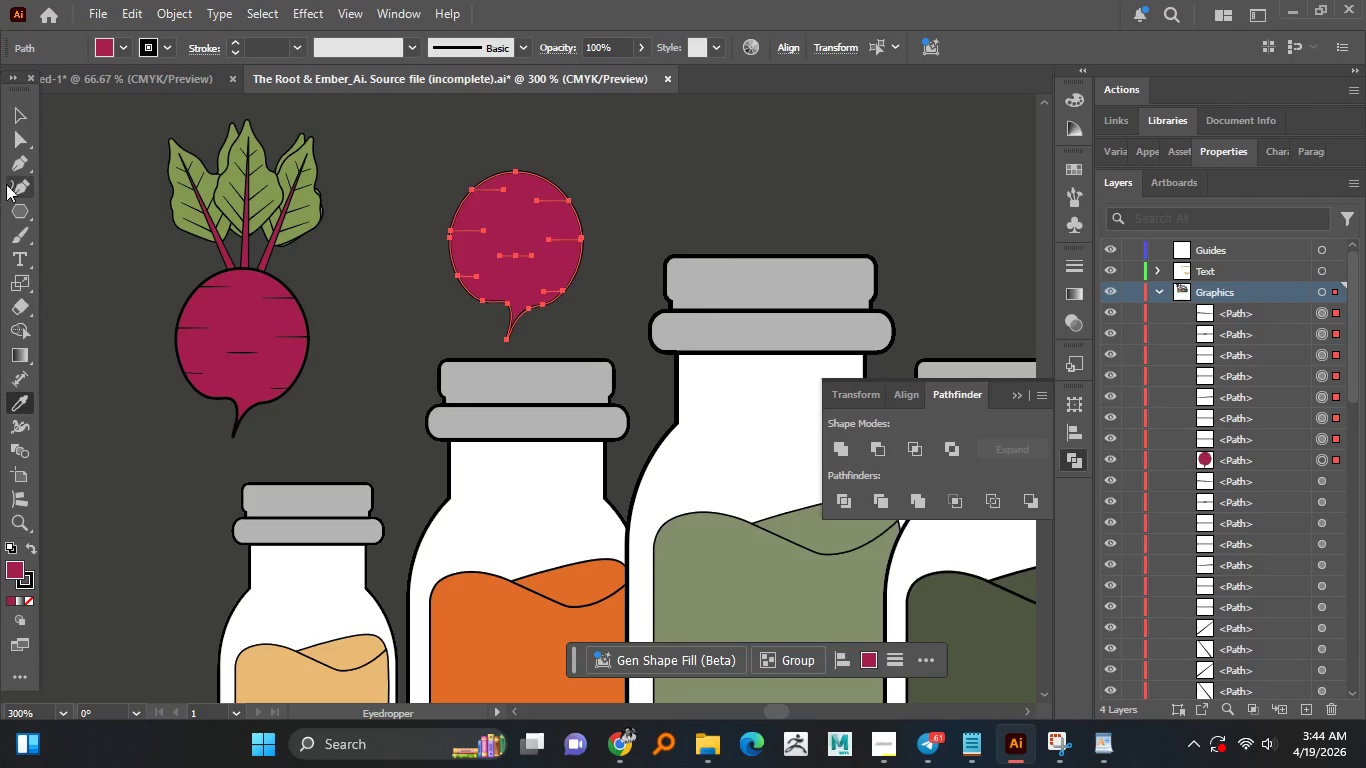 
double_click([77, 209])
 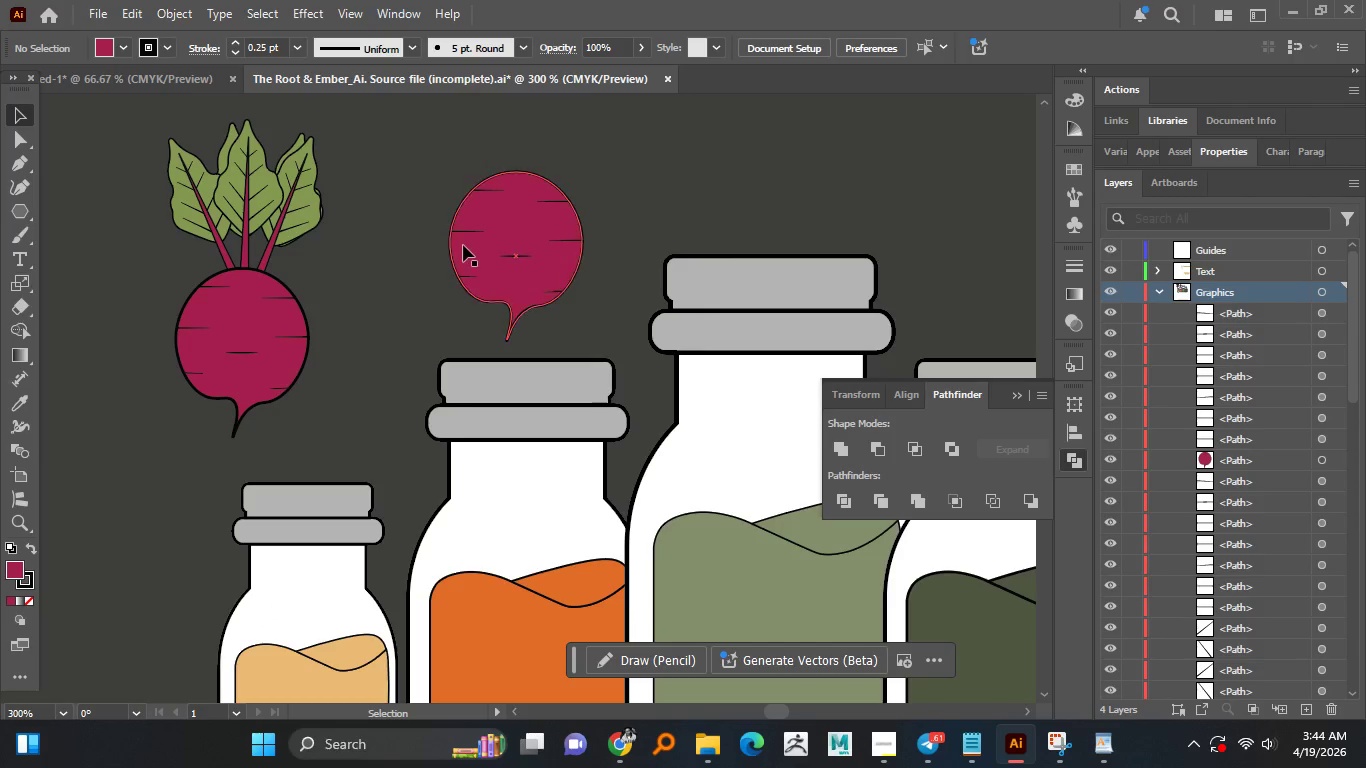 
left_click([464, 245])
 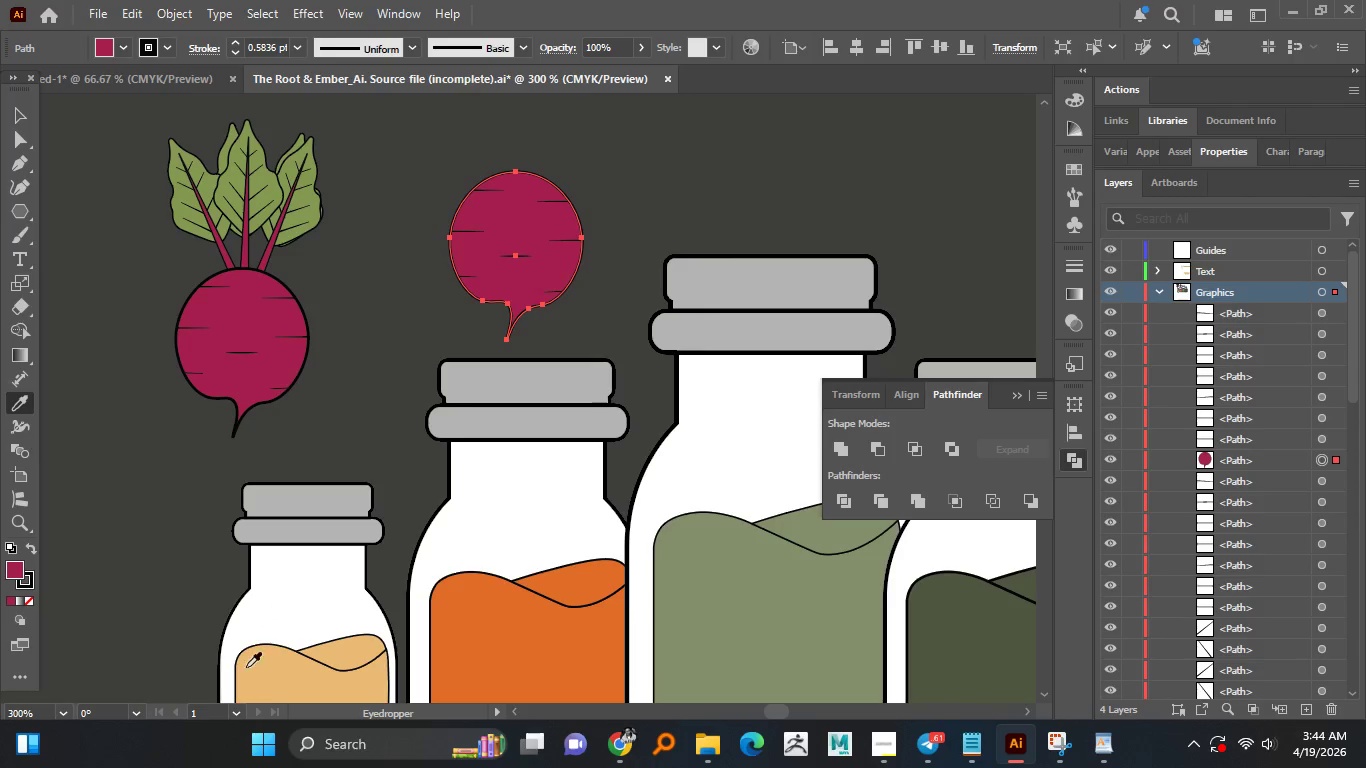 
left_click([265, 684])
 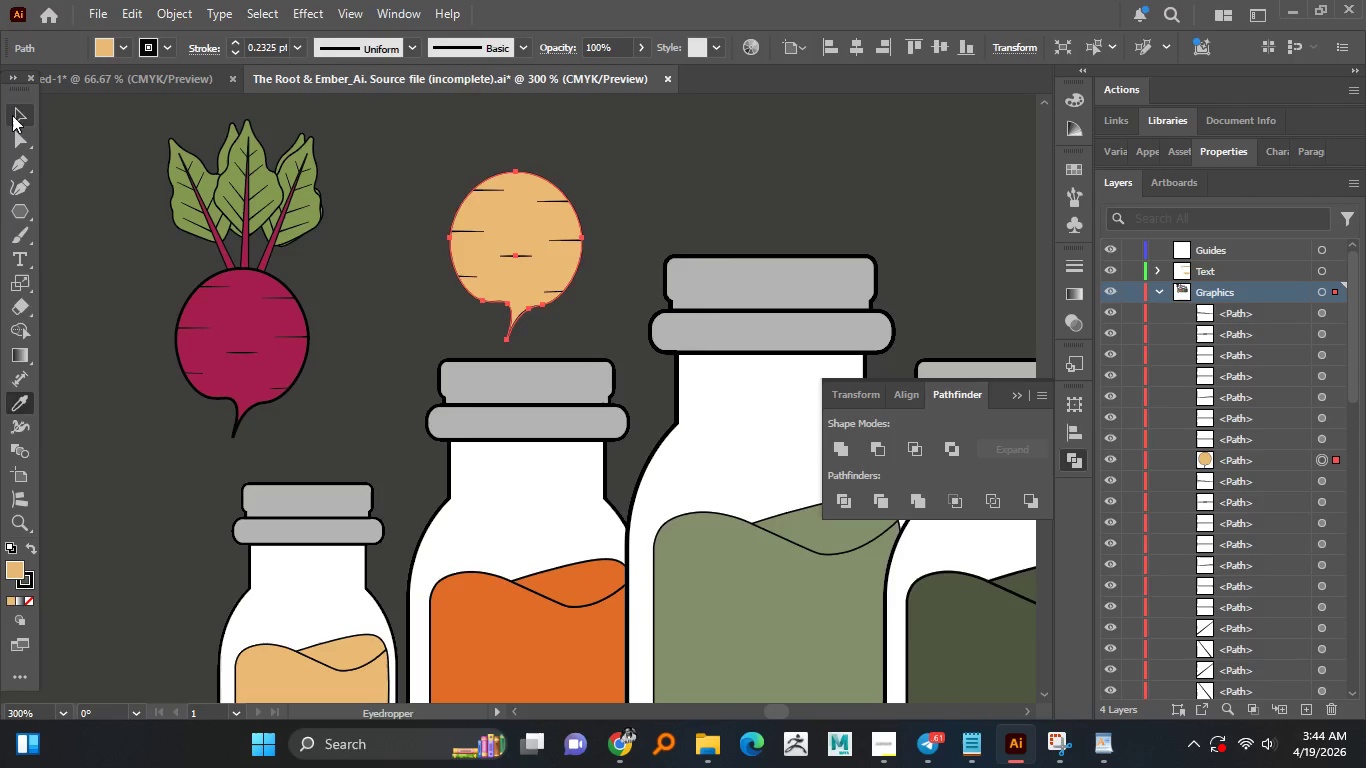 
double_click([70, 235])
 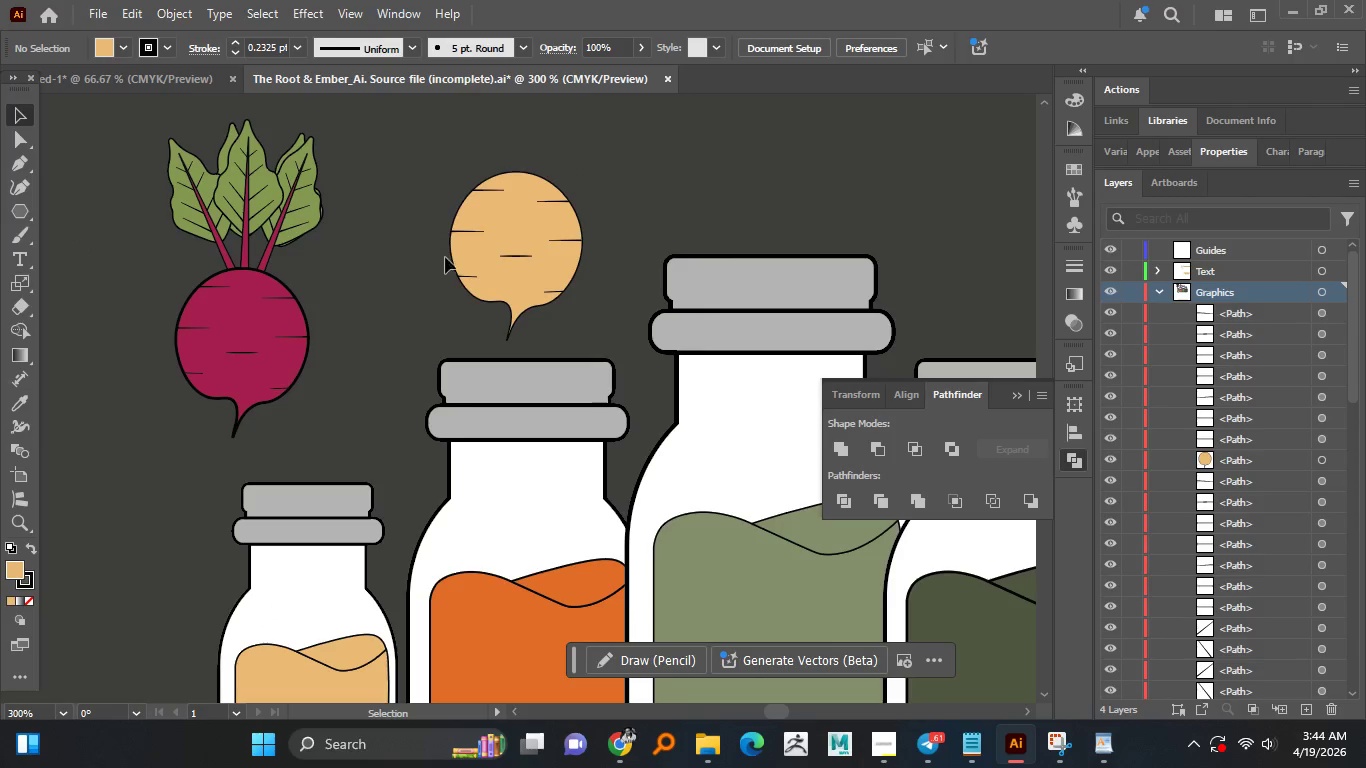 
hold_key(key=AltLeft, duration=0.95)
scroll: coordinate [522, 226], scroll_direction: up, amount: 2.0
 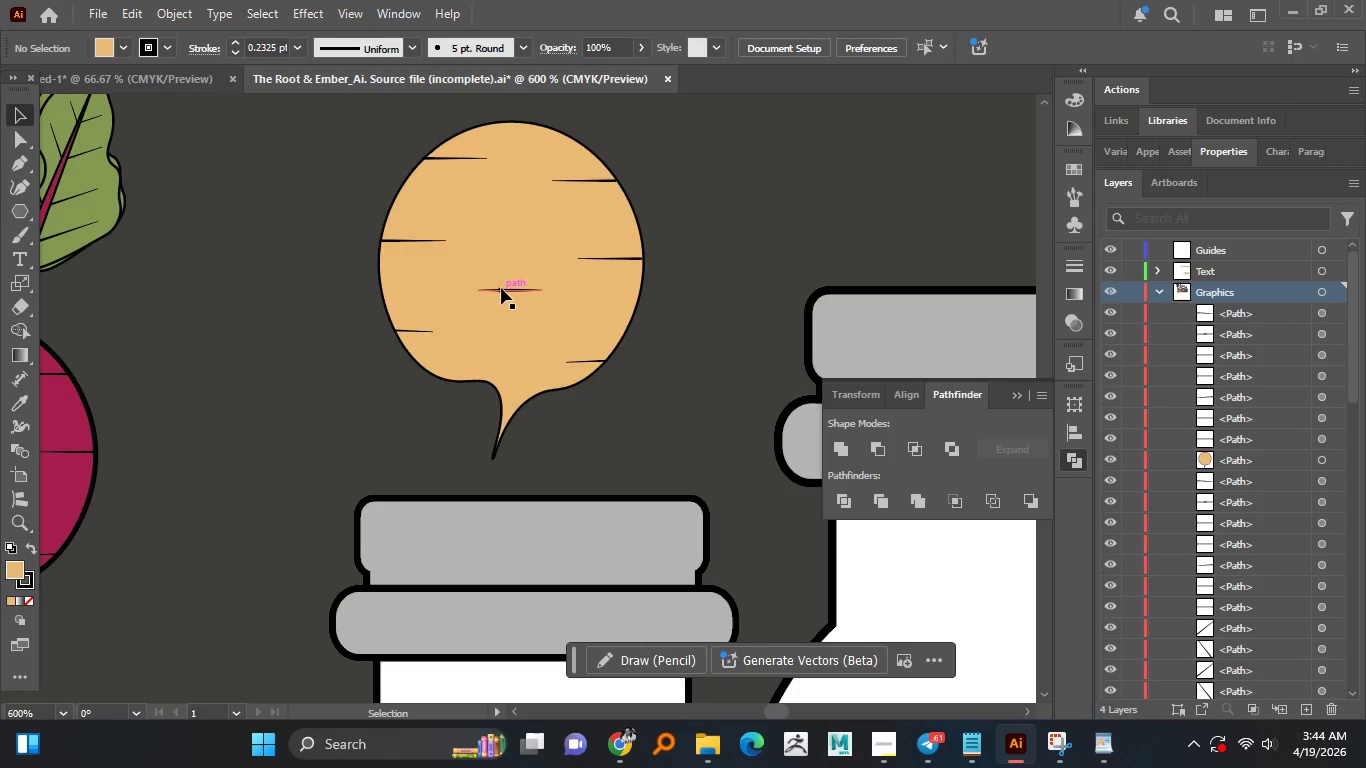 
hold_key(key=AltLeft, duration=1.52)
scroll: coordinate [537, 255], scroll_direction: up, amount: 2.0
 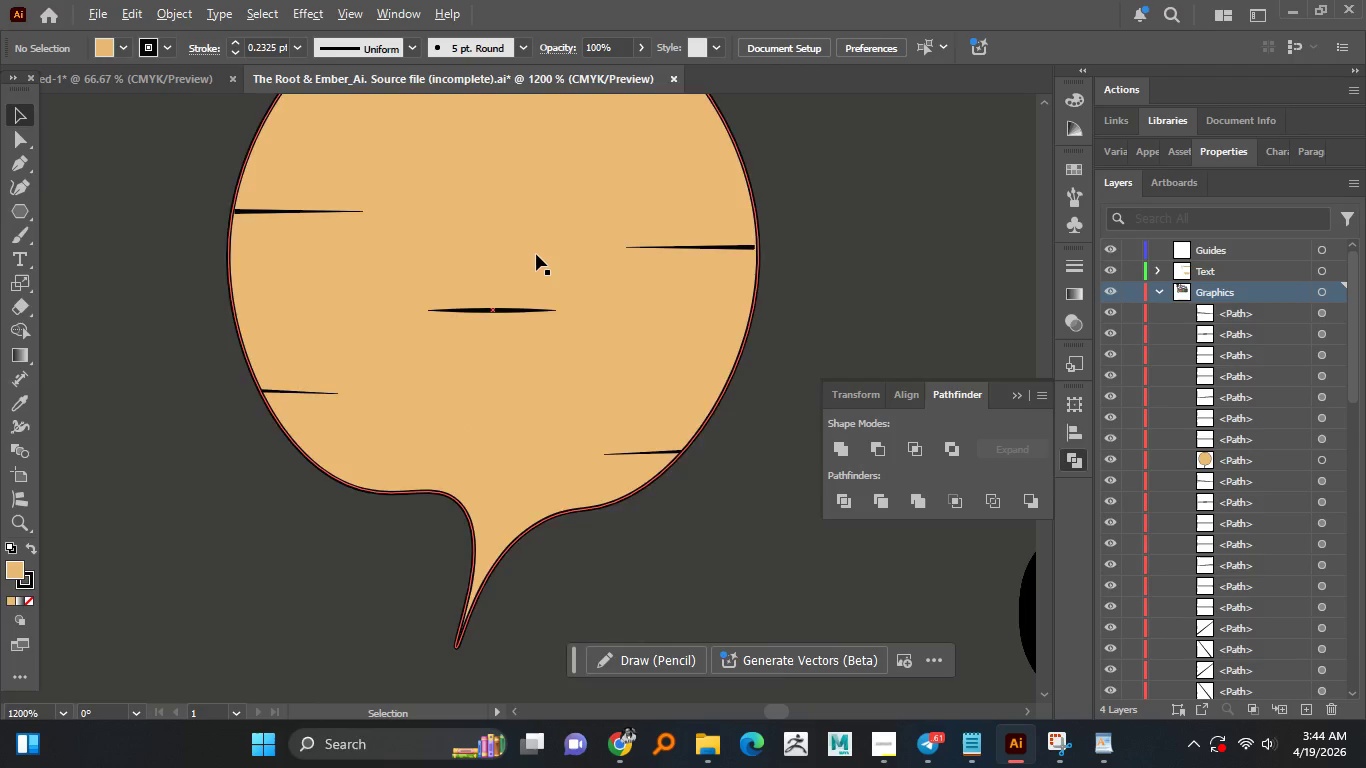 
scroll: coordinate [535, 254], scroll_direction: down, amount: 2.0
 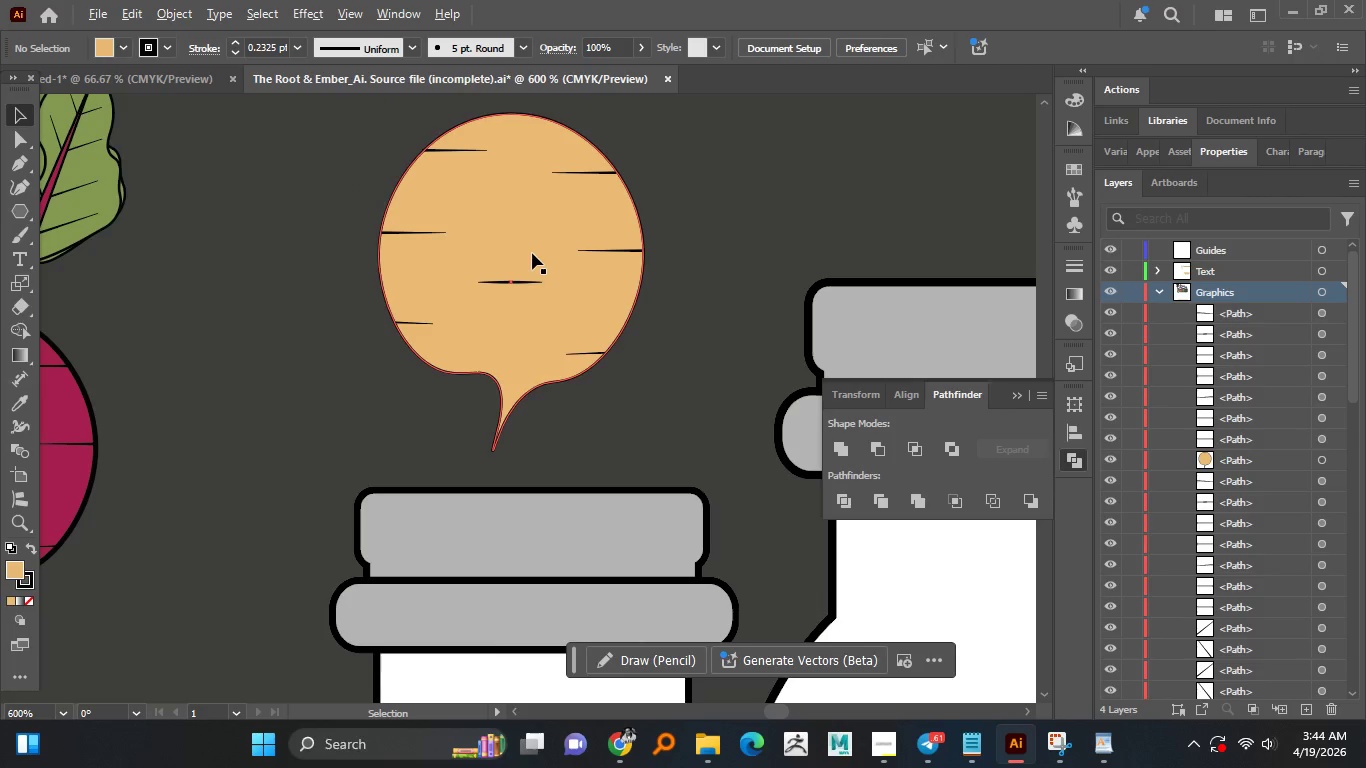 
hold_key(key=AltLeft, duration=1.5)
hold_key(key=AltLeft, duration=1.12)
scroll: coordinate [673, 347], scroll_direction: down, amount: 2.0
 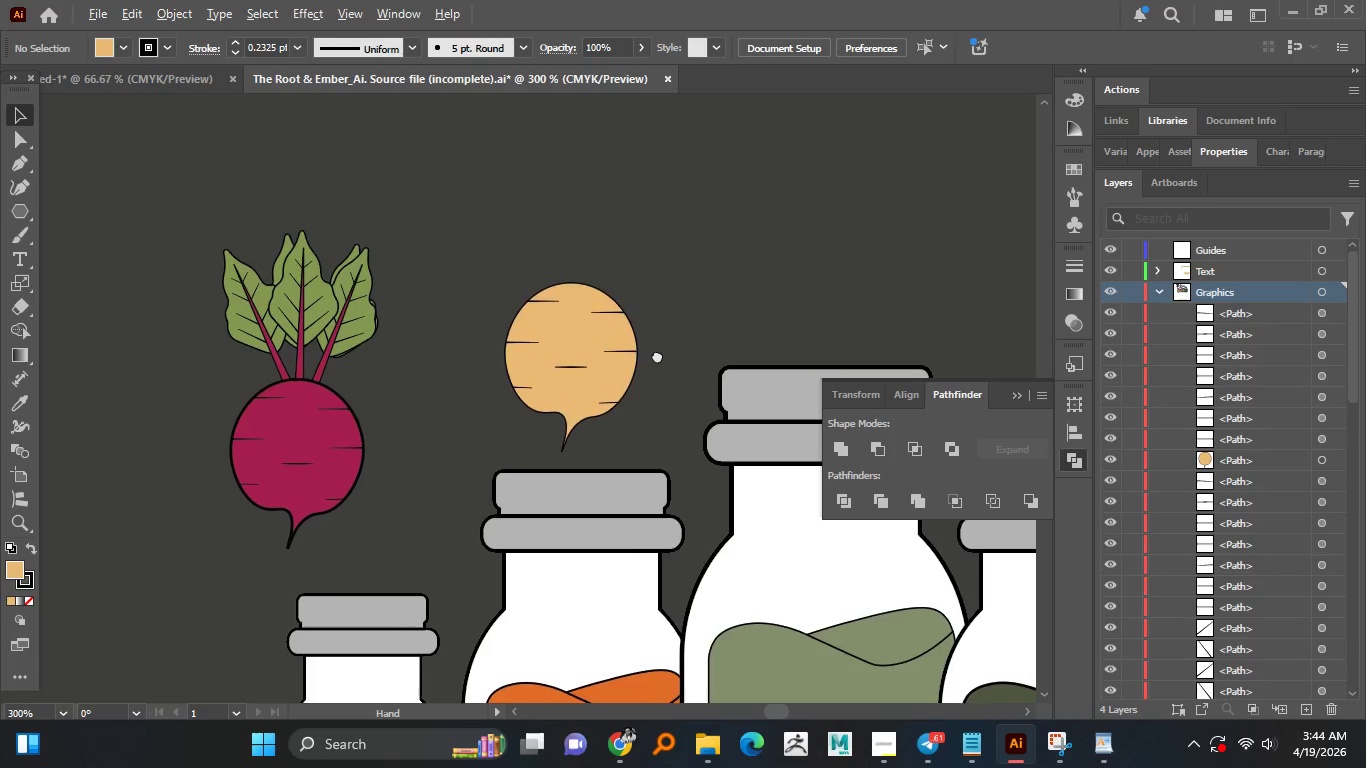 
hold_key(key=AltLeft, duration=1.47)
scroll: coordinate [643, 312], scroll_direction: up, amount: 1.0
 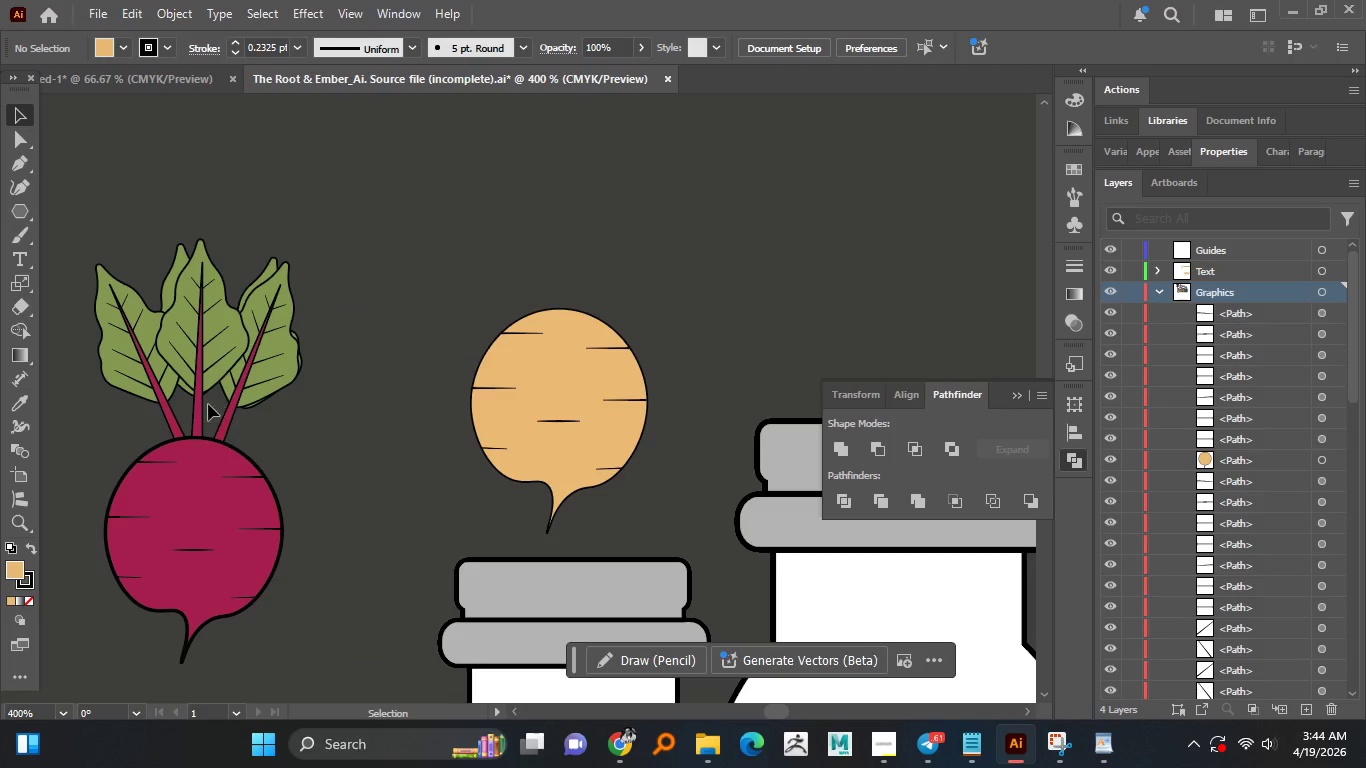 
left_click_drag(start_coordinate=[201, 404], to_coordinate=[562, 308])
 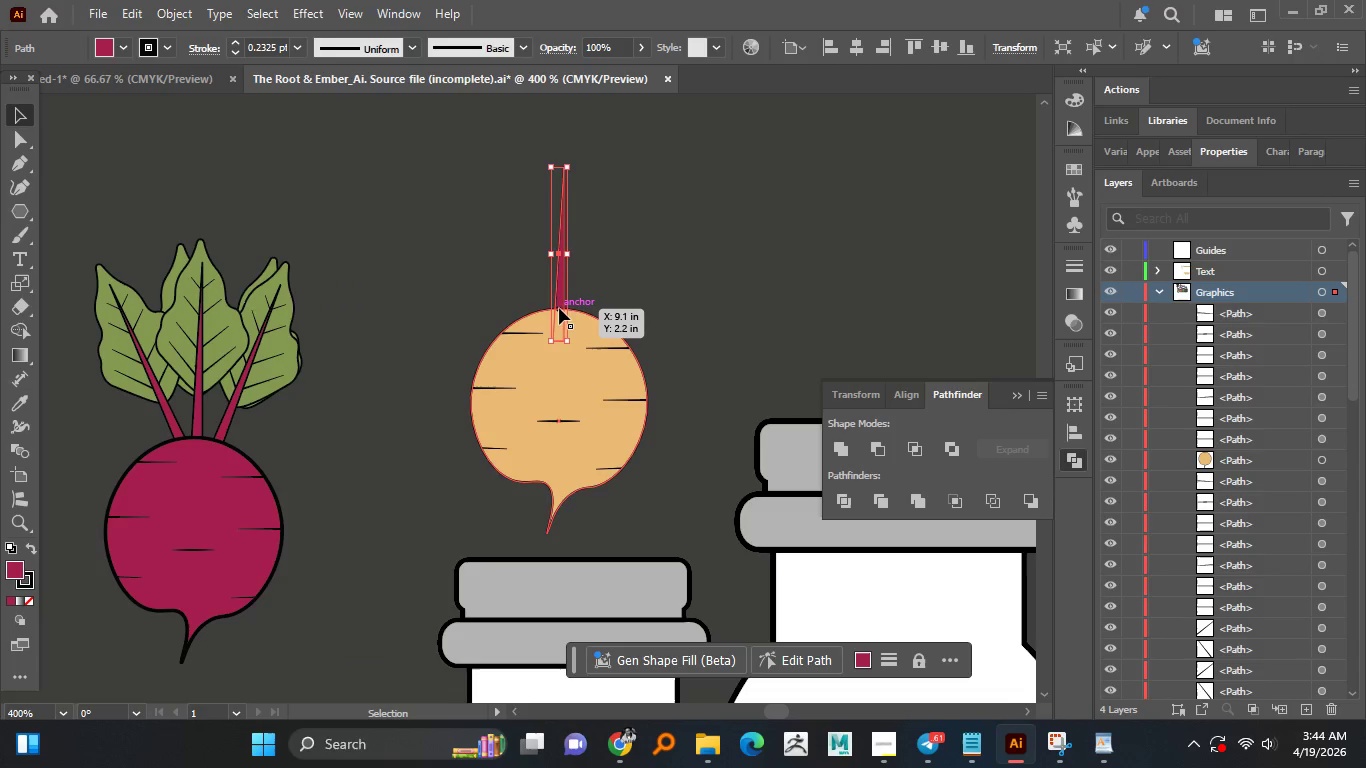 
hold_key(key=AltLeft, duration=1.52)
 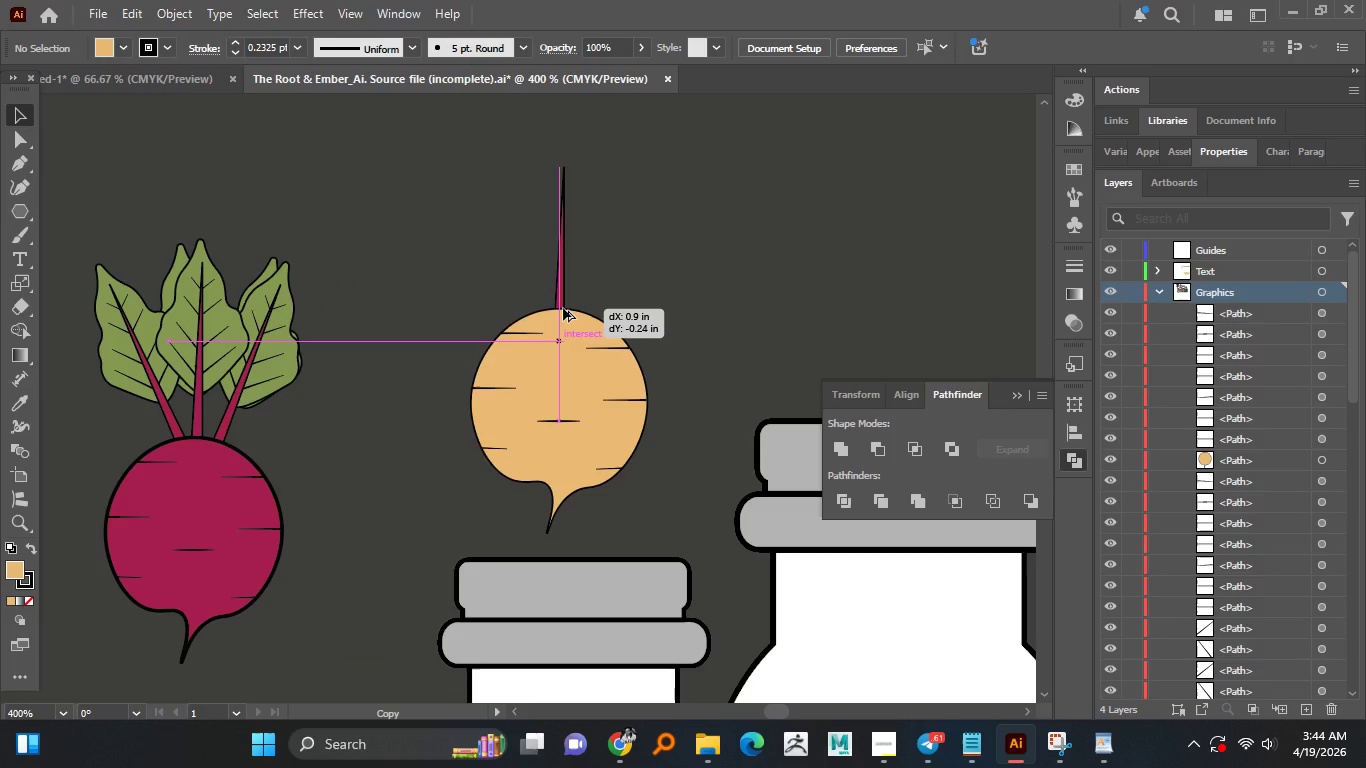 
hold_key(key=AltLeft, duration=1.5)
 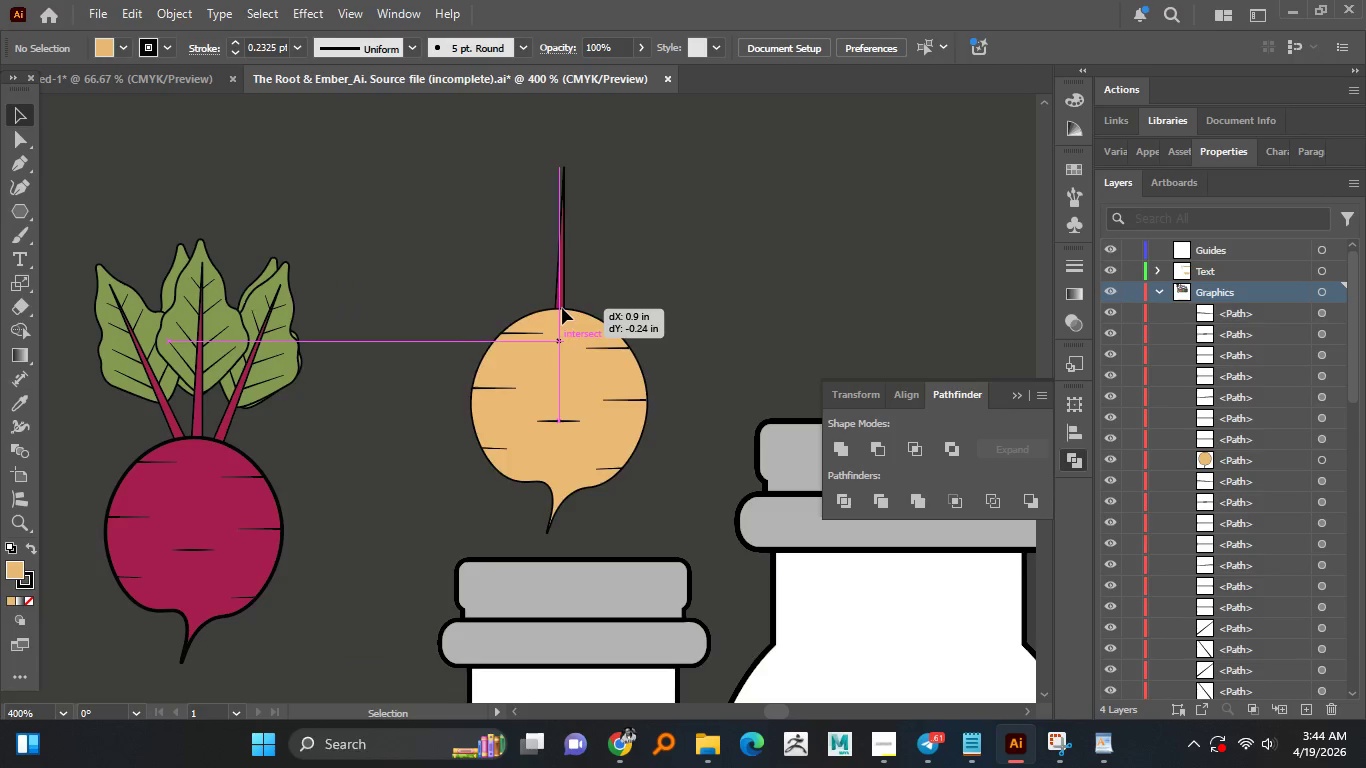 
hold_key(key=AltLeft, duration=0.81)
 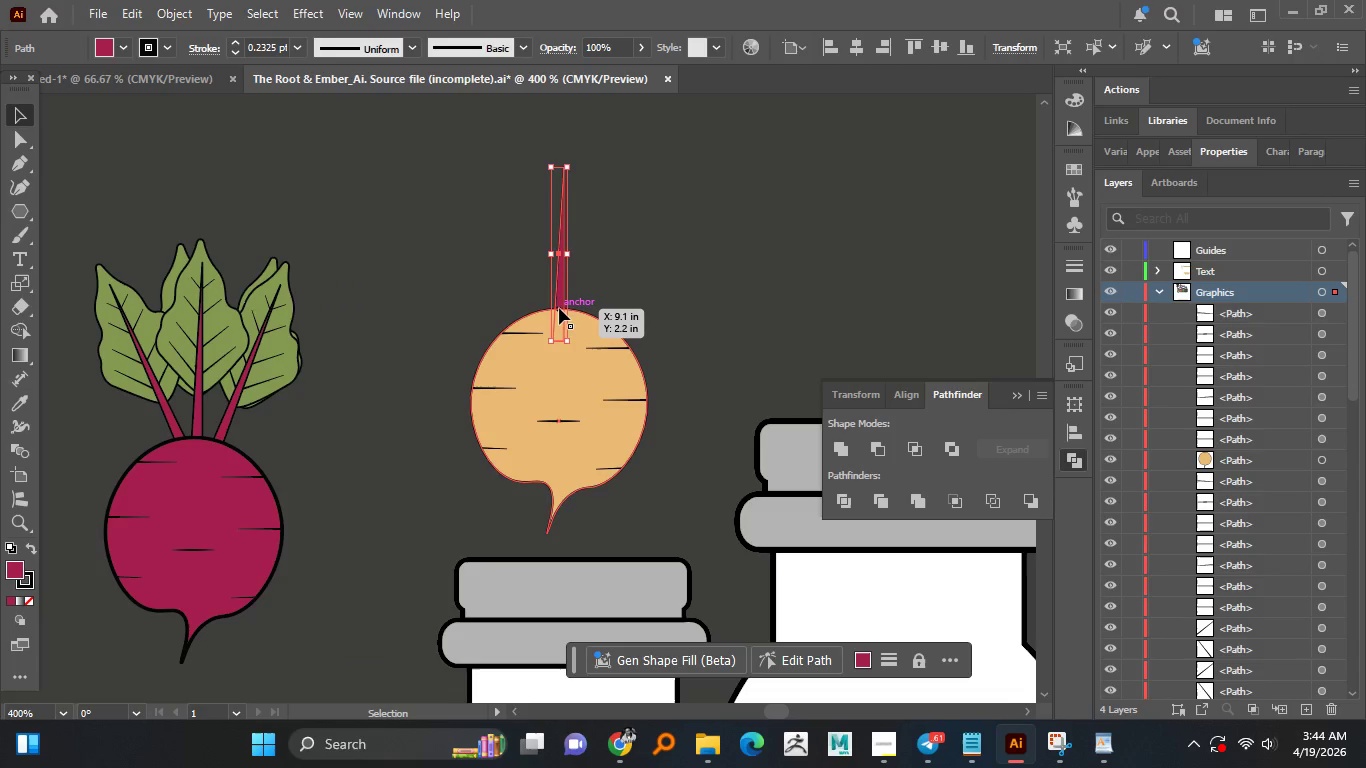 
hold_key(key=AltLeft, duration=0.31)
 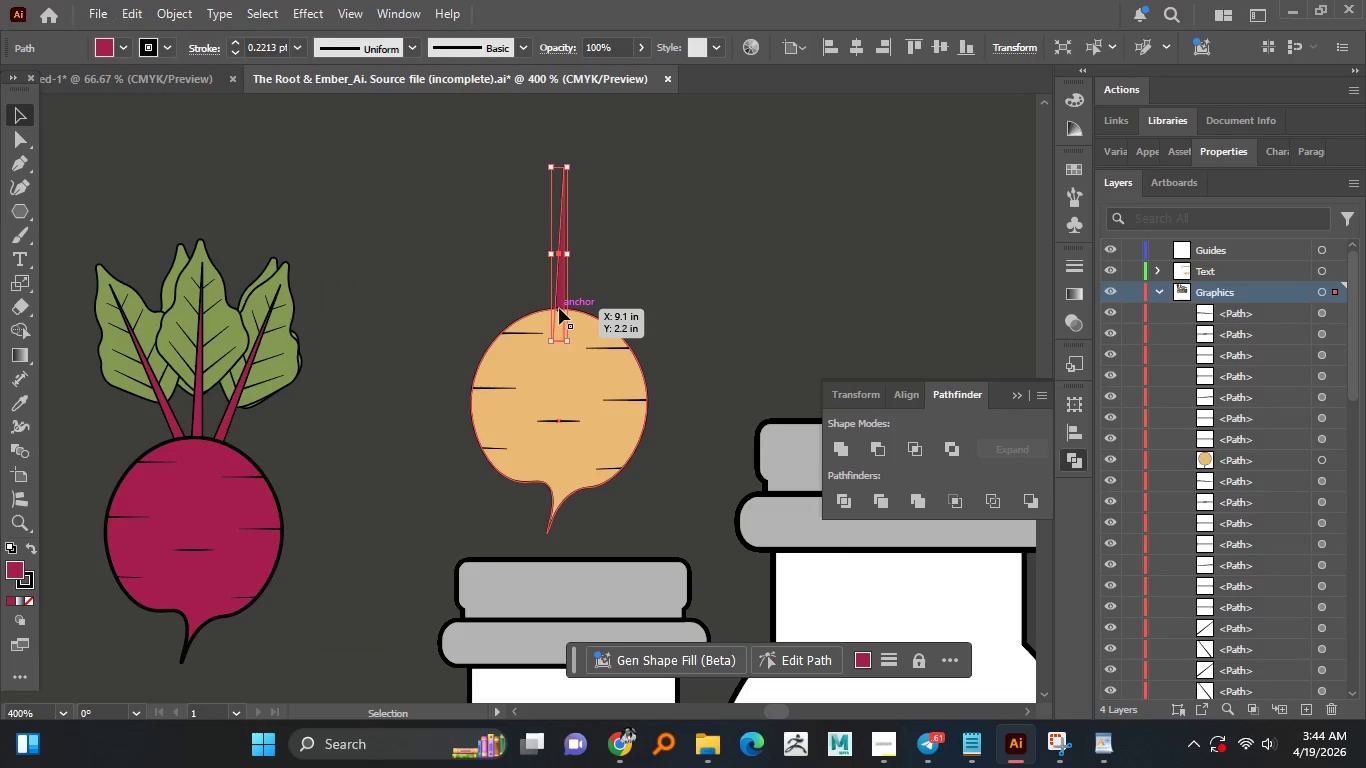 
hold_key(key=AltLeft, duration=1.51)
hold_key(key=AltLeft, duration=1.5)
scroll: coordinate [559, 308], scroll_direction: down, amount: 3.0
 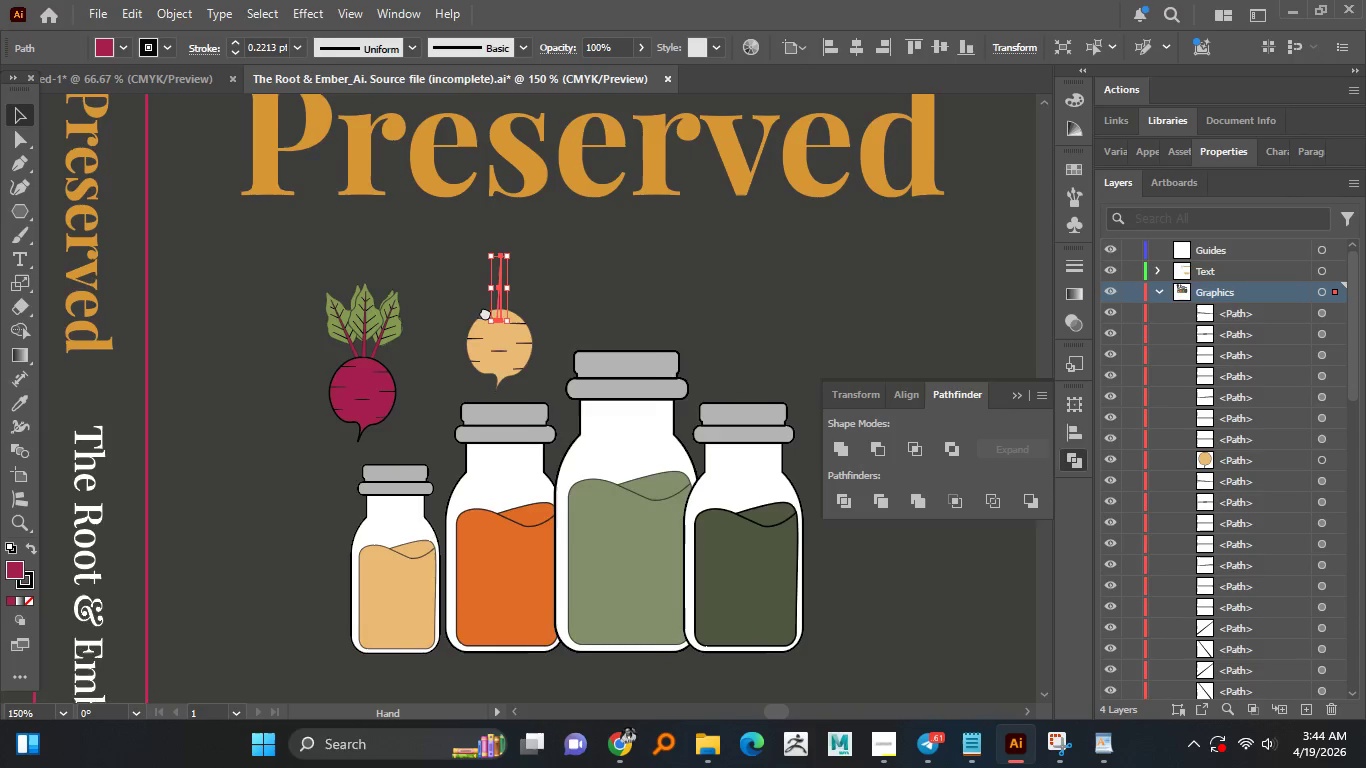 
hold_key(key=AltLeft, duration=0.52)
 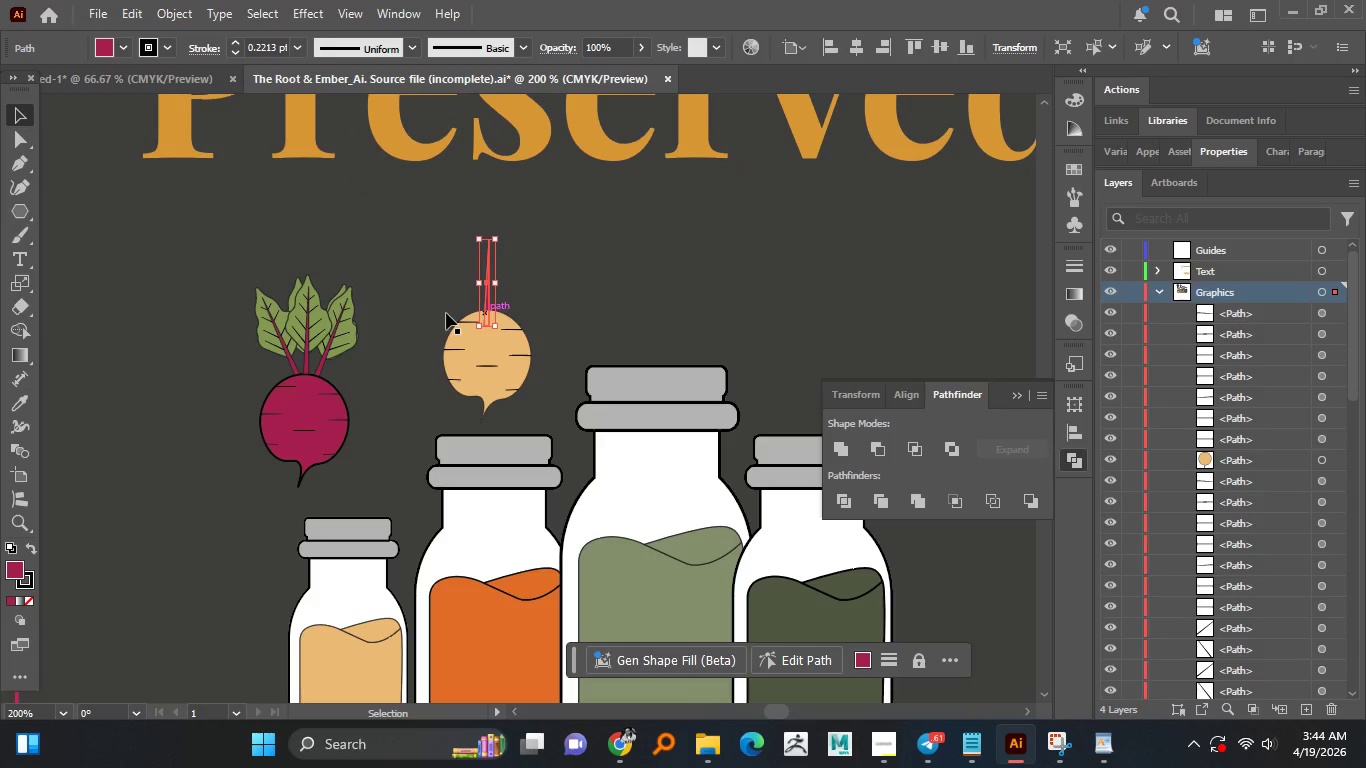 
scroll: coordinate [484, 313], scroll_direction: up, amount: 1.0
 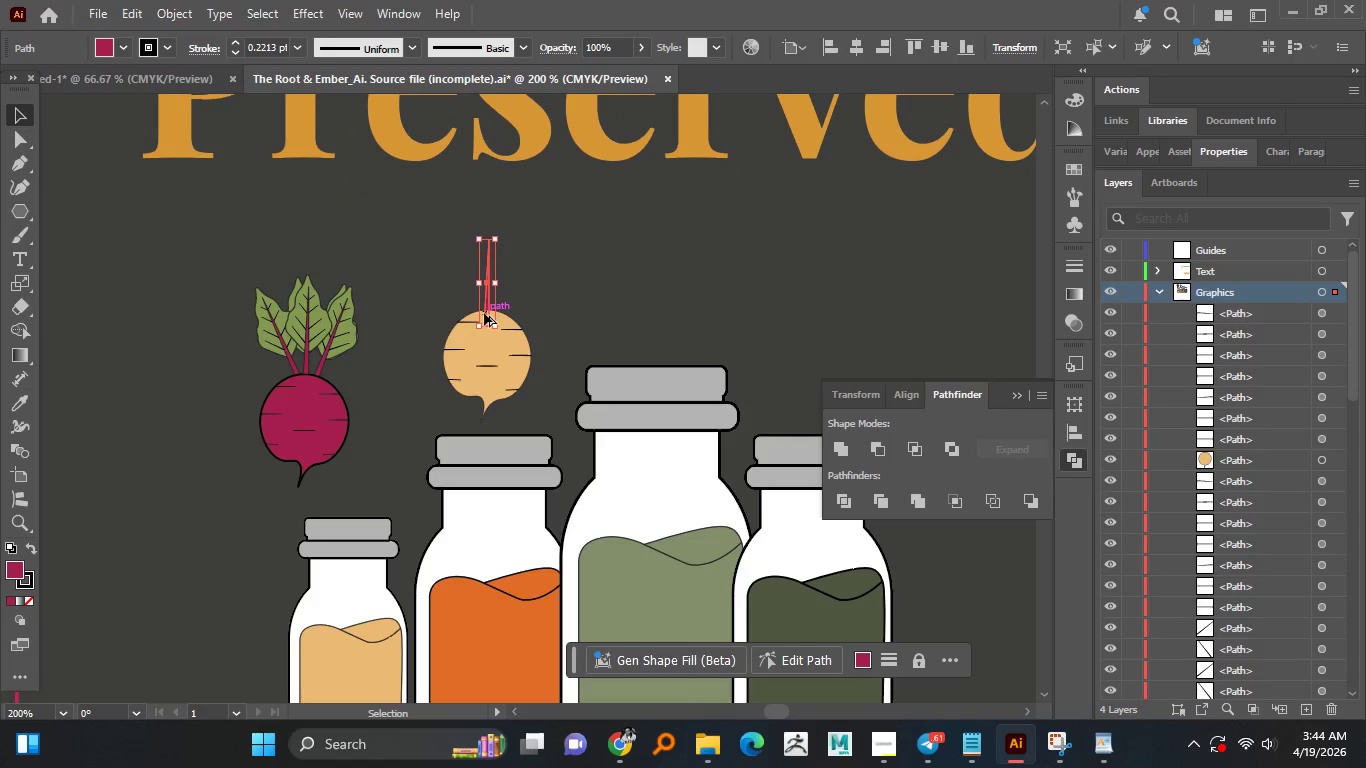 
hold_key(key=AltLeft, duration=4.77)
left_click([20, 407])
 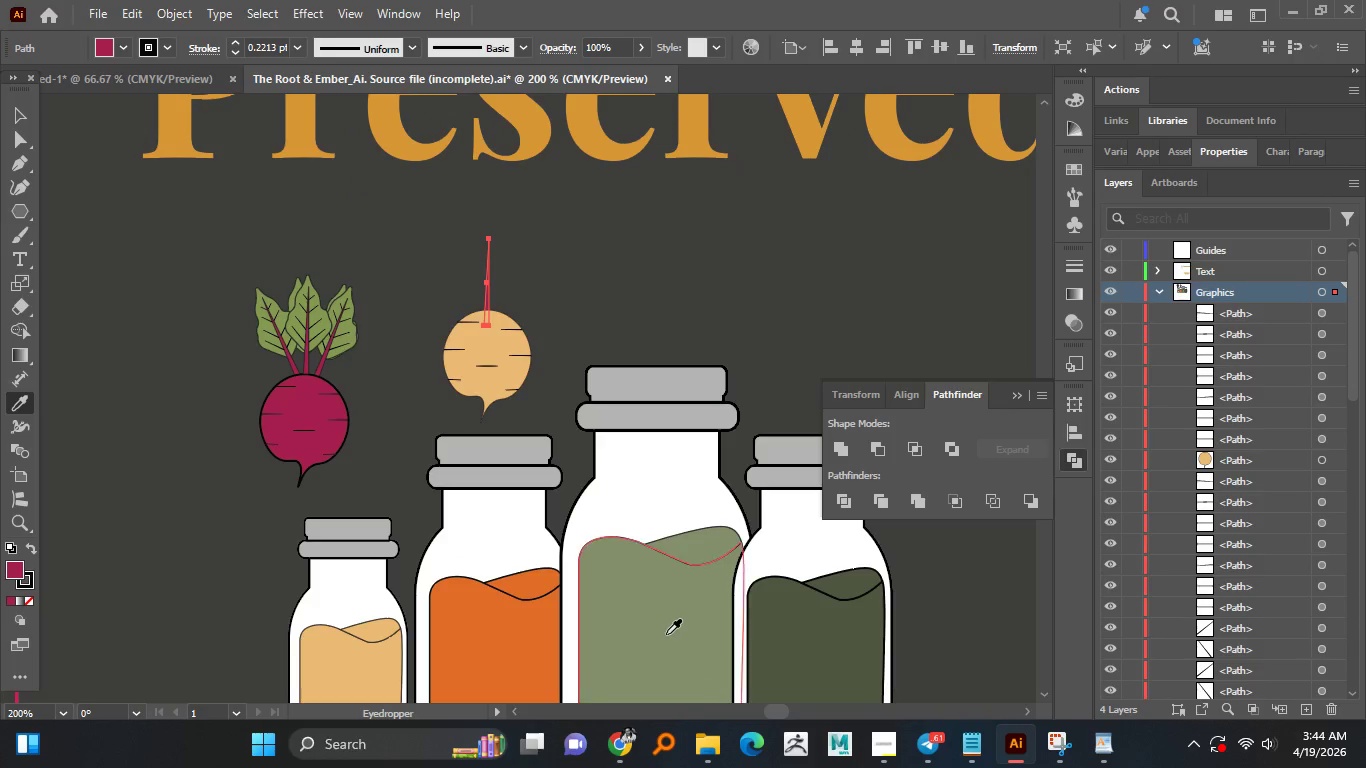 
left_click([645, 596])
 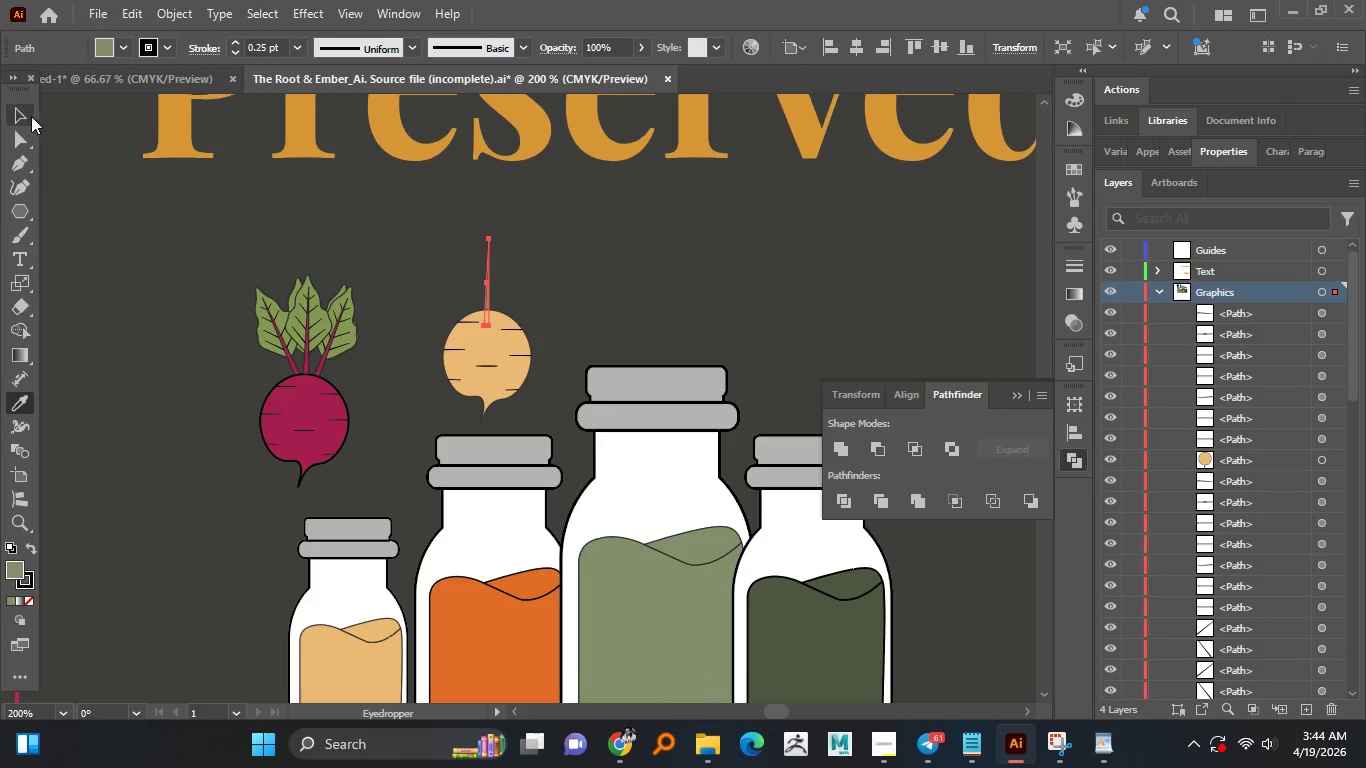 
double_click([186, 217])
 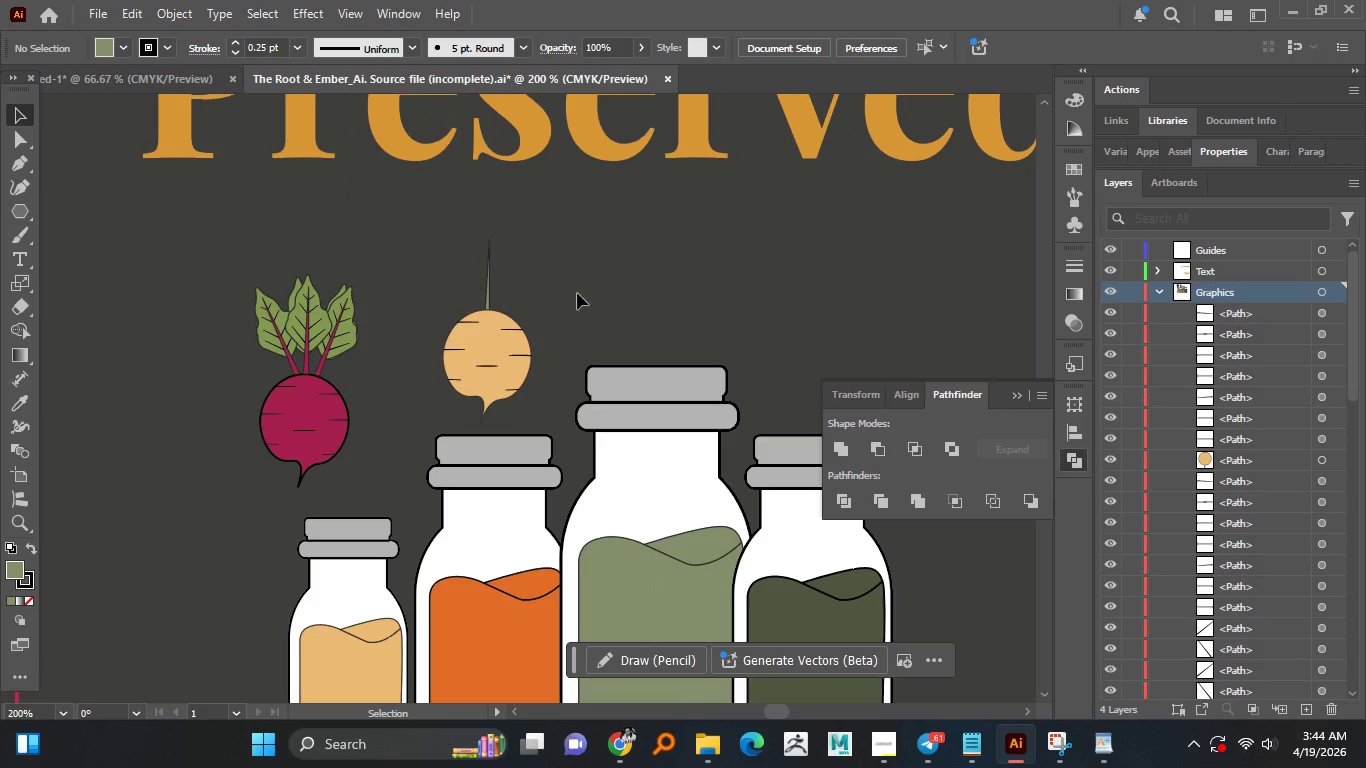 
hold_key(key=AltLeft, duration=1.11)
scroll: coordinate [600, 297], scroll_direction: up, amount: 1.0
 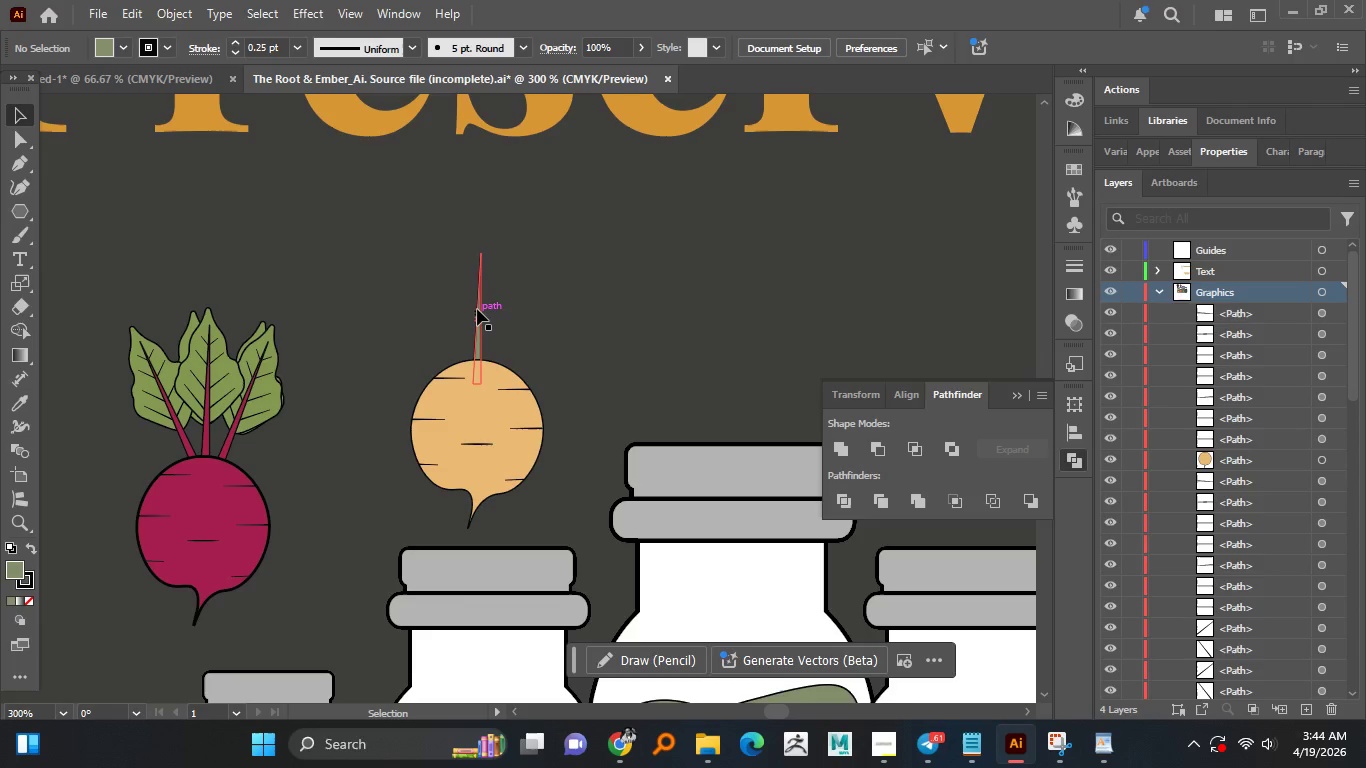 
hold_key(key=AltLeft, duration=1.14)
 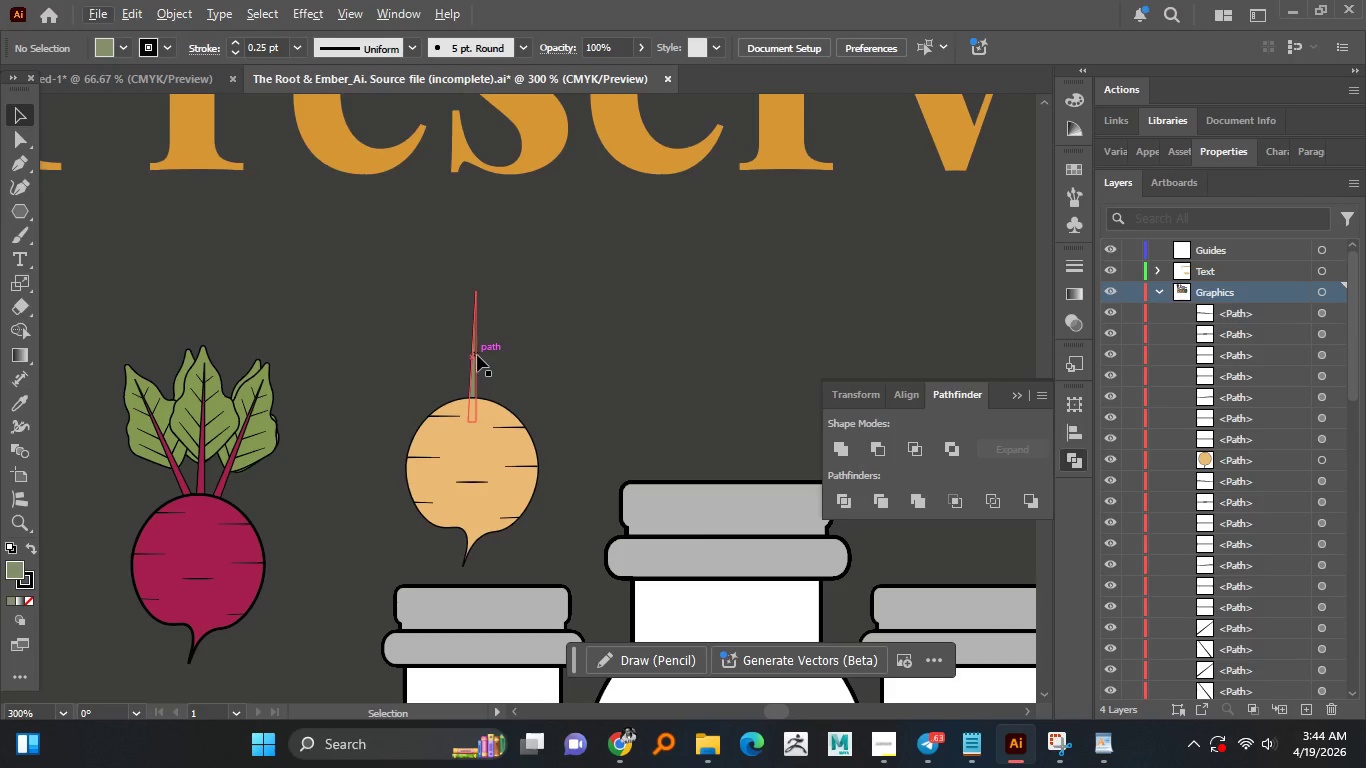 
left_click([477, 355])
 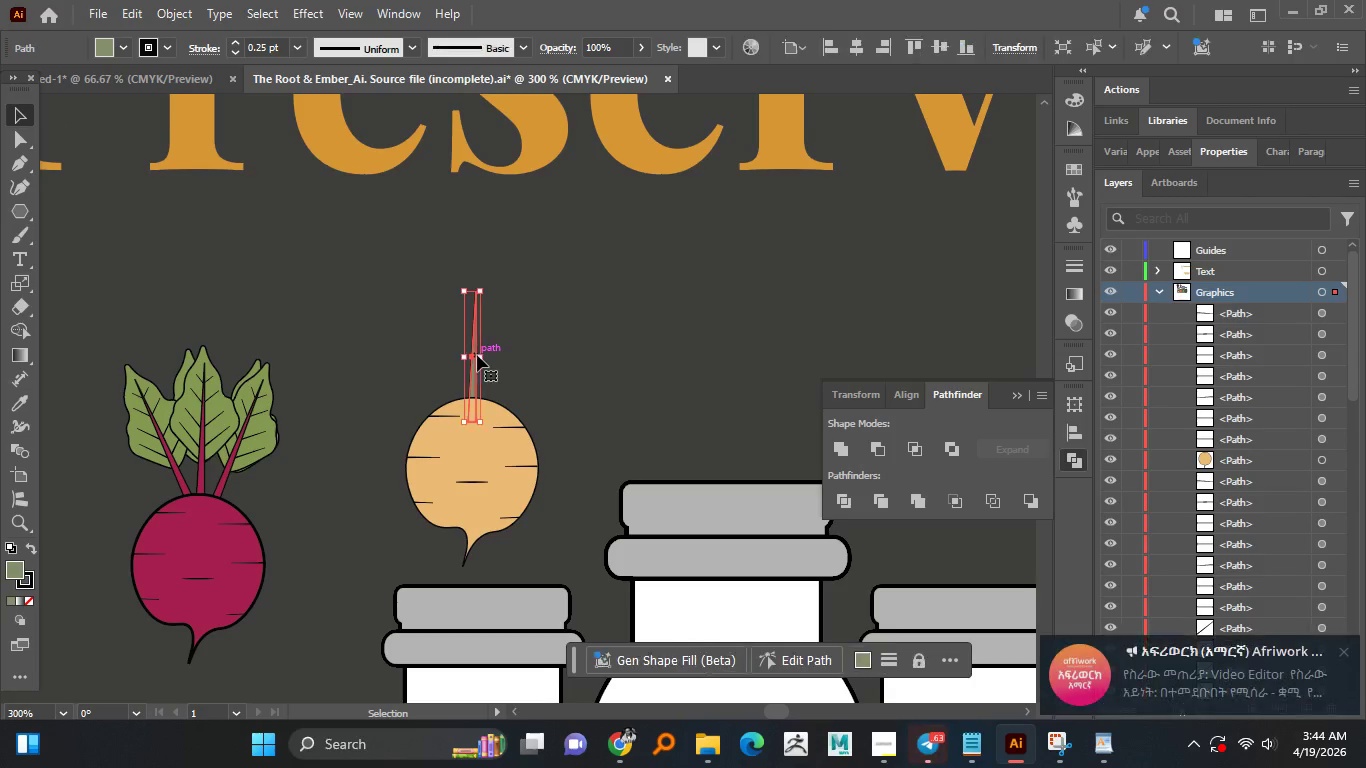 
hold_key(key=AltLeft, duration=1.06)
scroll: coordinate [475, 298], scroll_direction: up, amount: 1.0
 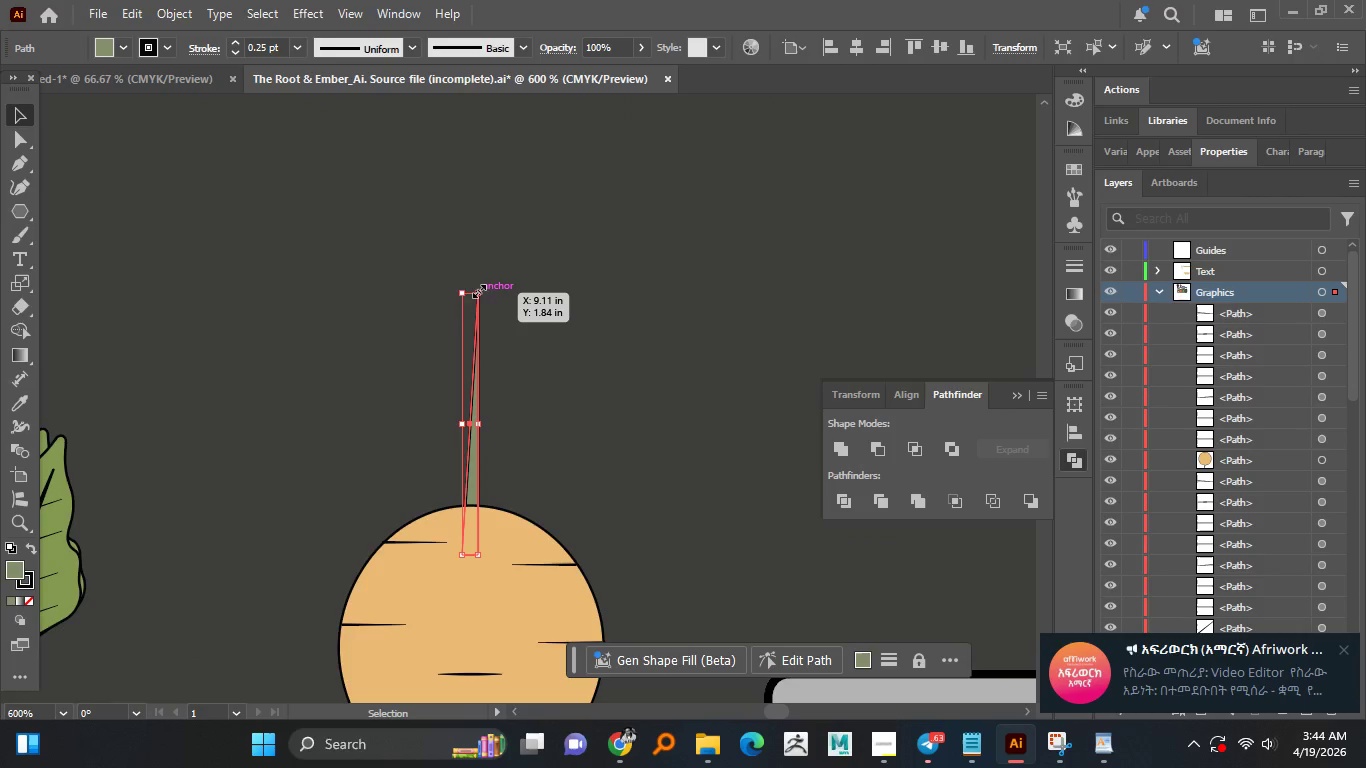 
left_click_drag(start_coordinate=[476, 289], to_coordinate=[487, 132])
 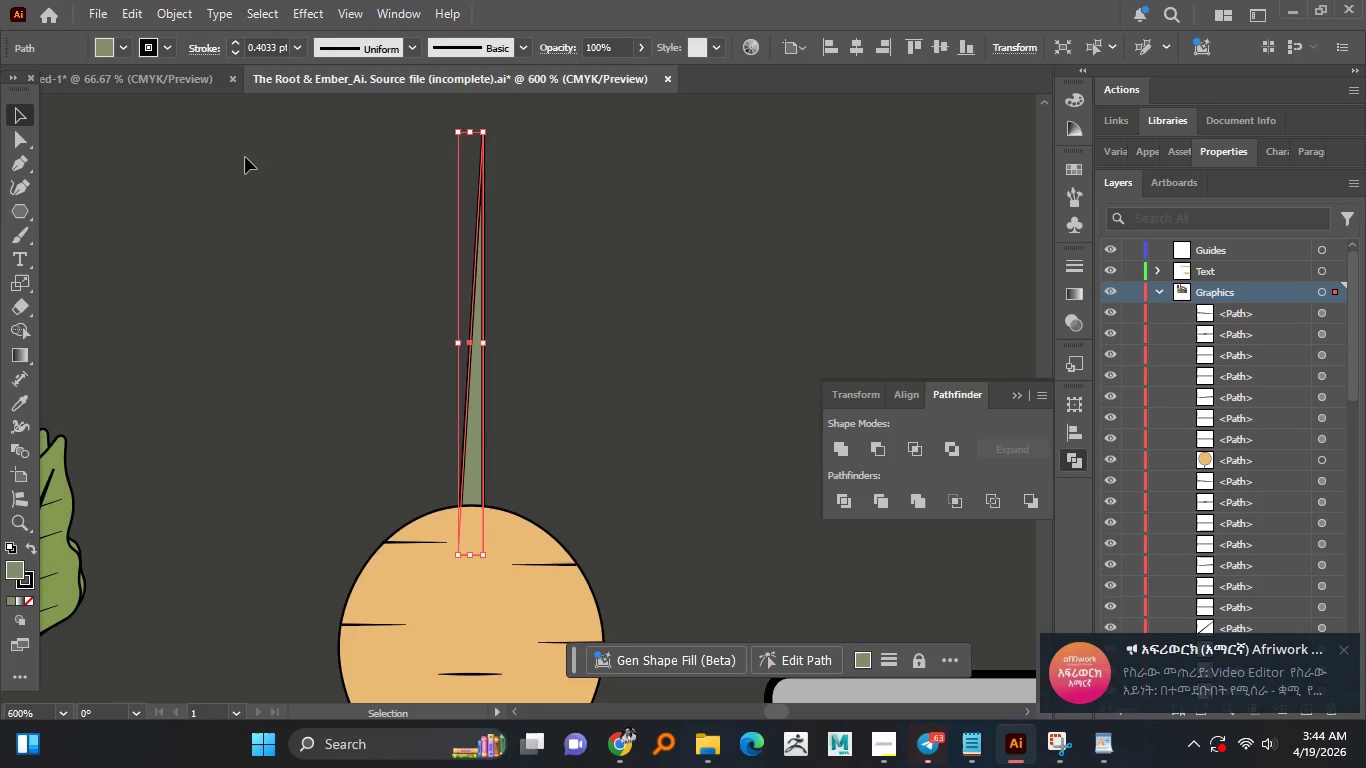 
hold_key(key=ShiftLeft, duration=1.52)
 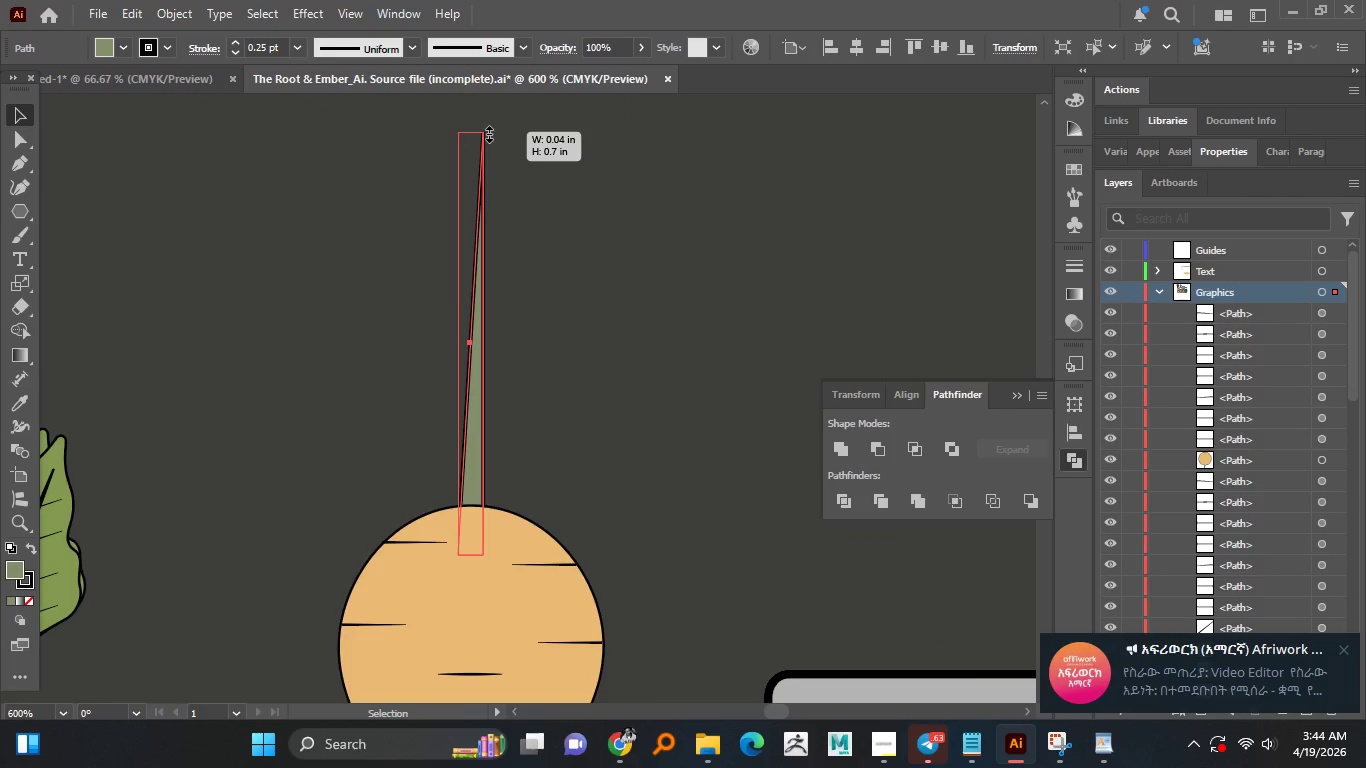 
key(Shift+ShiftLeft)
 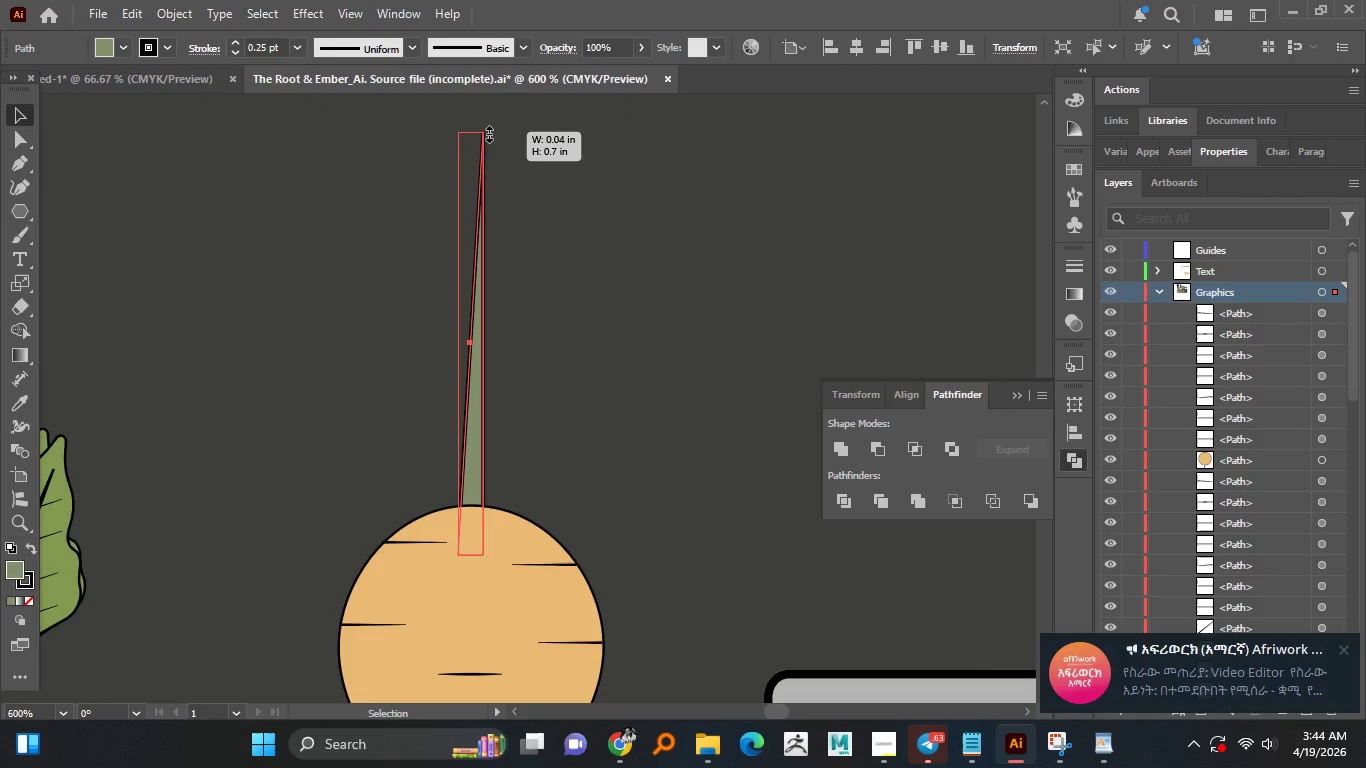 
key(Shift+ShiftLeft)
 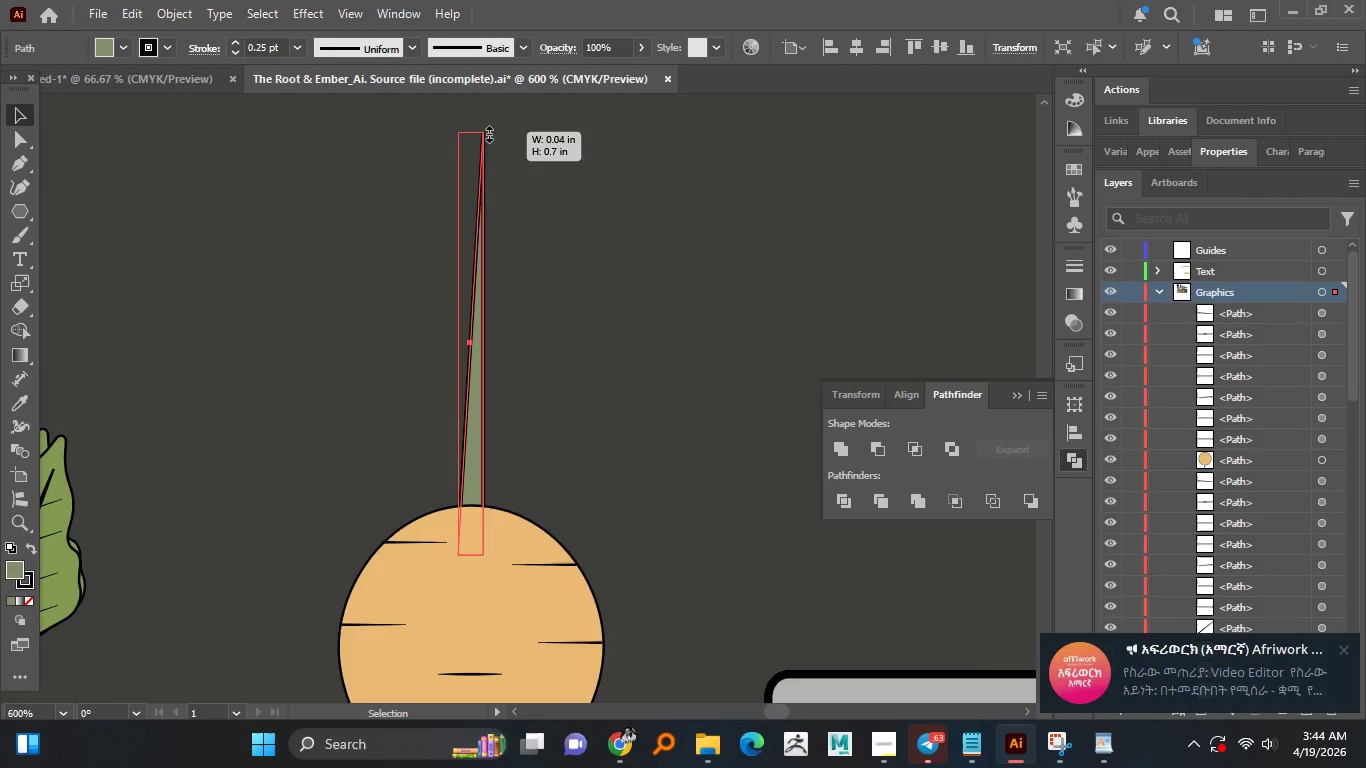 
key(Shift+ShiftLeft)
 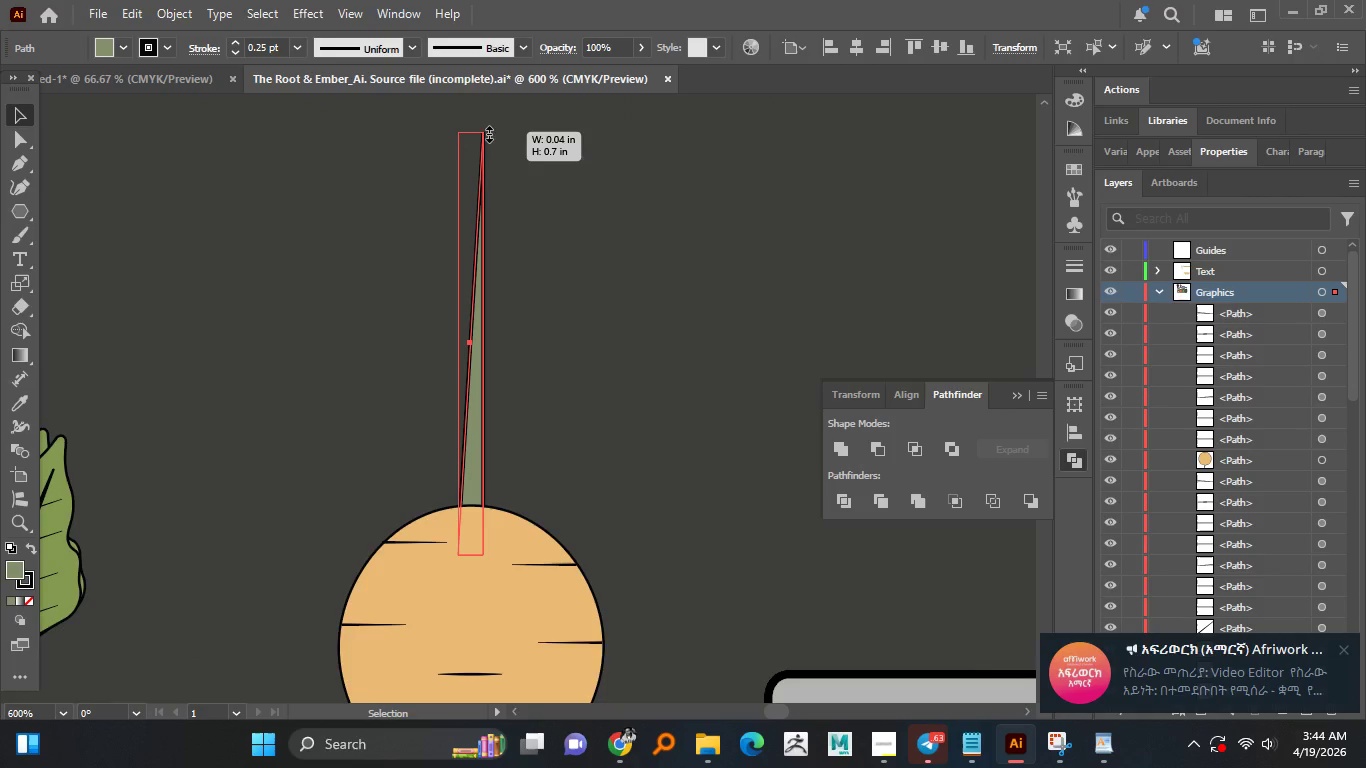 
key(Shift+ShiftLeft)
 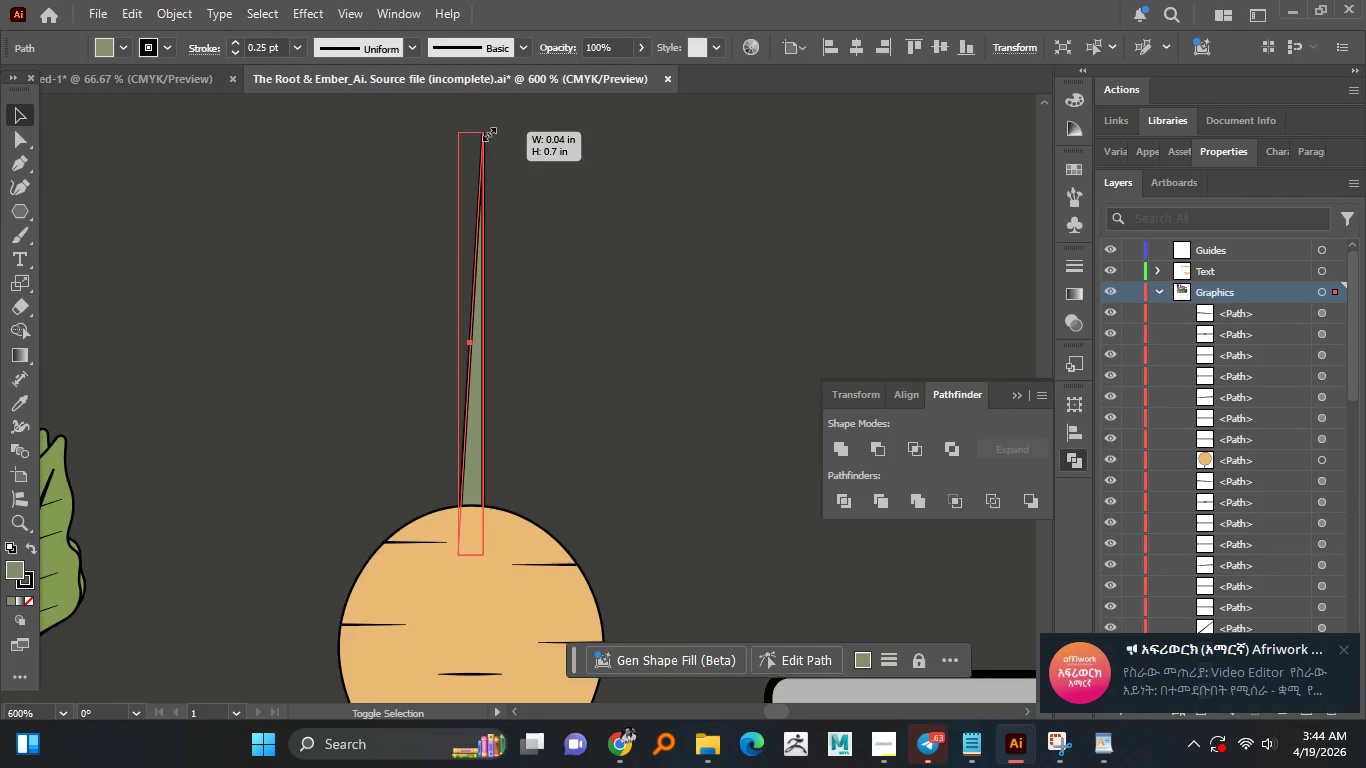 
key(Shift+ShiftLeft)
 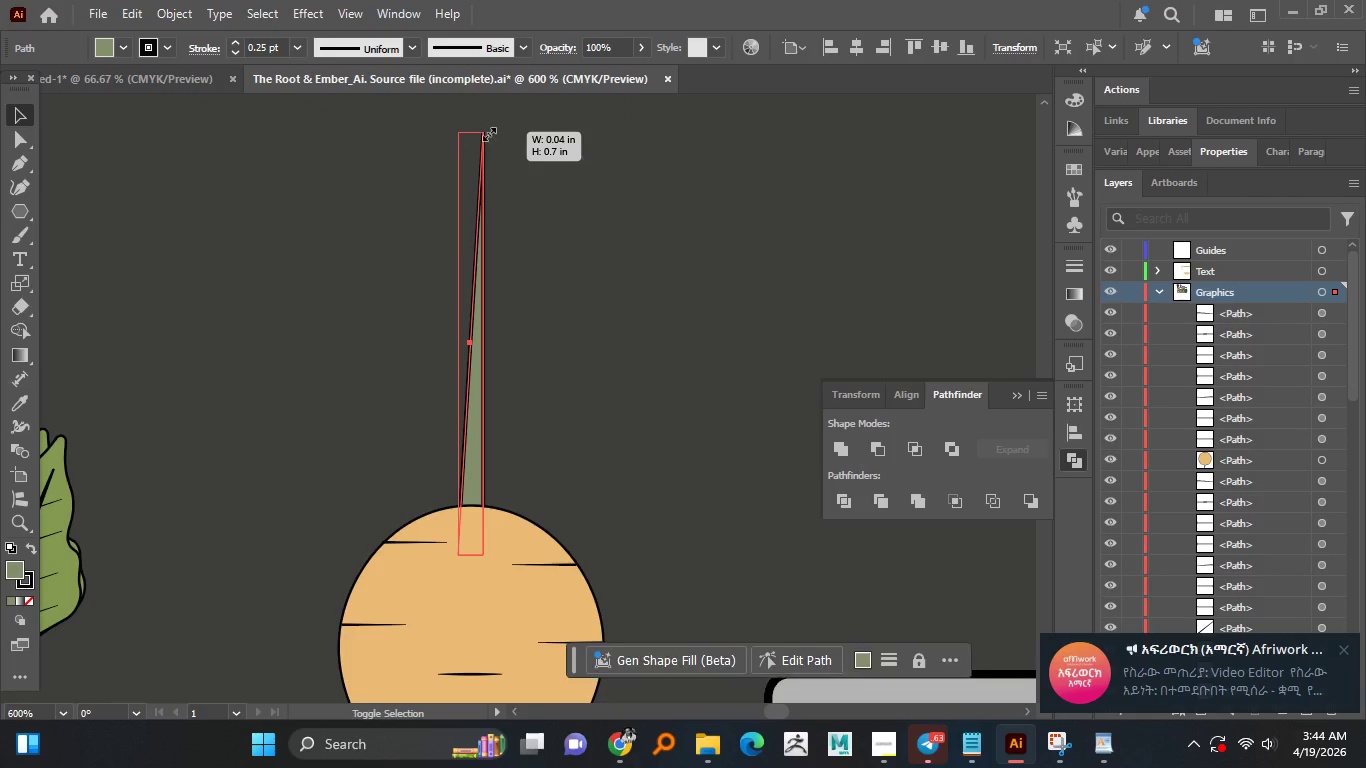 
key(Shift+ShiftLeft)
 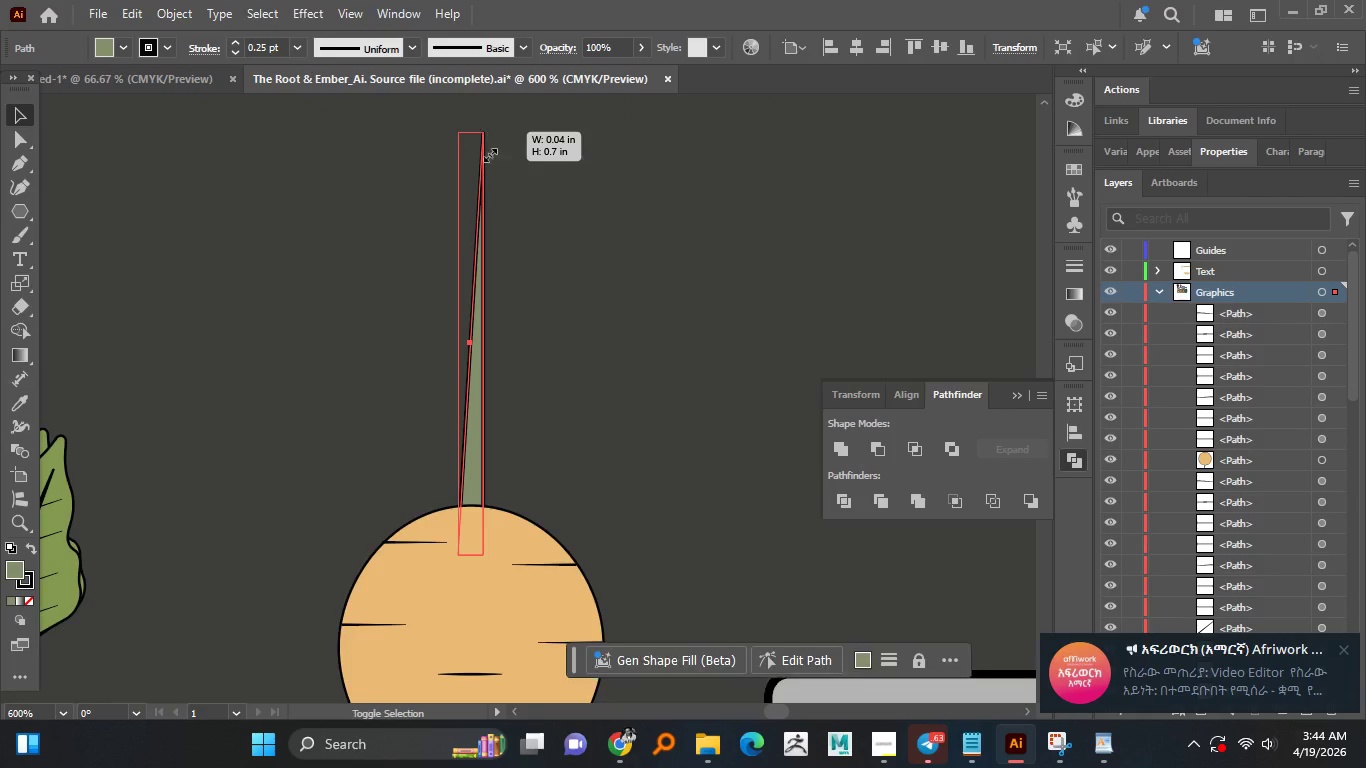 
key(Shift+ShiftLeft)
 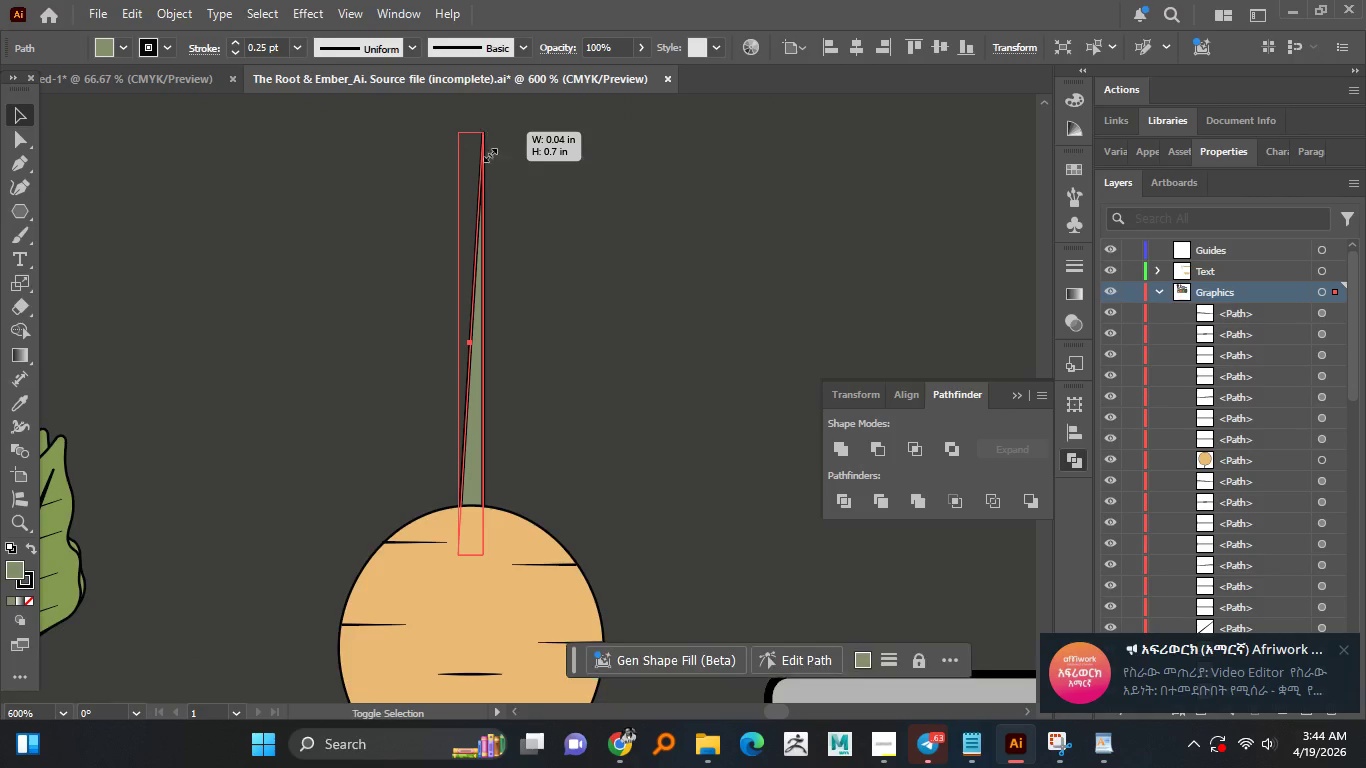 
key(Shift+ShiftLeft)
 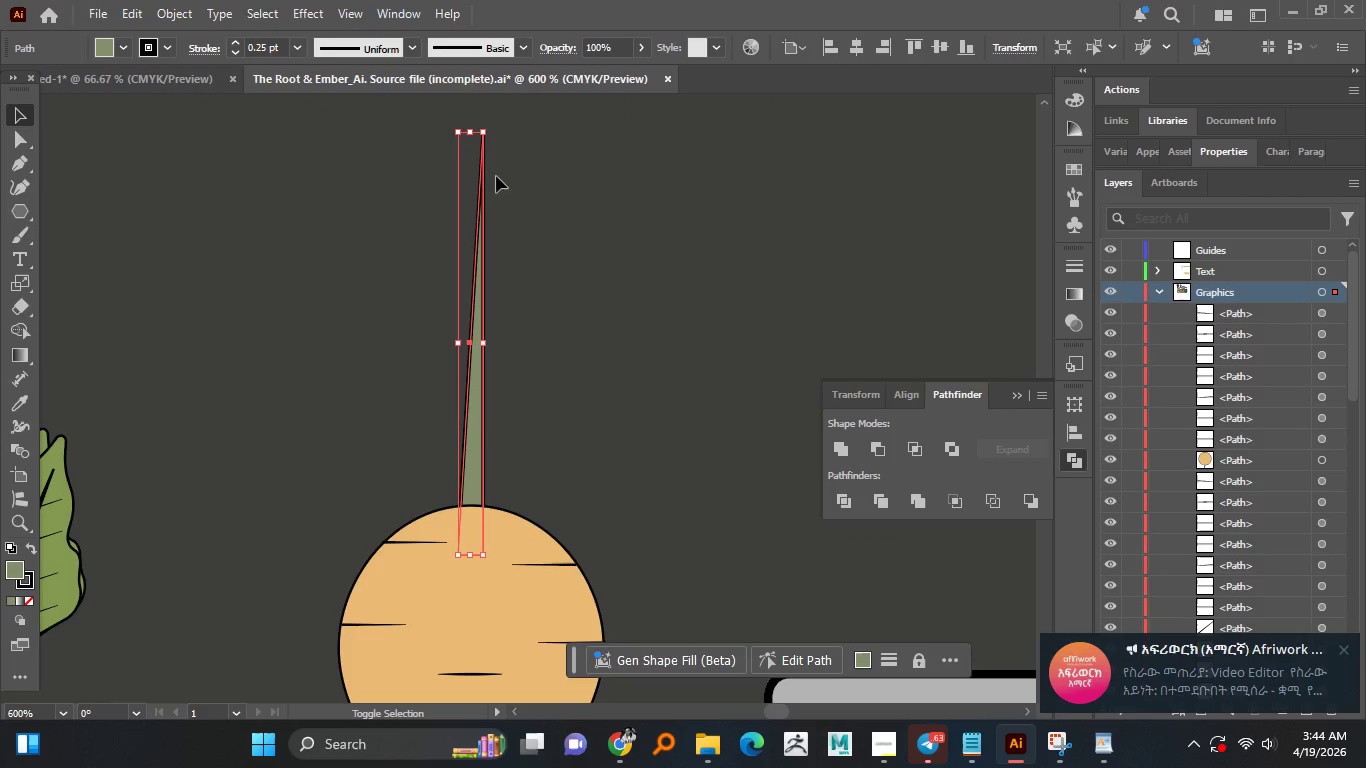 
key(Shift+ShiftLeft)
 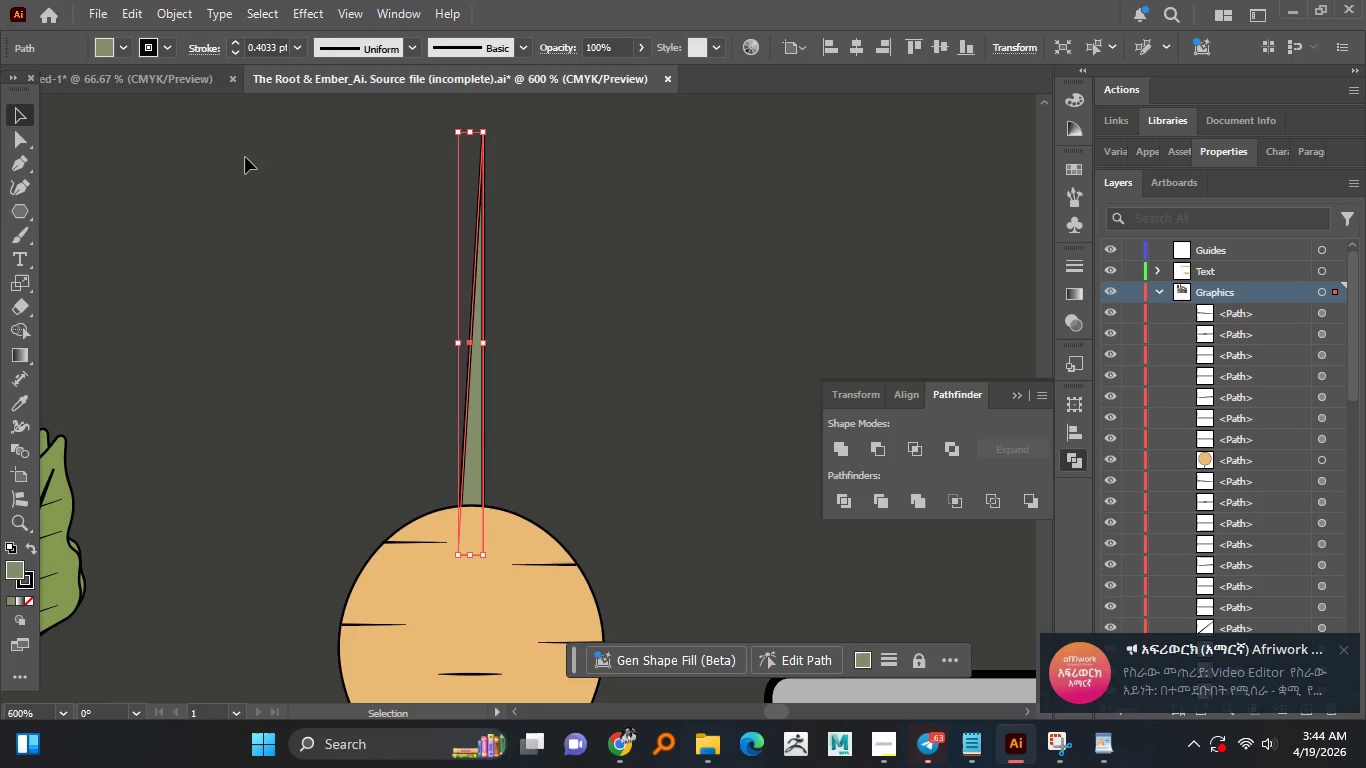 
left_click([246, 161])
 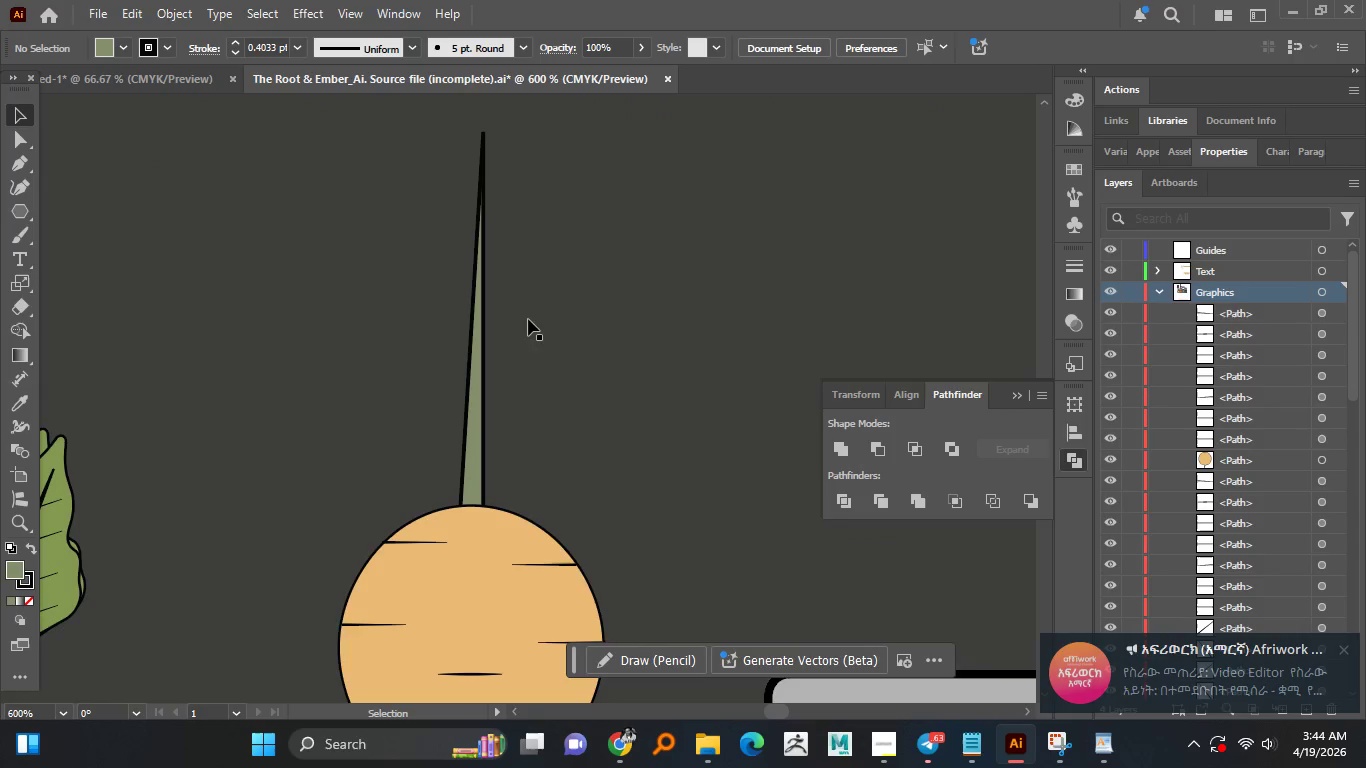 
hold_key(key=AltLeft, duration=1.52)
scroll: coordinate [528, 319], scroll_direction: down, amount: 2.0
 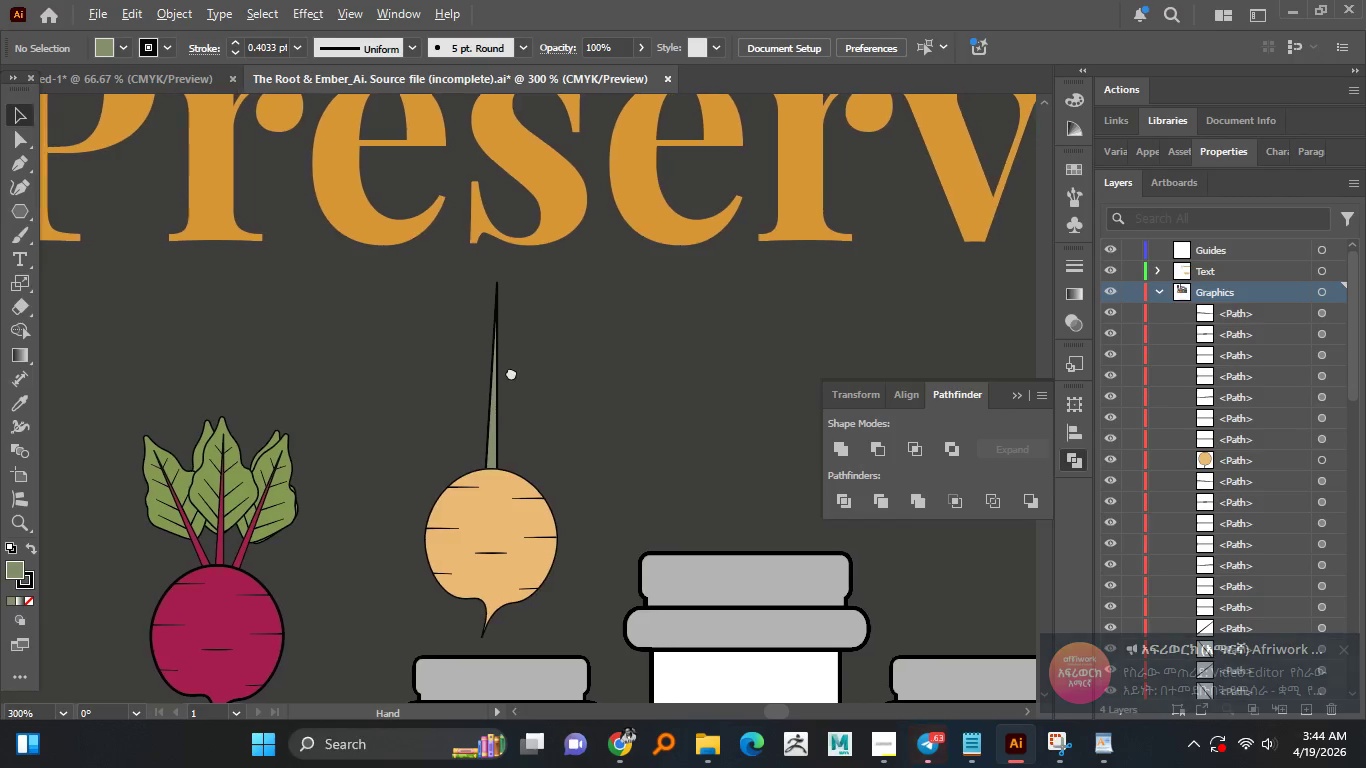 
hold_key(key=AltLeft, duration=1.38)
 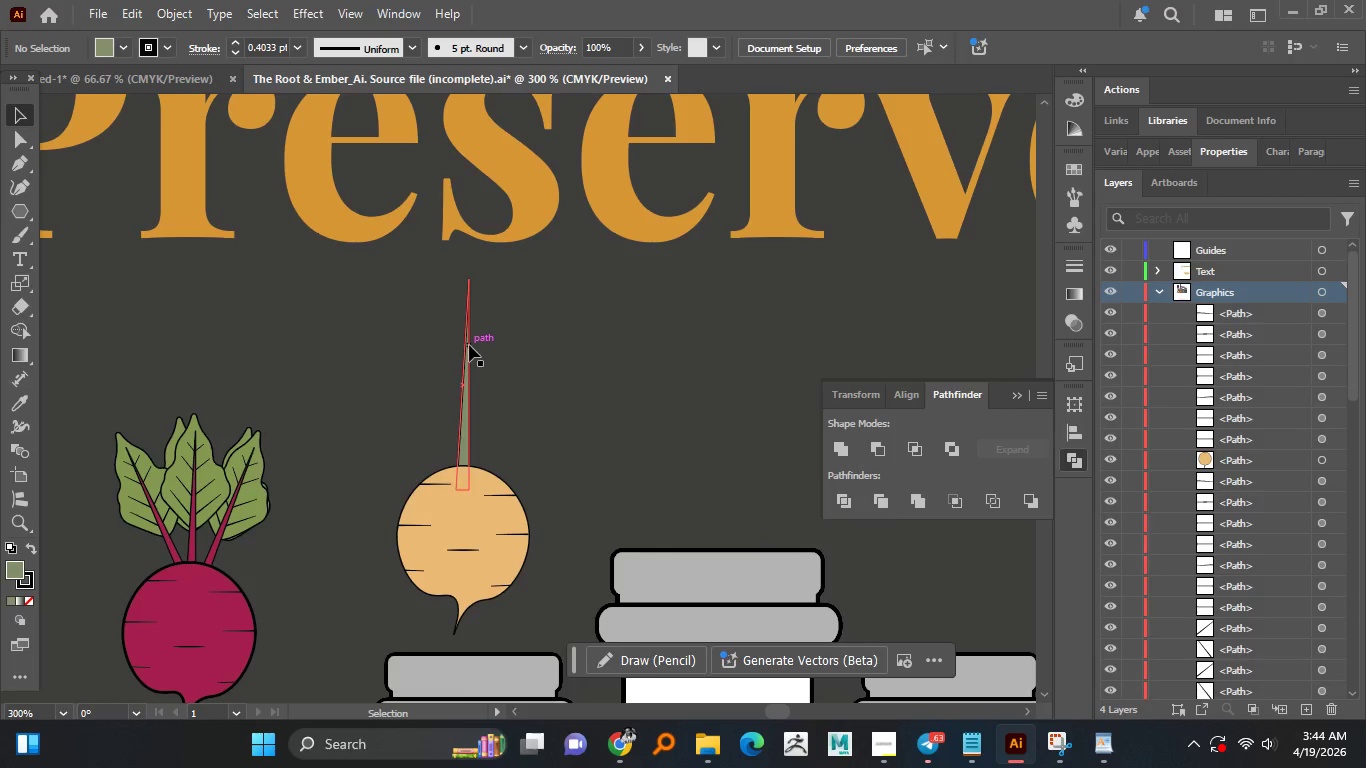 
left_click([469, 345])
 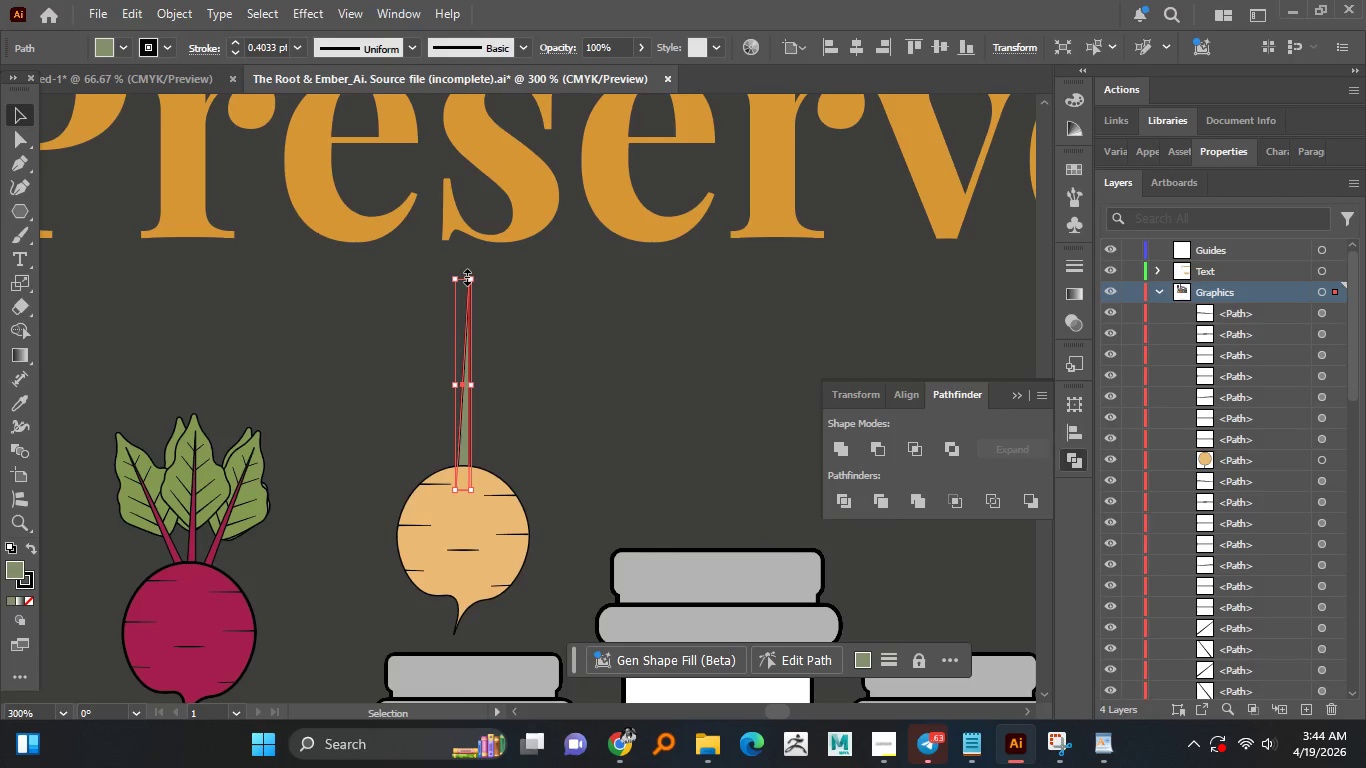 
left_click_drag(start_coordinate=[466, 277], to_coordinate=[474, 326])
 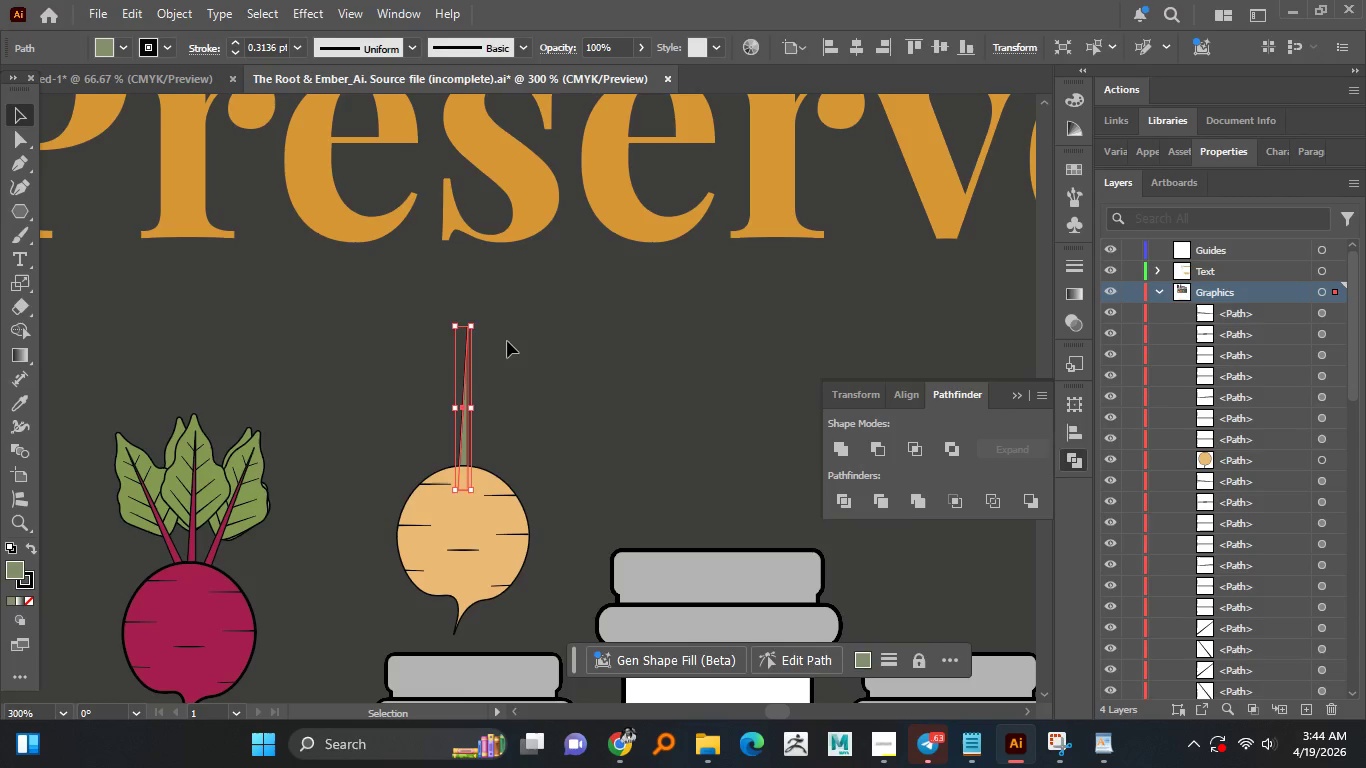 
hold_key(key=ShiftLeft, duration=1.5)
 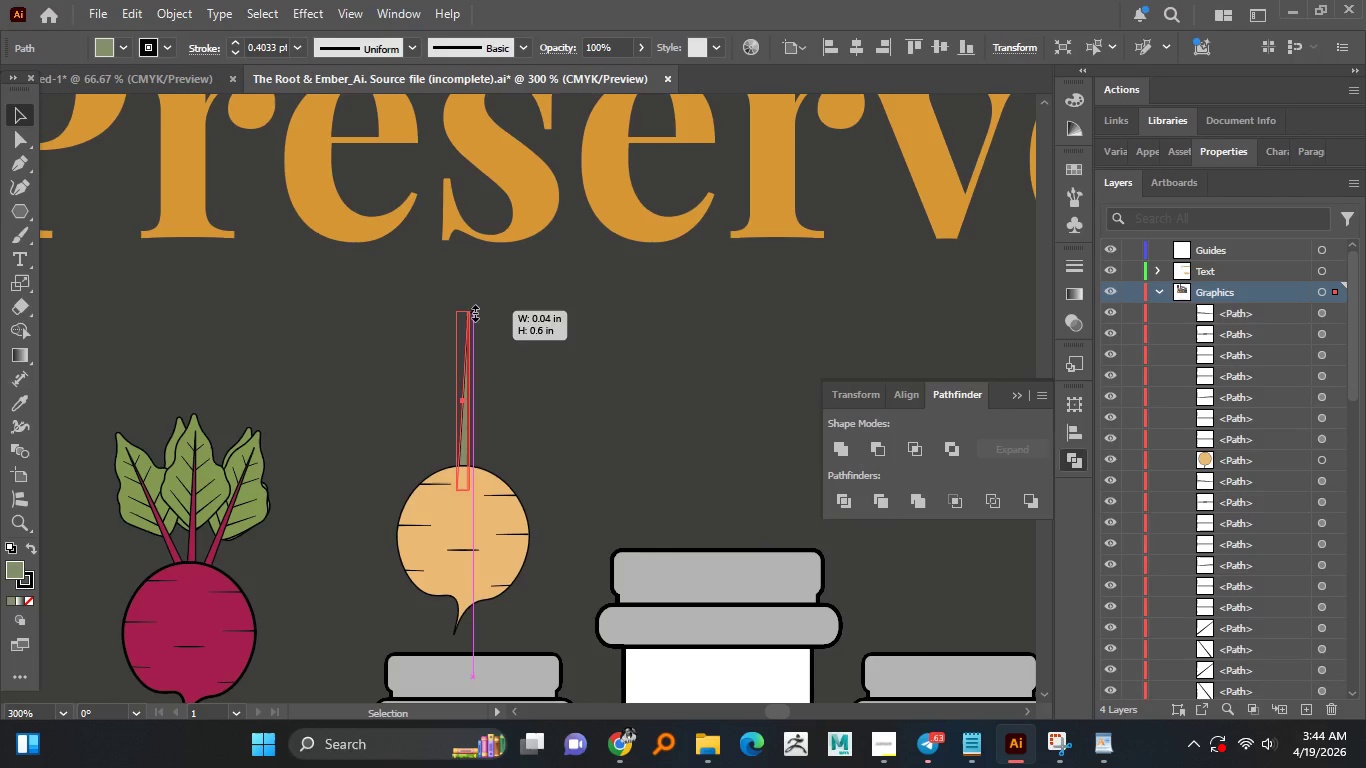 
hold_key(key=ShiftLeft, duration=1.14)
 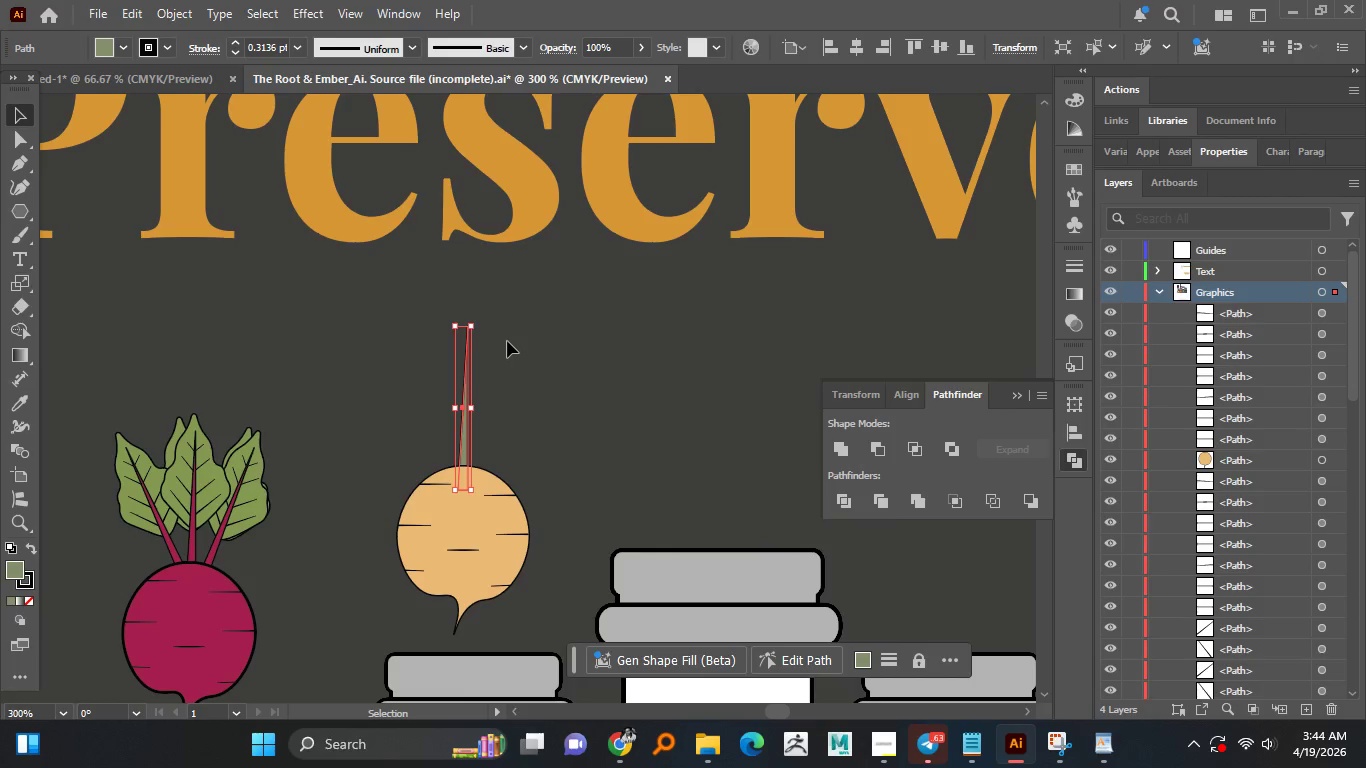 
left_click([507, 341])
 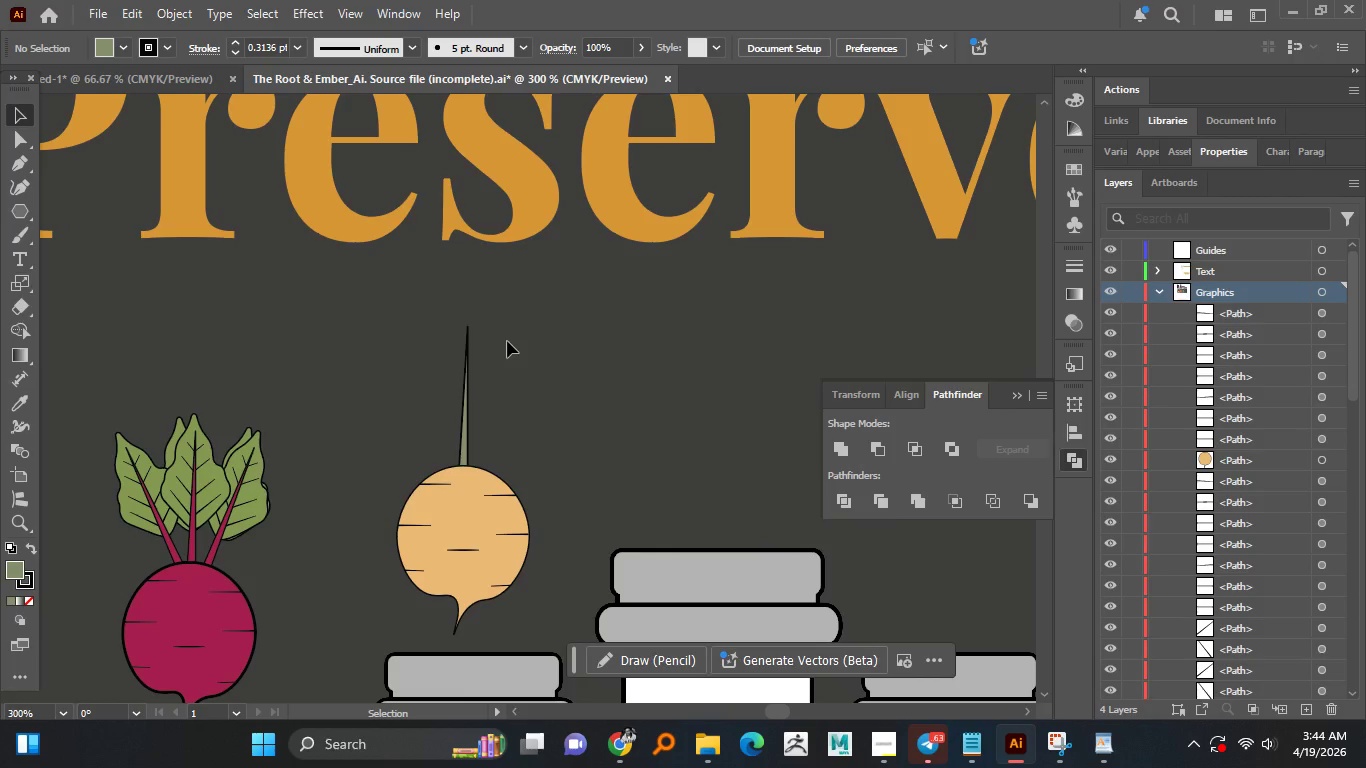 
hold_key(key=AltLeft, duration=1.51)
 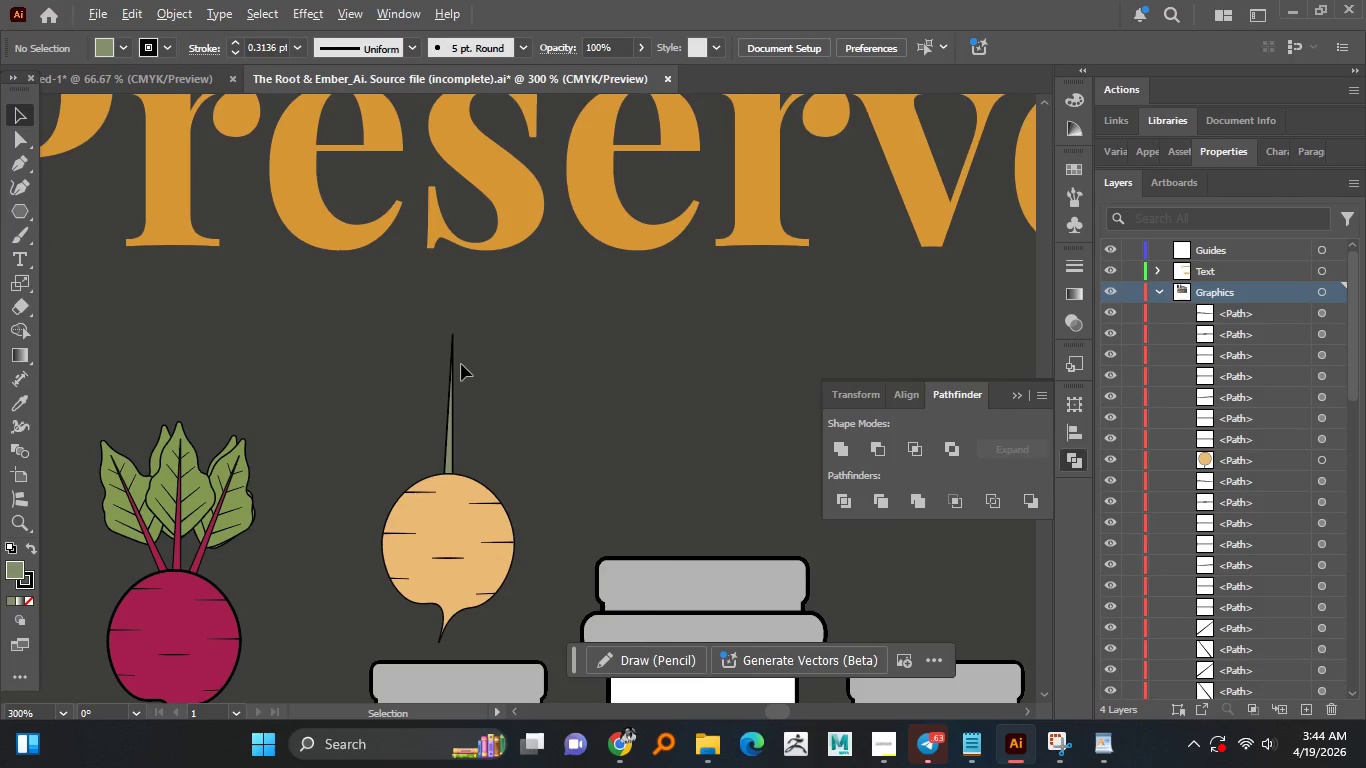 
hold_key(key=AltLeft, duration=0.66)
 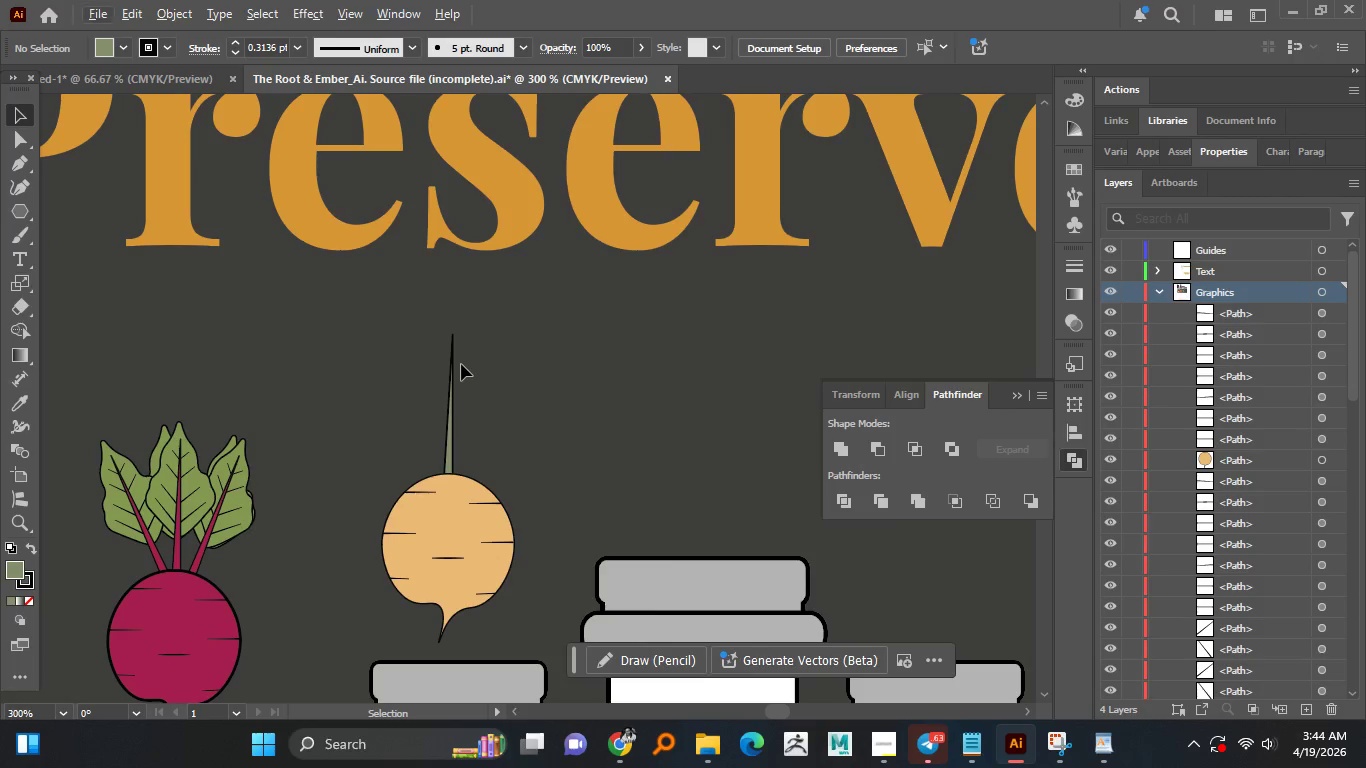 
hold_key(key=AltLeft, duration=0.41)
 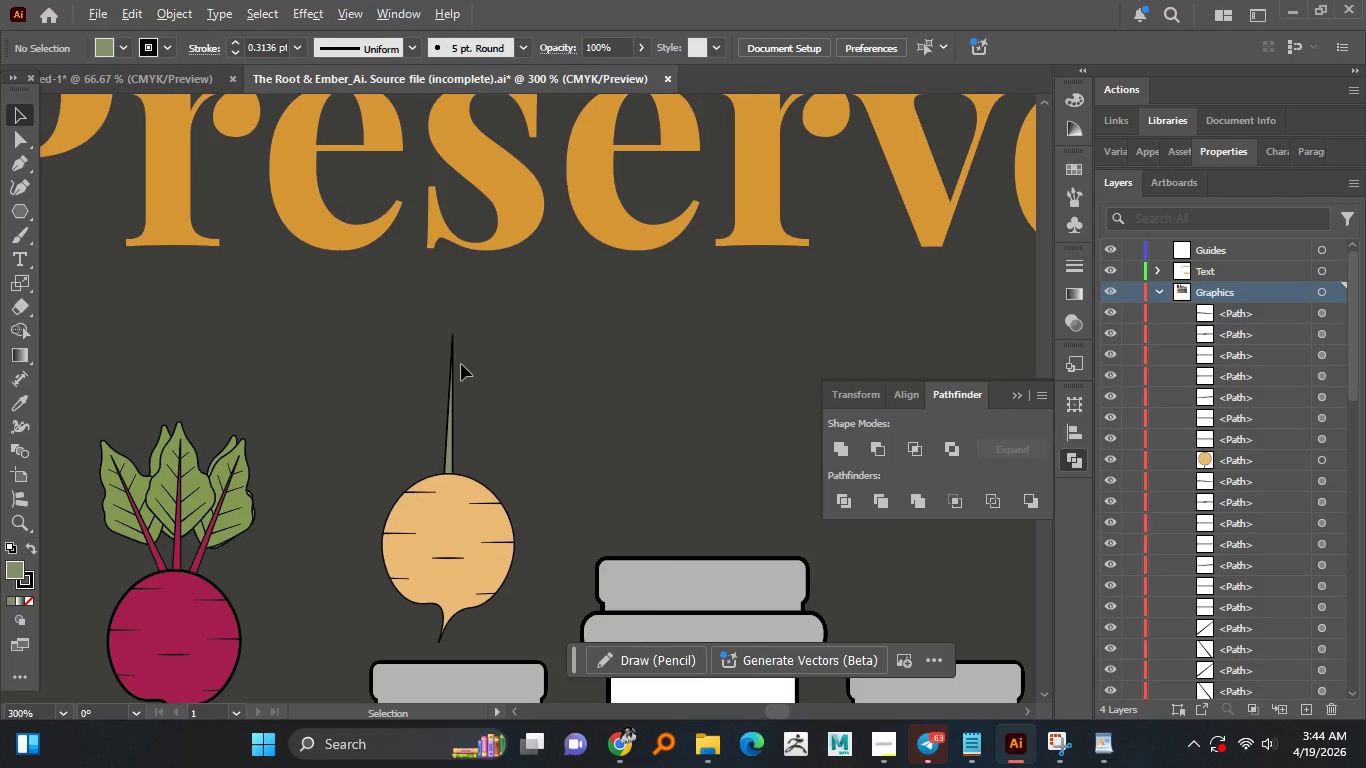 
hold_key(key=AltLeft, duration=0.52)
 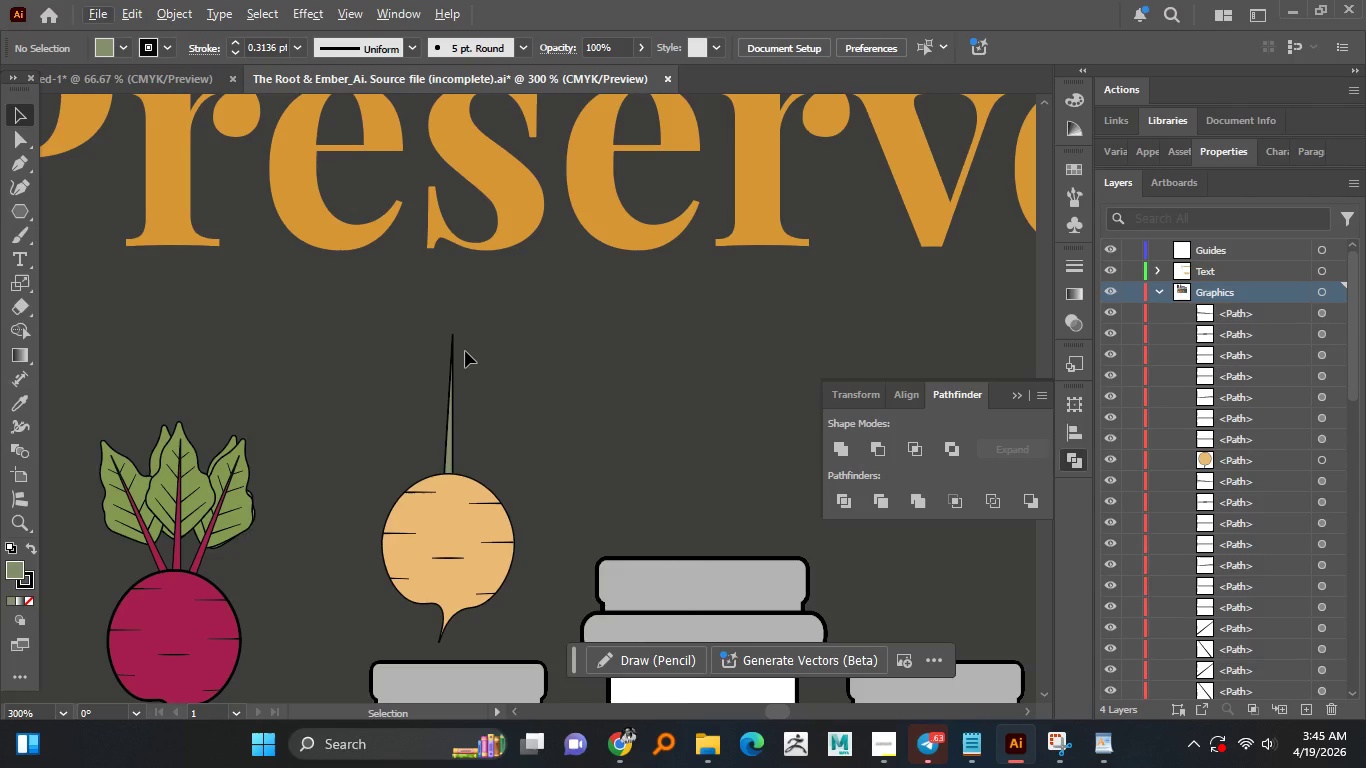 
wait(8.61)
 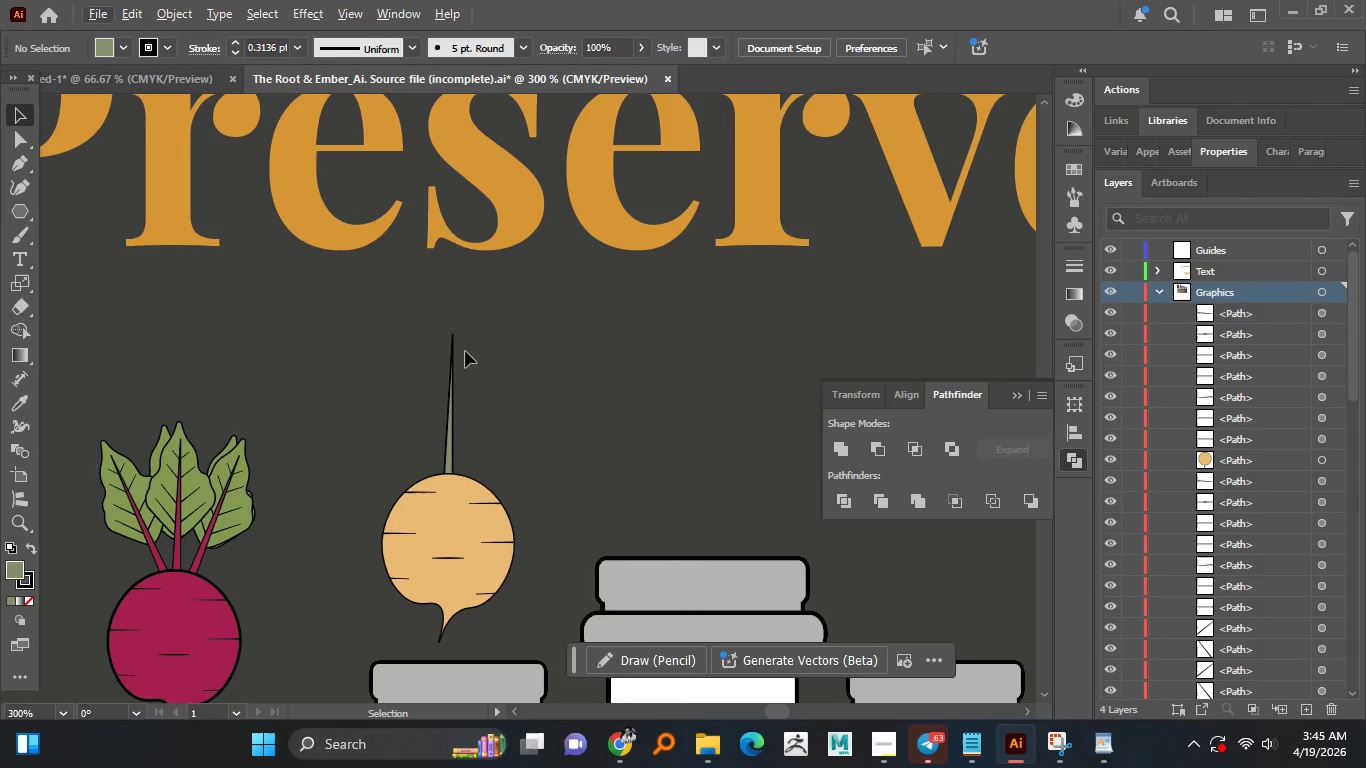 
hold_key(key=AltLeft, duration=1.22)
scroll: coordinate [478, 415], scroll_direction: up, amount: 2.0
 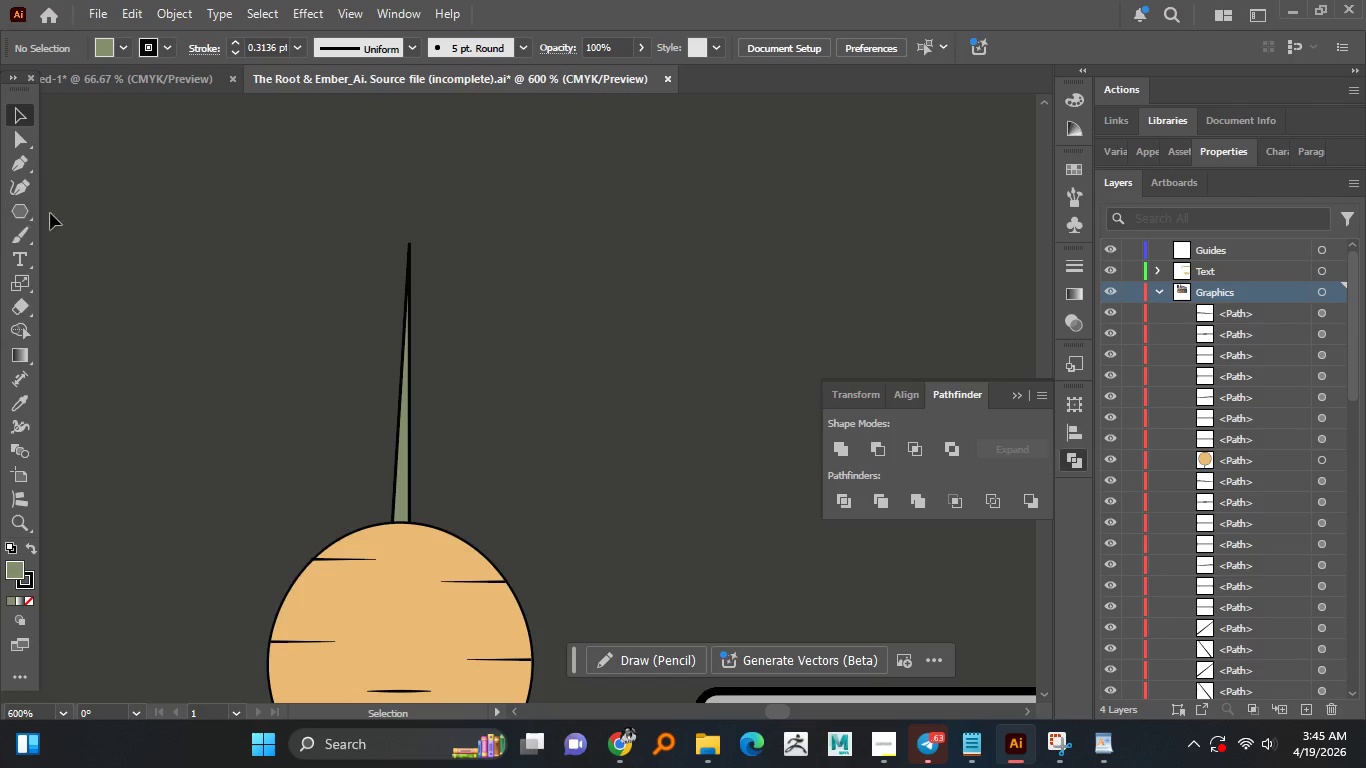 
right_click([32, 211])
 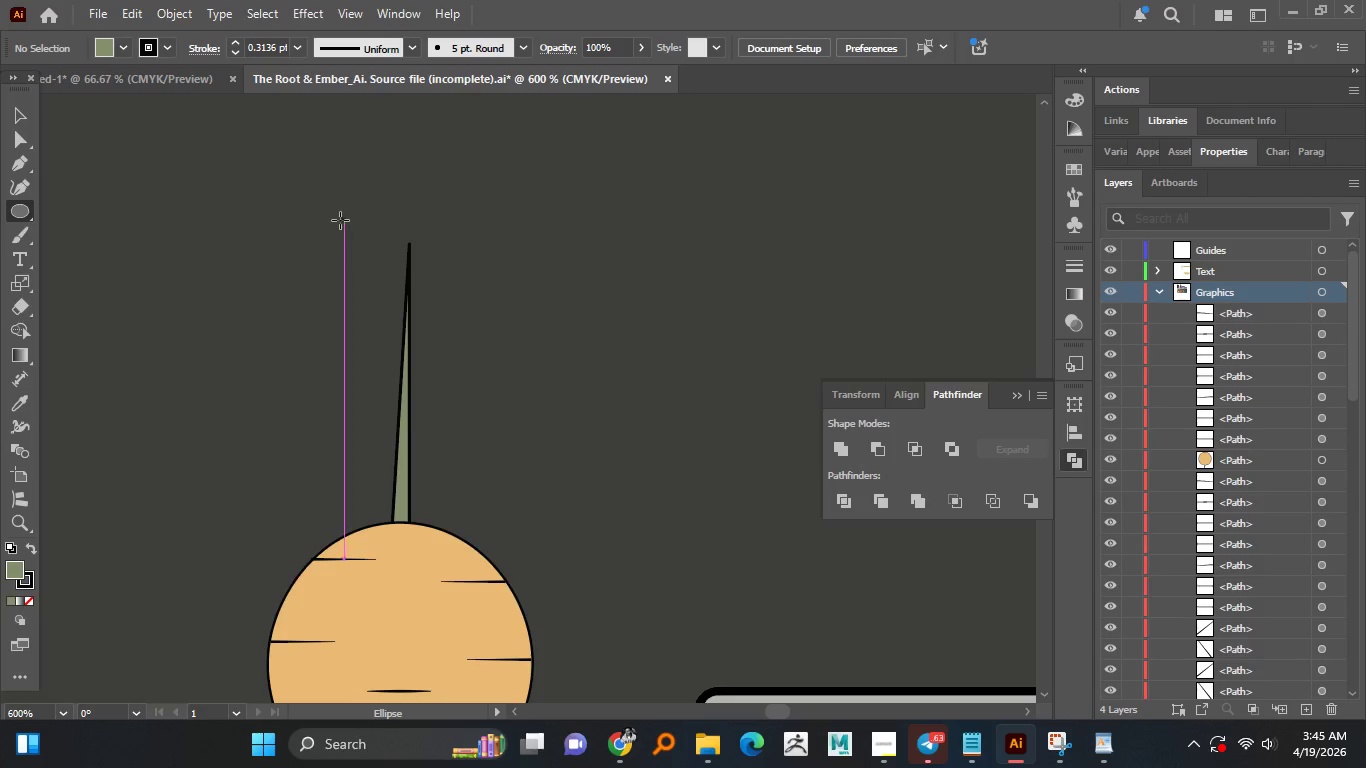 
hold_key(key=ShiftLeft, duration=0.5)
left_click_drag(start_coordinate=[362, 211], to_coordinate=[476, 383])
 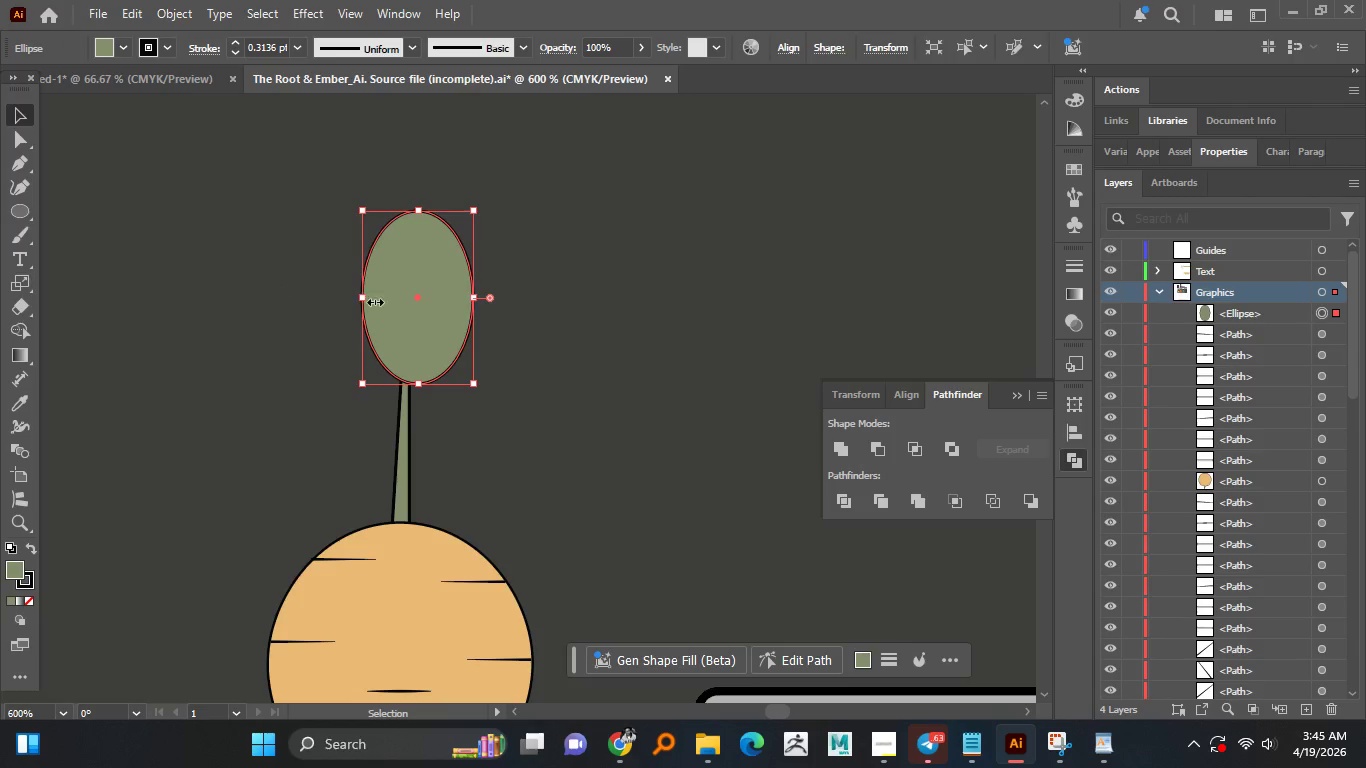 
left_click_drag(start_coordinate=[433, 341], to_coordinate=[426, 346])
 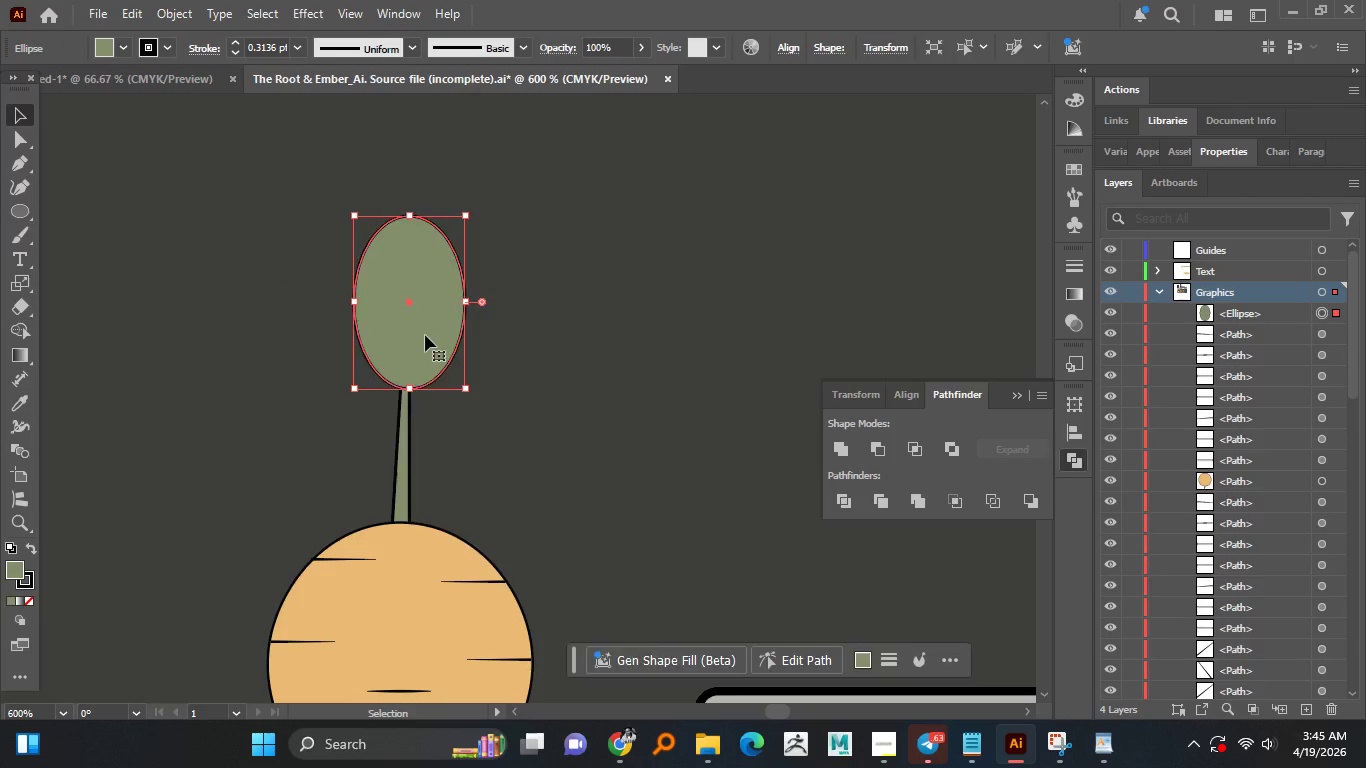 
right_click([425, 335])
 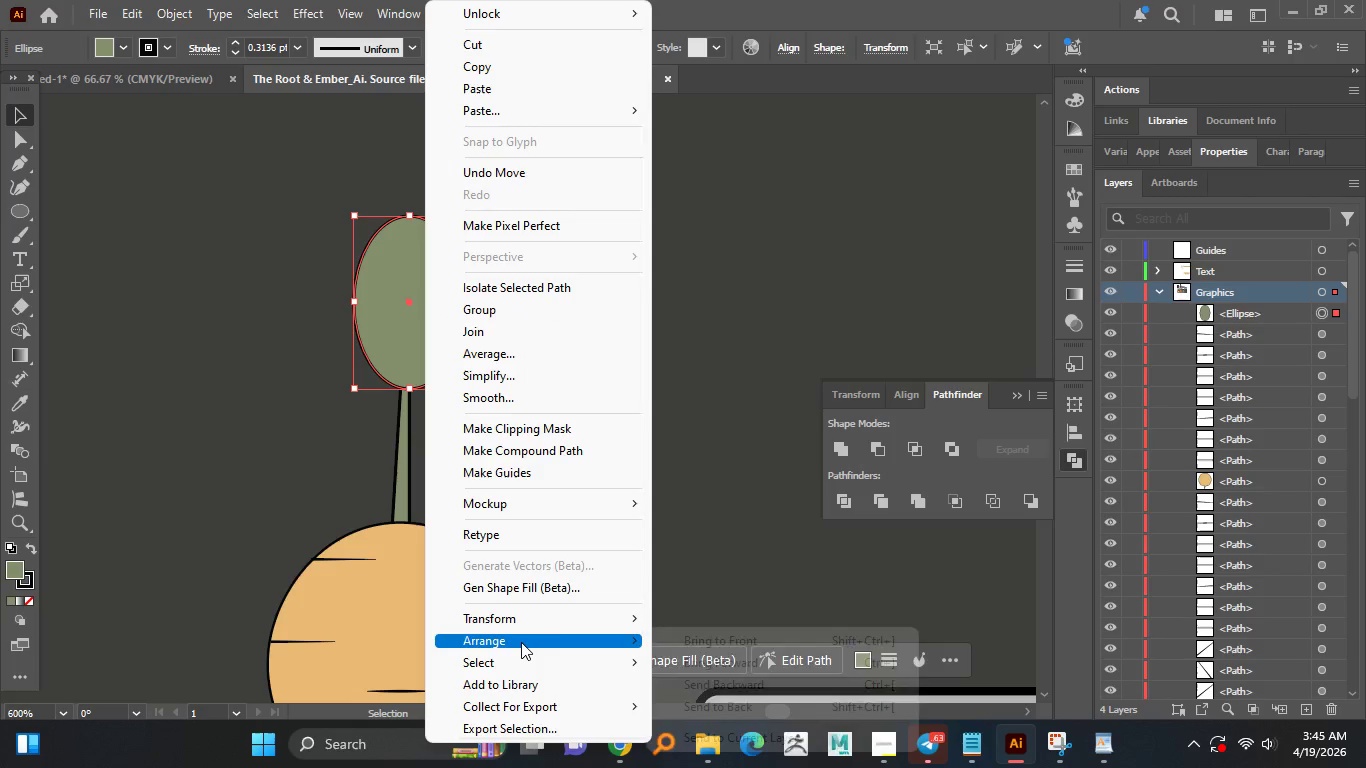 
left_click([691, 698])
 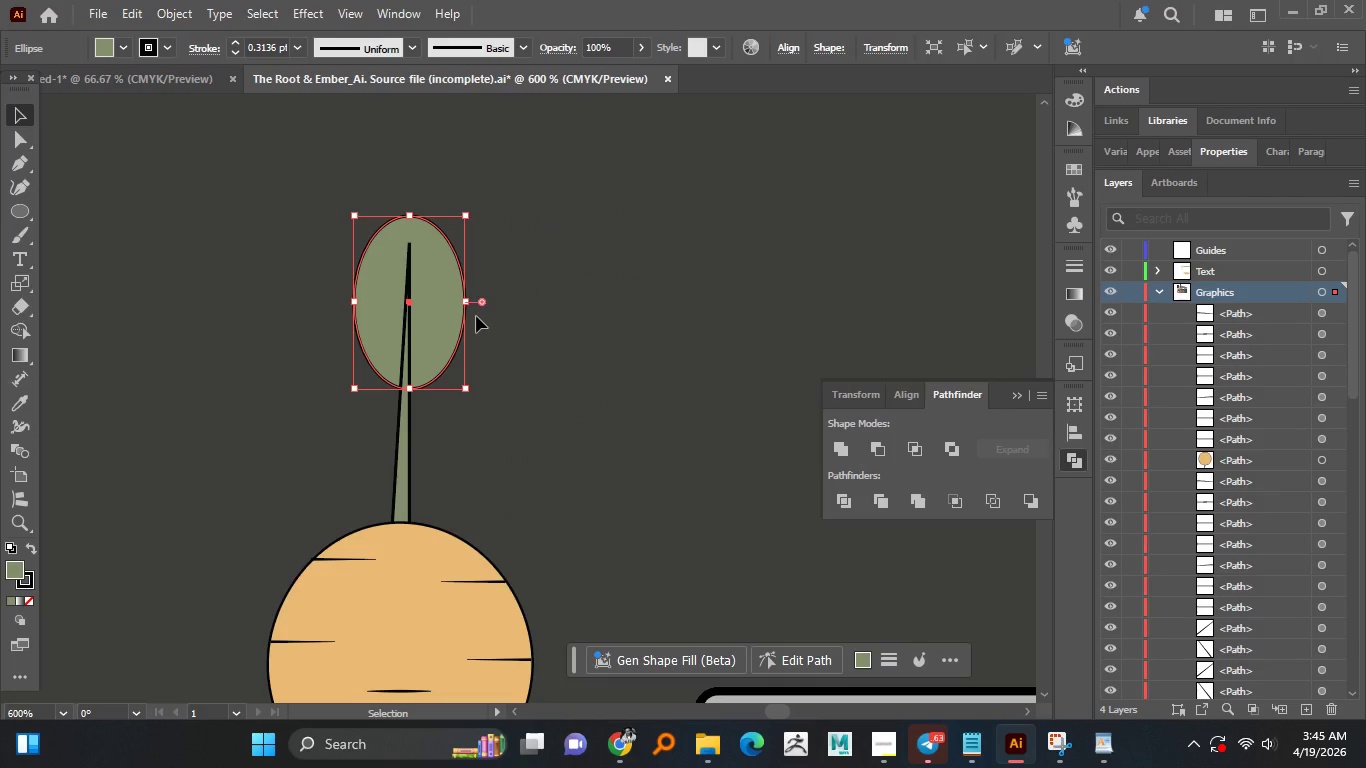 
hold_key(key=AltLeft, duration=1.5)
scroll: coordinate [471, 335], scroll_direction: up, amount: 1.0
 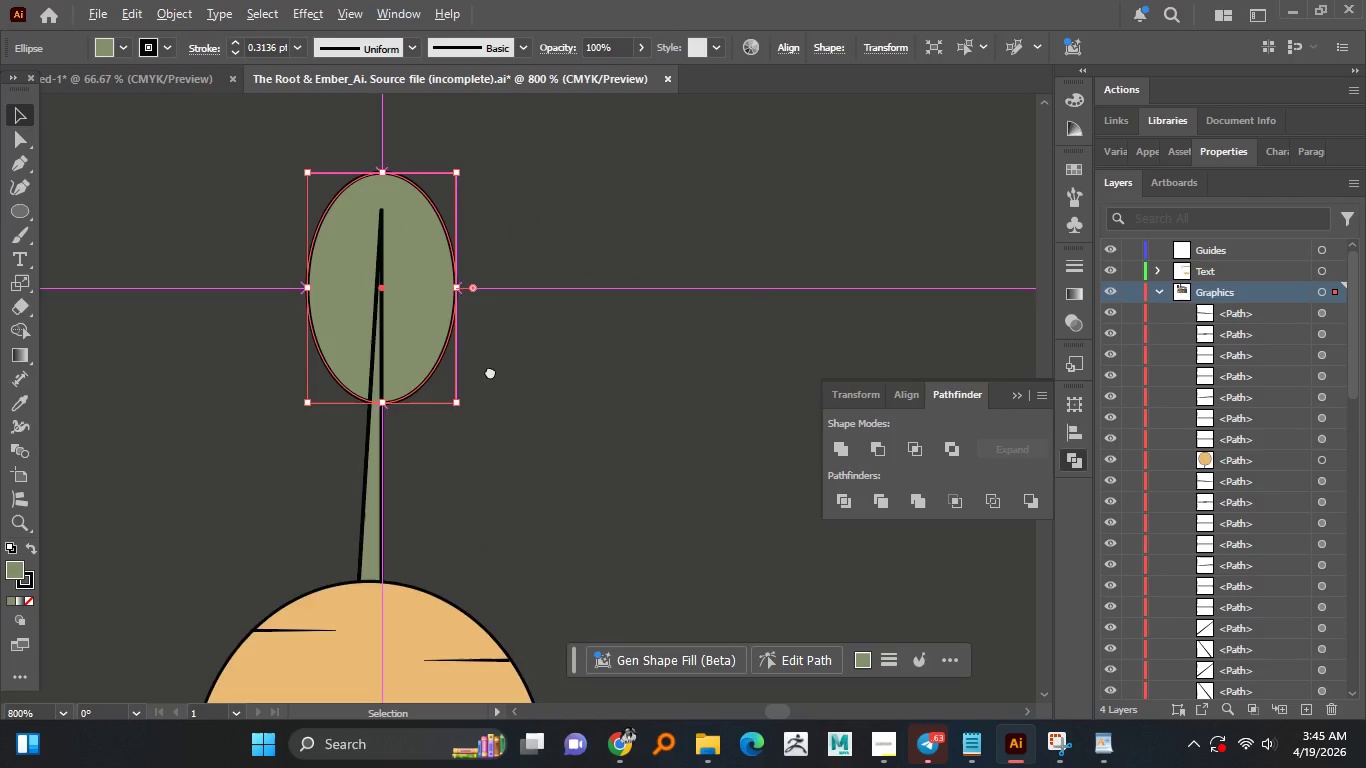 
hold_key(key=AltLeft, duration=0.44)
 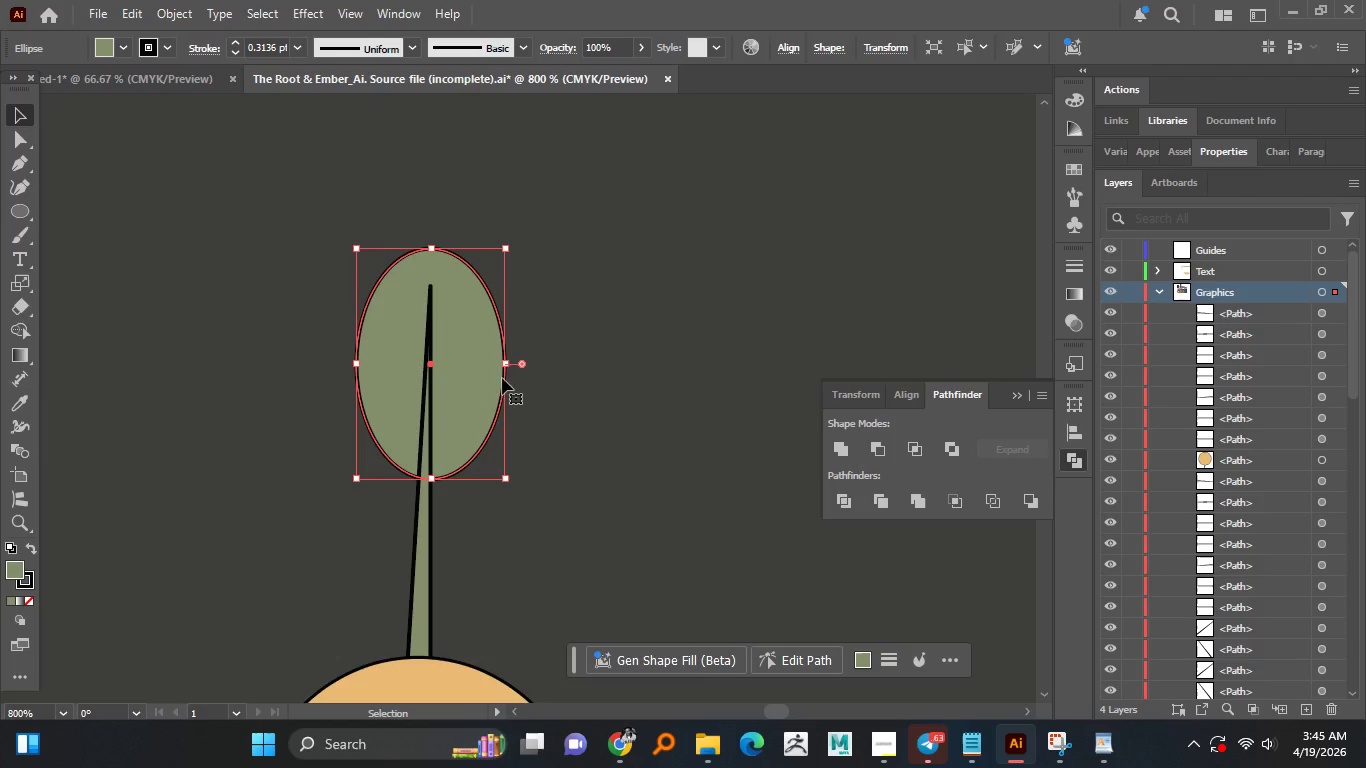 
hold_key(key=AltLeft, duration=1.53)
left_click_drag(start_coordinate=[506, 364], to_coordinate=[517, 374])
 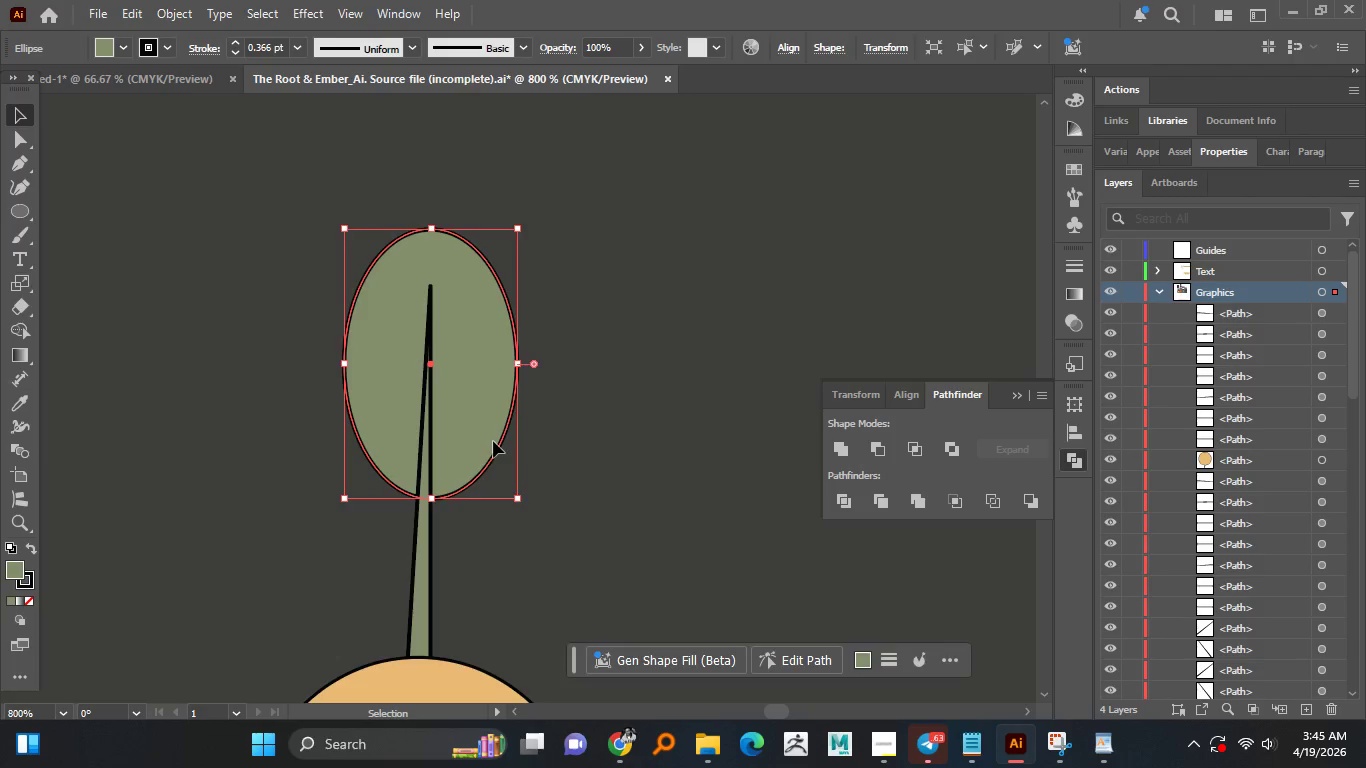 
hold_key(key=AltLeft, duration=2.34)
 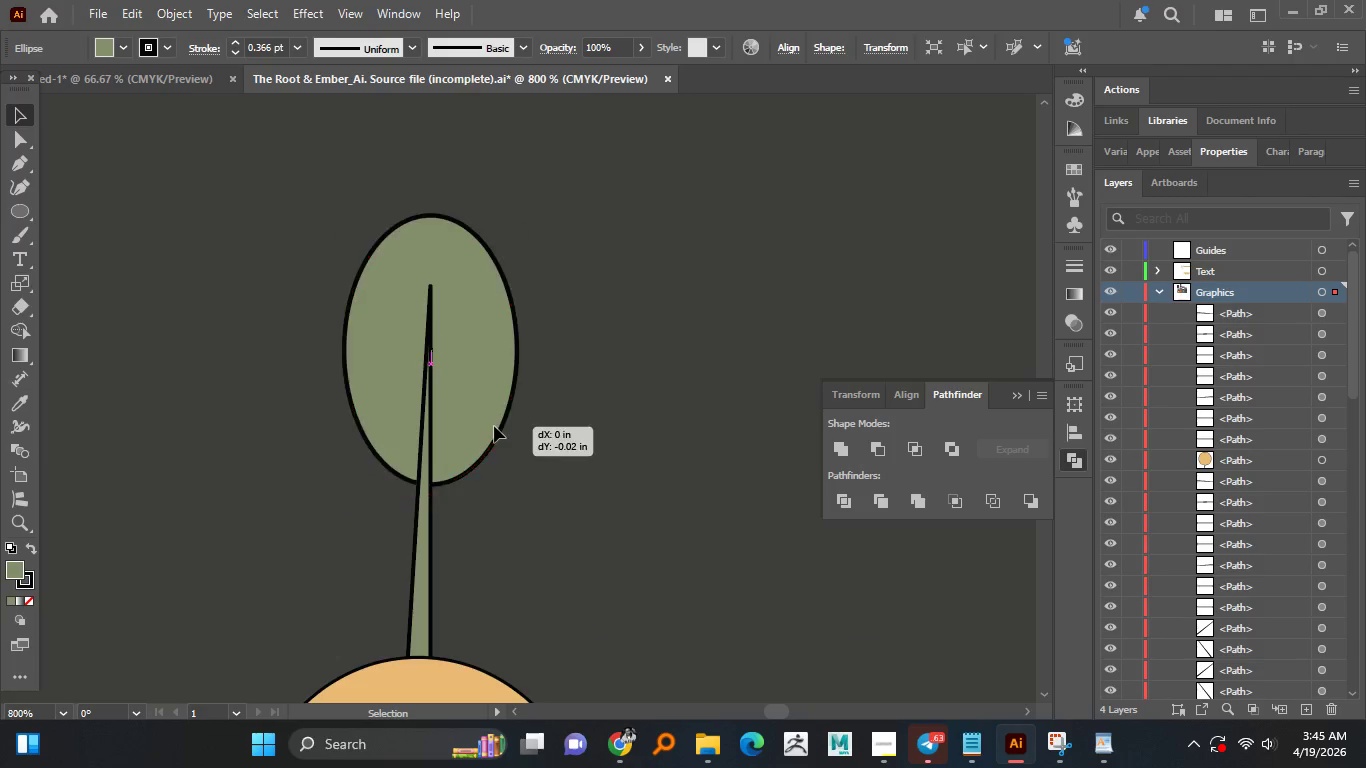 
hold_key(key=ShiftLeft, duration=1.52)
 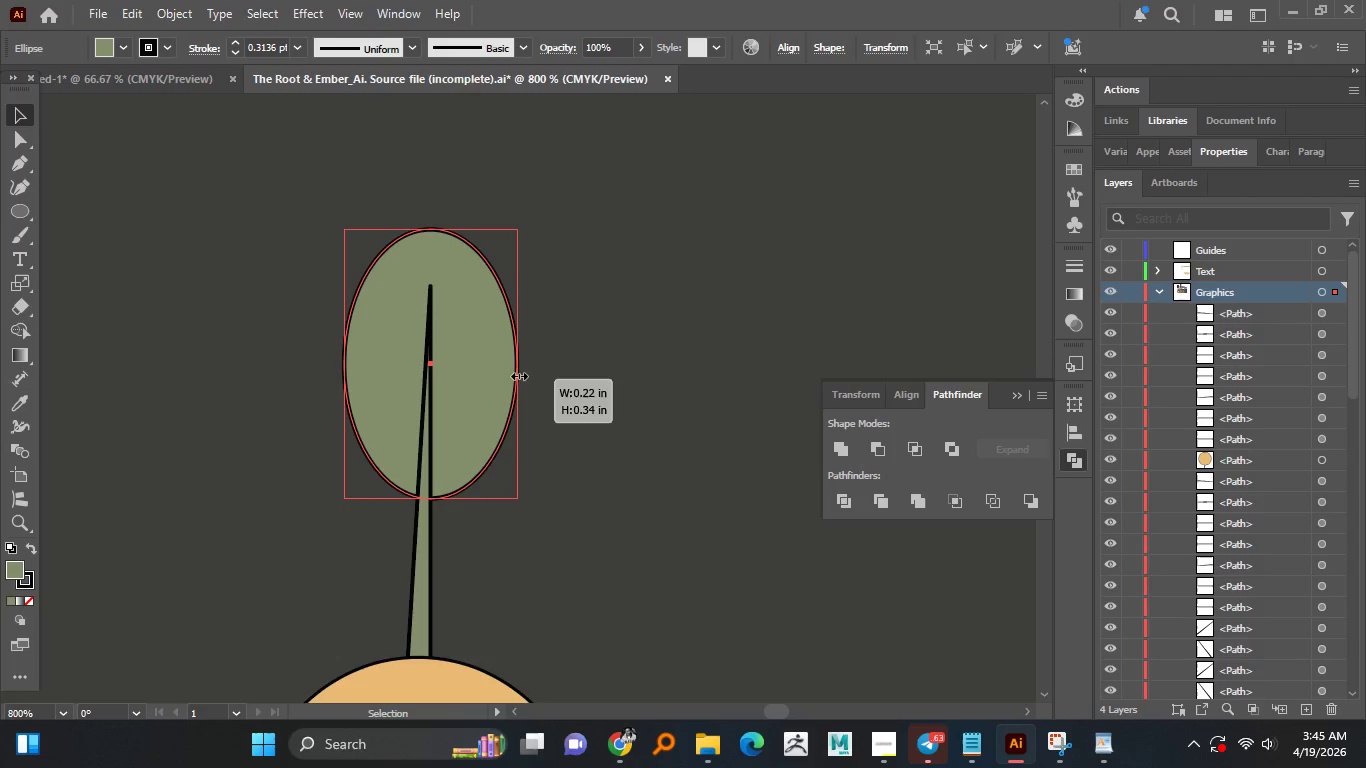 
hold_key(key=ShiftLeft, duration=0.72)
 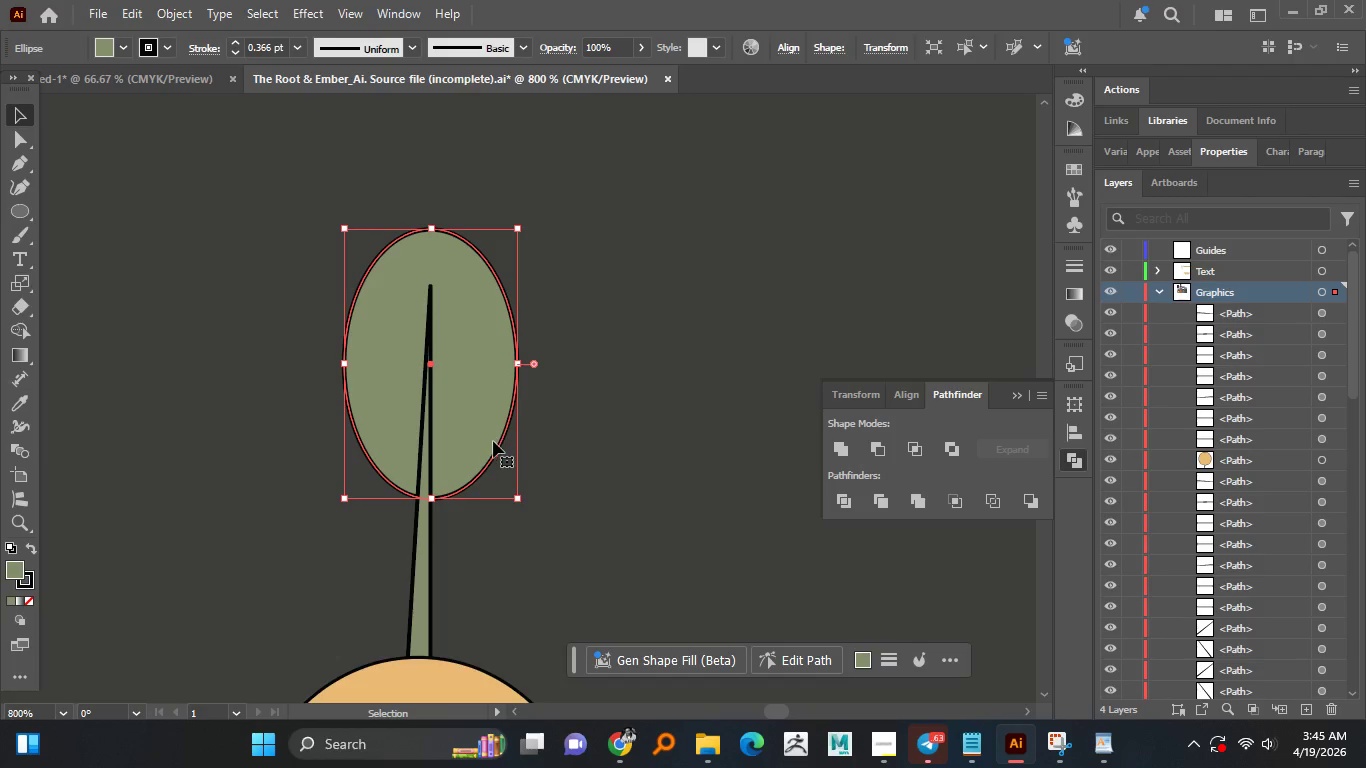 
left_click_drag(start_coordinate=[493, 441], to_coordinate=[492, 419])
 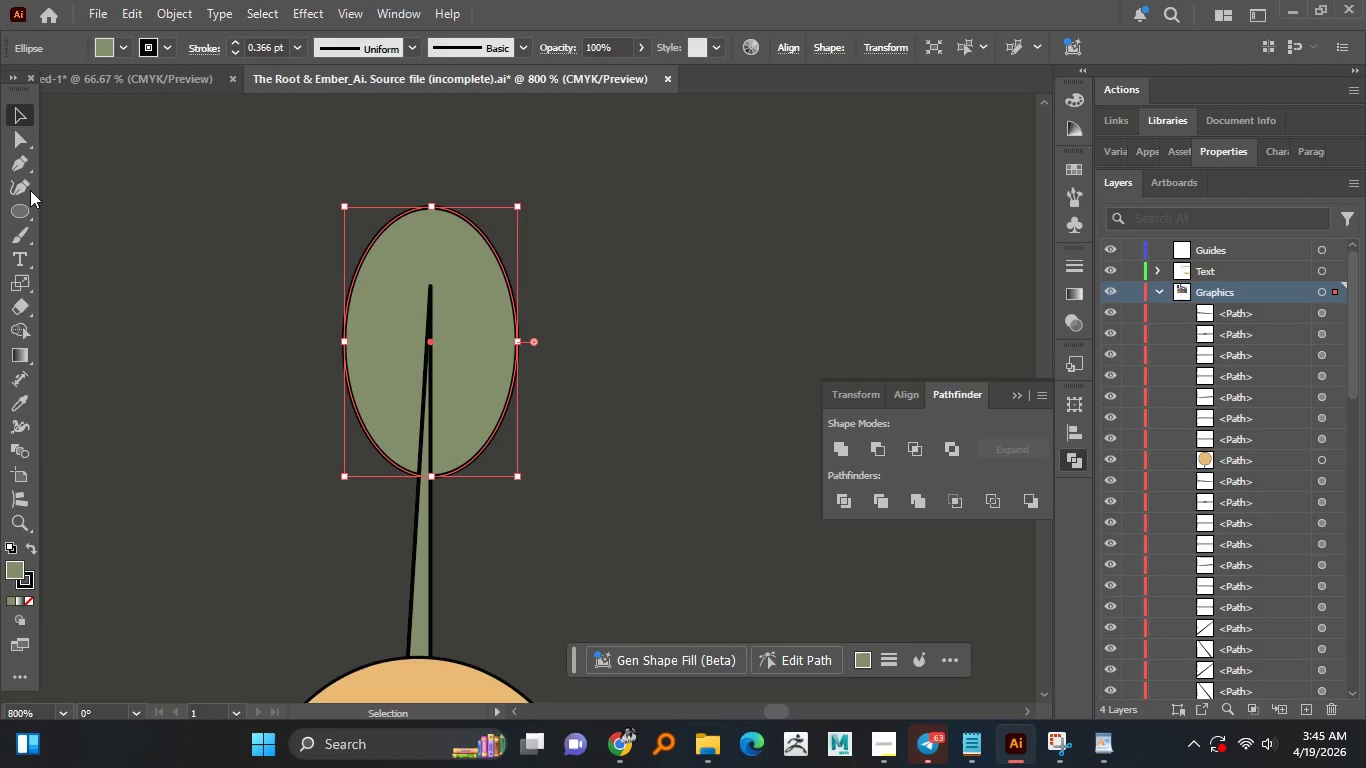 
left_click([28, 189])
 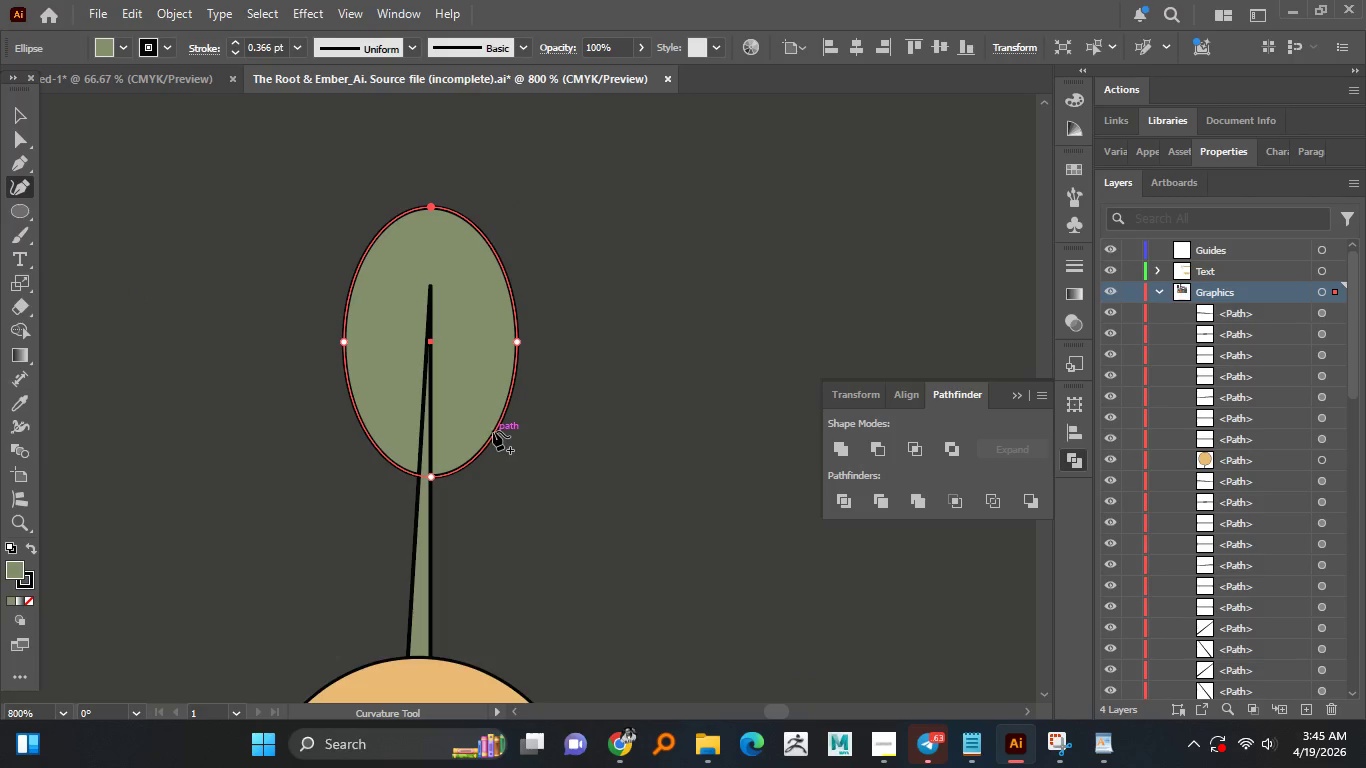 
left_click_drag(start_coordinate=[496, 428], to_coordinate=[486, 407])
 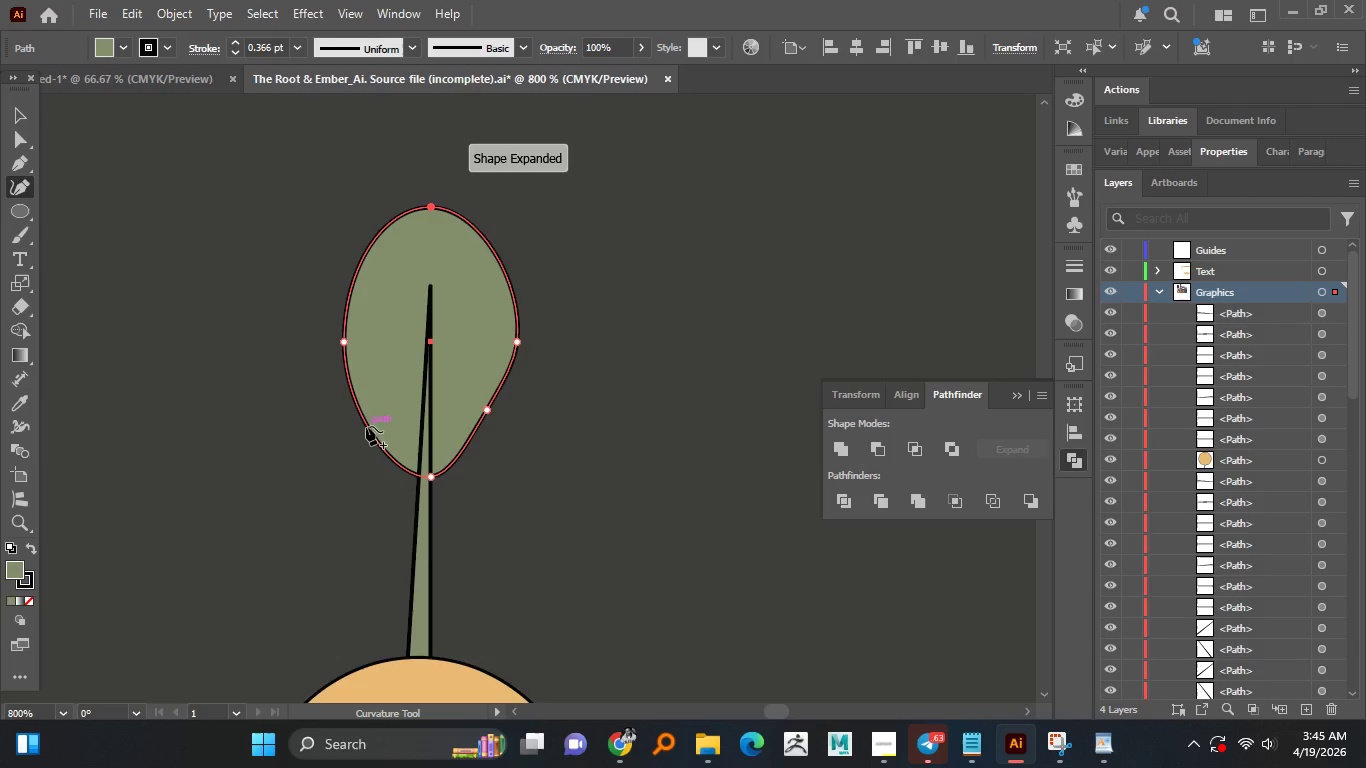 
left_click_drag(start_coordinate=[365, 426], to_coordinate=[378, 403])
 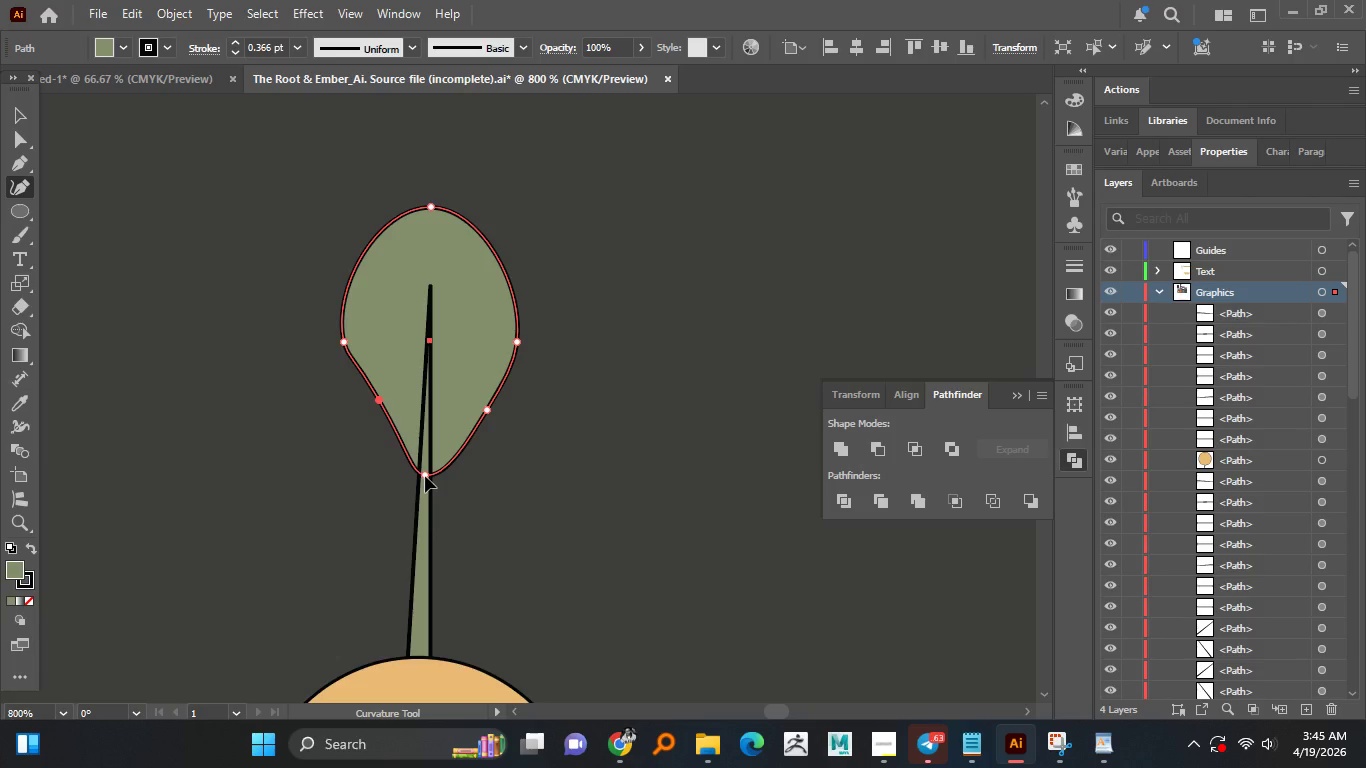 
left_click_drag(start_coordinate=[450, 463], to_coordinate=[447, 453])
 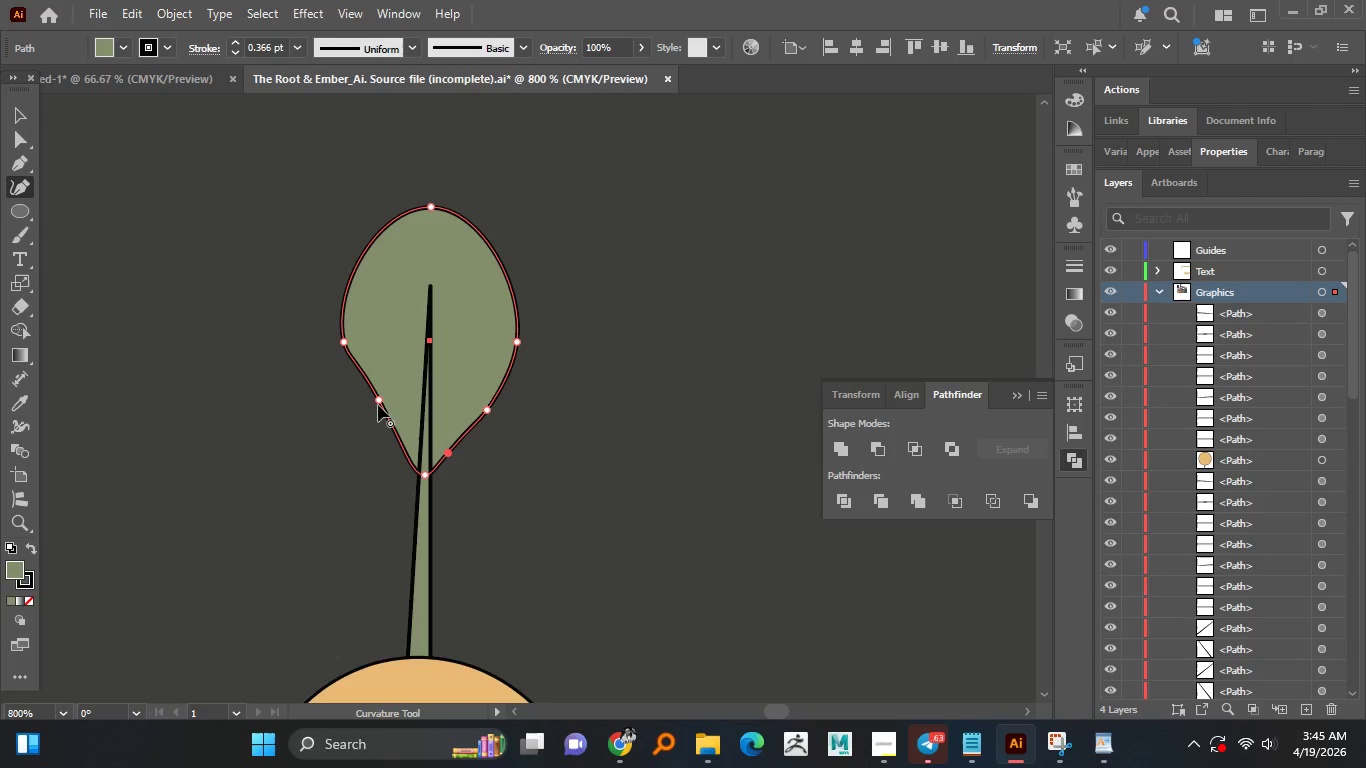 
left_click_drag(start_coordinate=[378, 403], to_coordinate=[371, 400])
 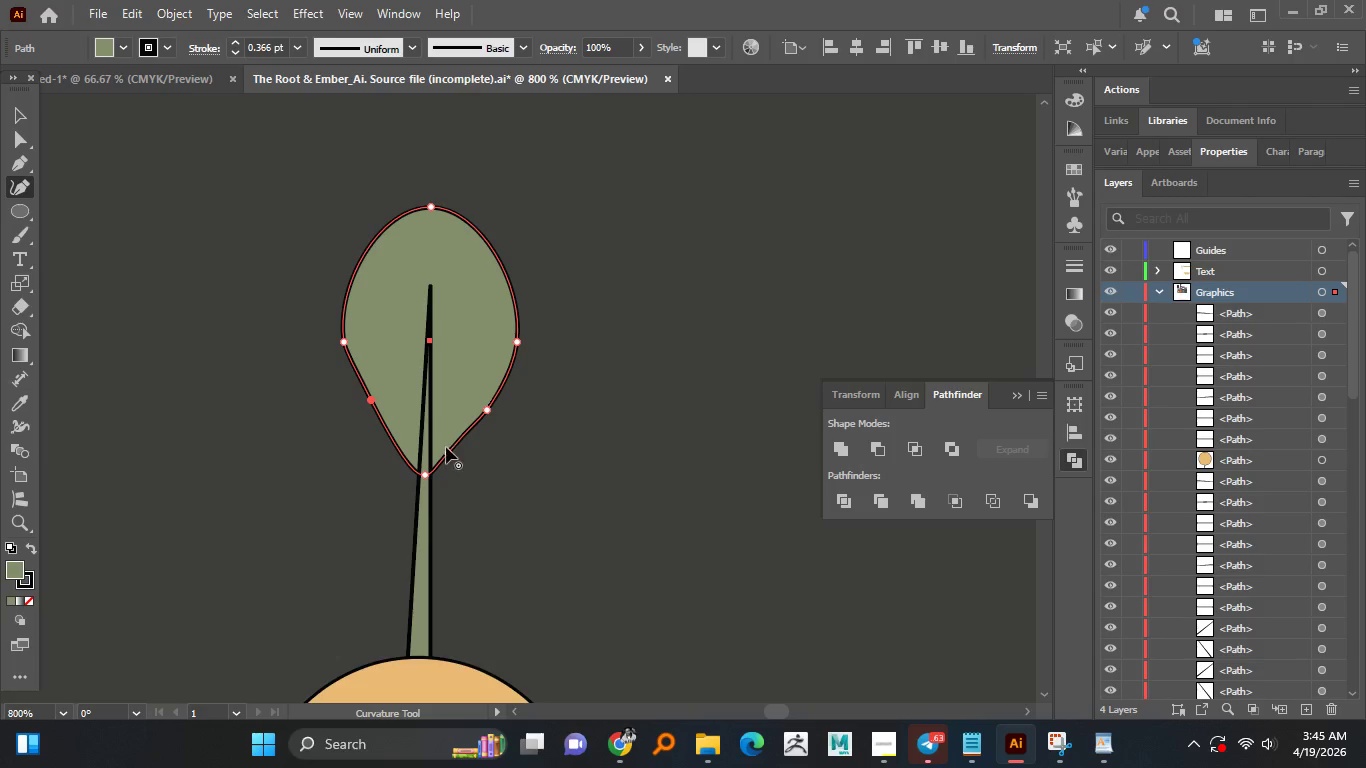 
left_click_drag(start_coordinate=[448, 450], to_coordinate=[466, 439])
 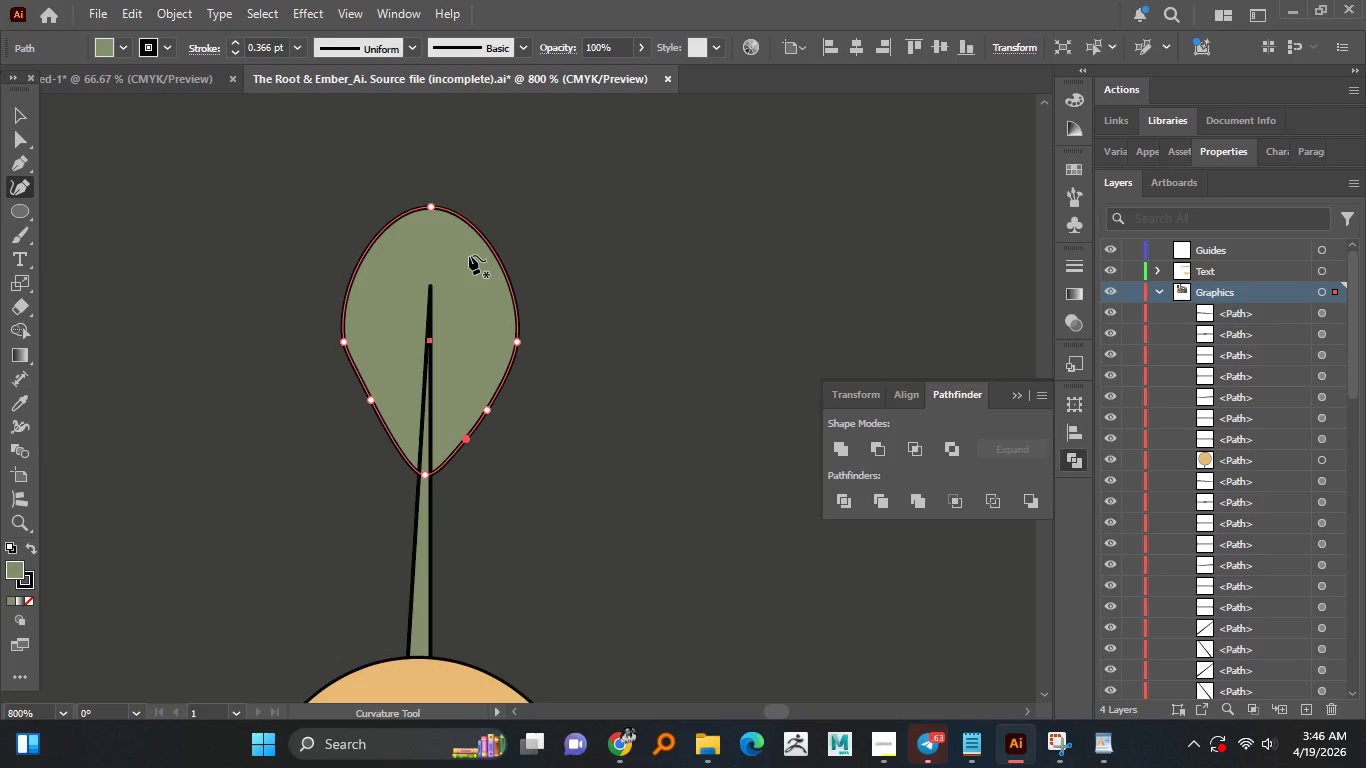 
wait(6.22)
 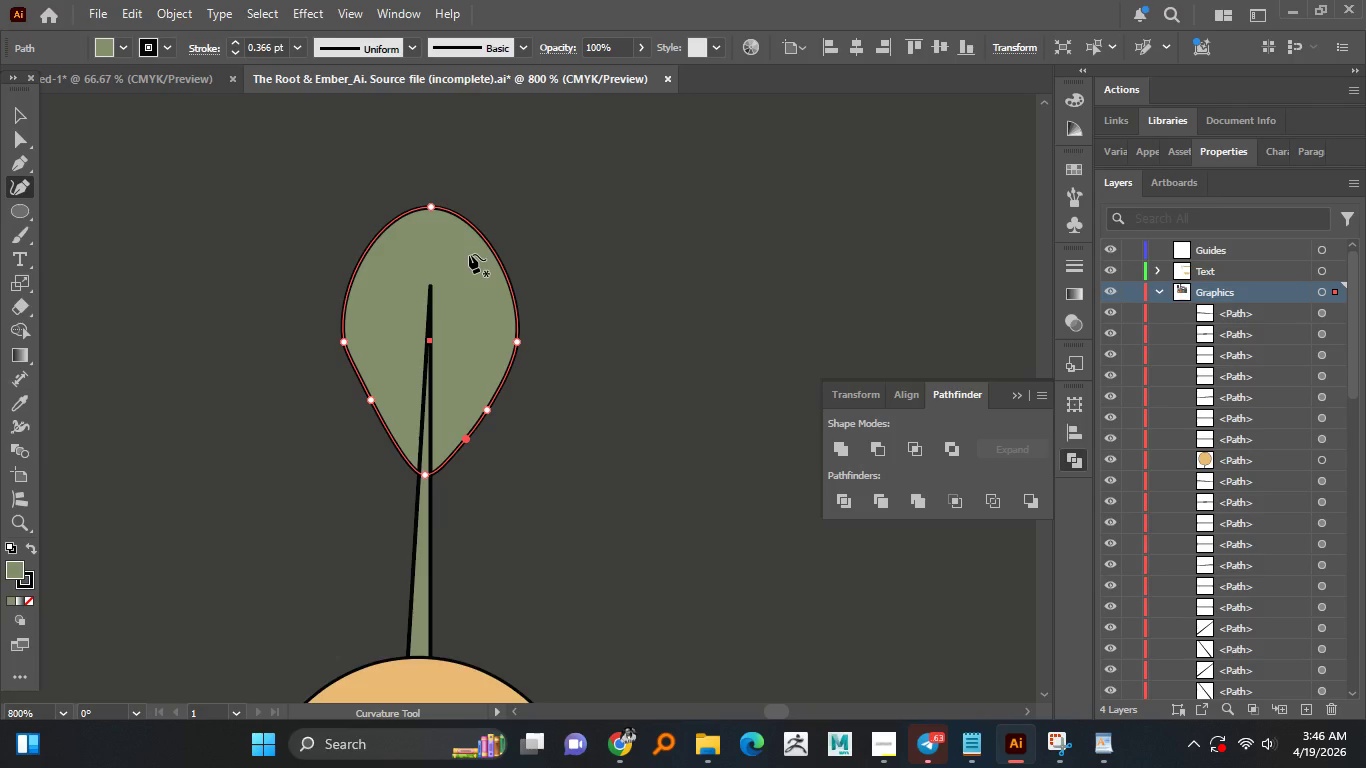 
left_click_drag(start_coordinate=[431, 208], to_coordinate=[429, 154])
 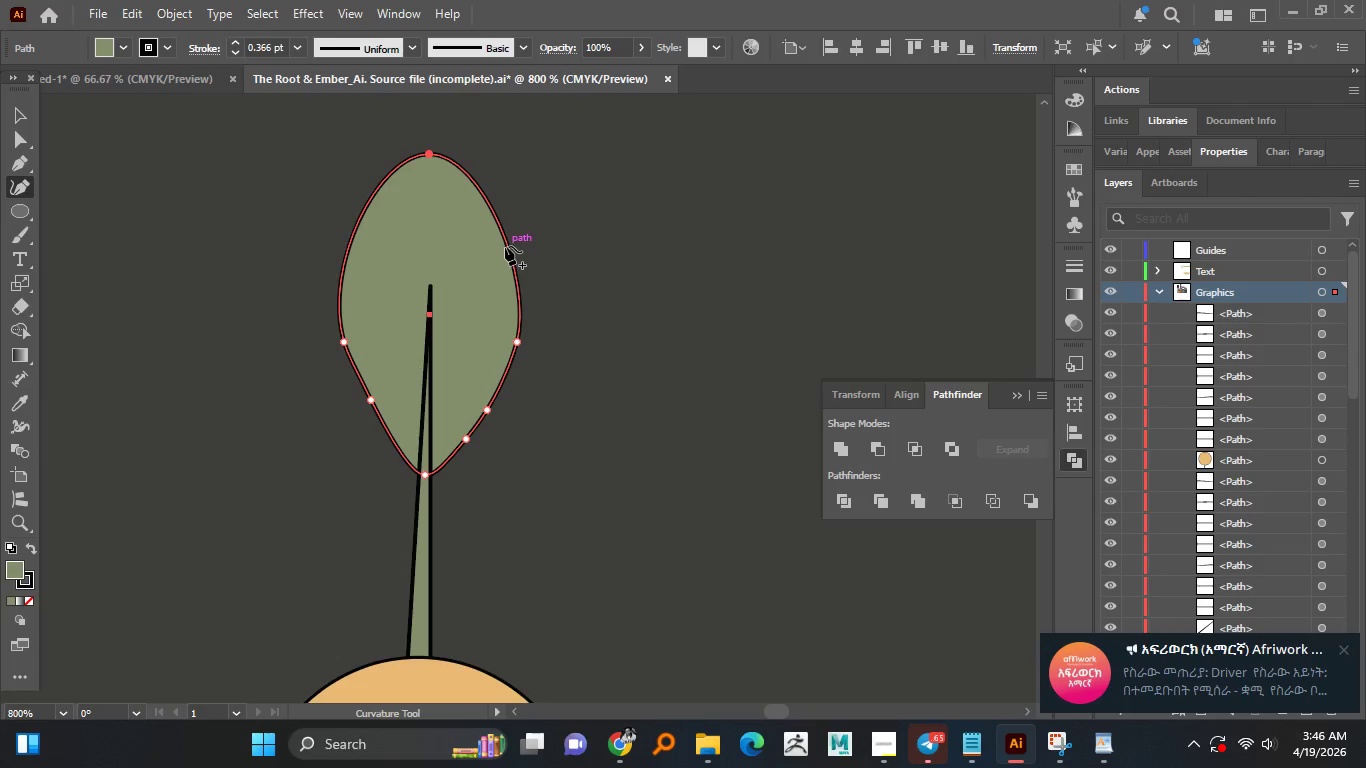 
left_click_drag(start_coordinate=[506, 246], to_coordinate=[521, 243])
 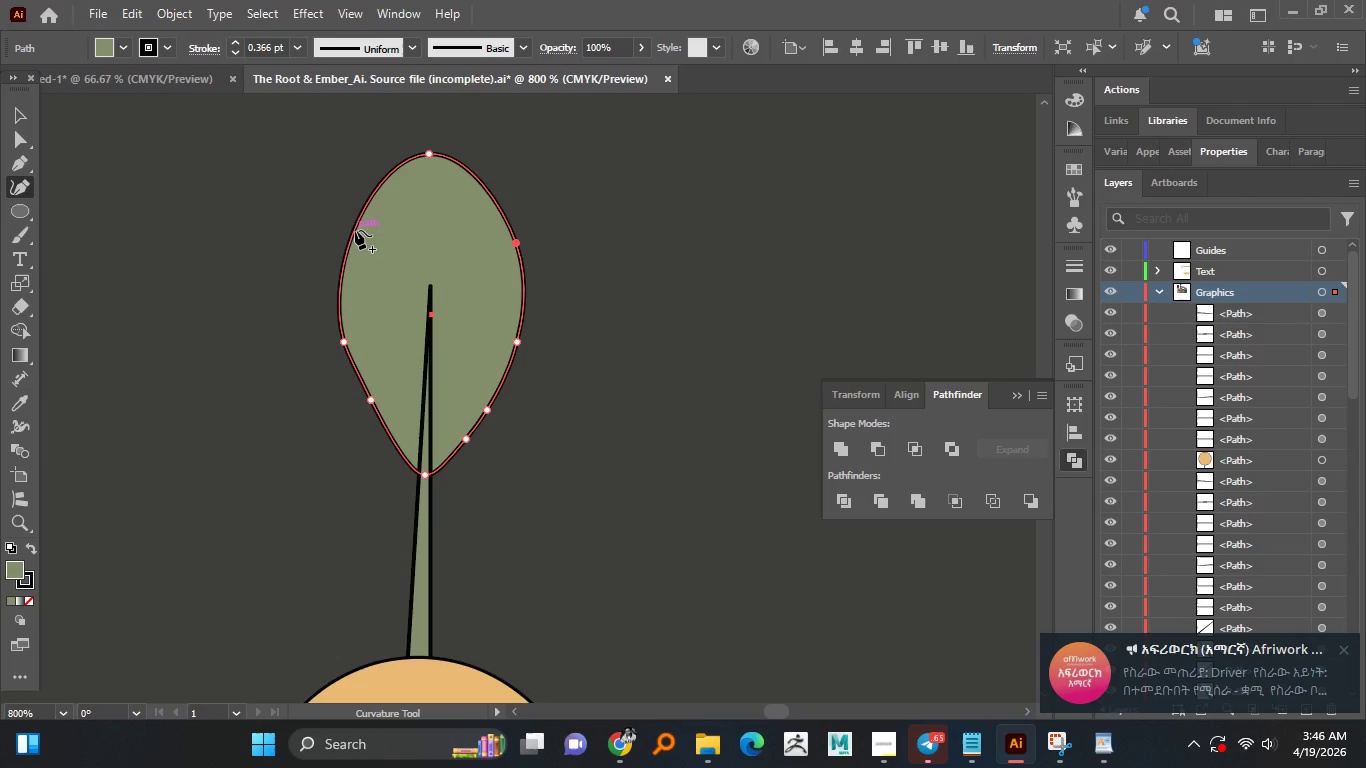 
left_click_drag(start_coordinate=[355, 231], to_coordinate=[342, 230])
 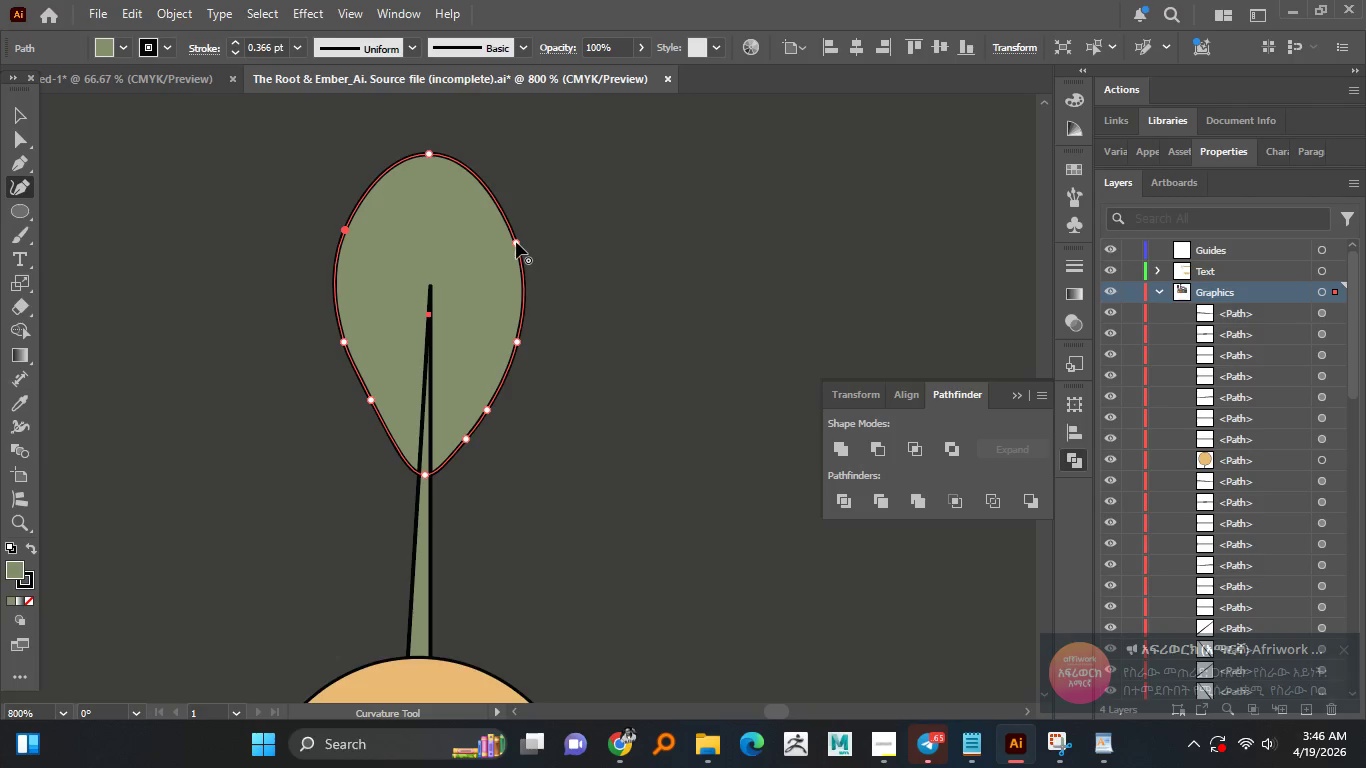 
left_click_drag(start_coordinate=[516, 242], to_coordinate=[523, 243])
 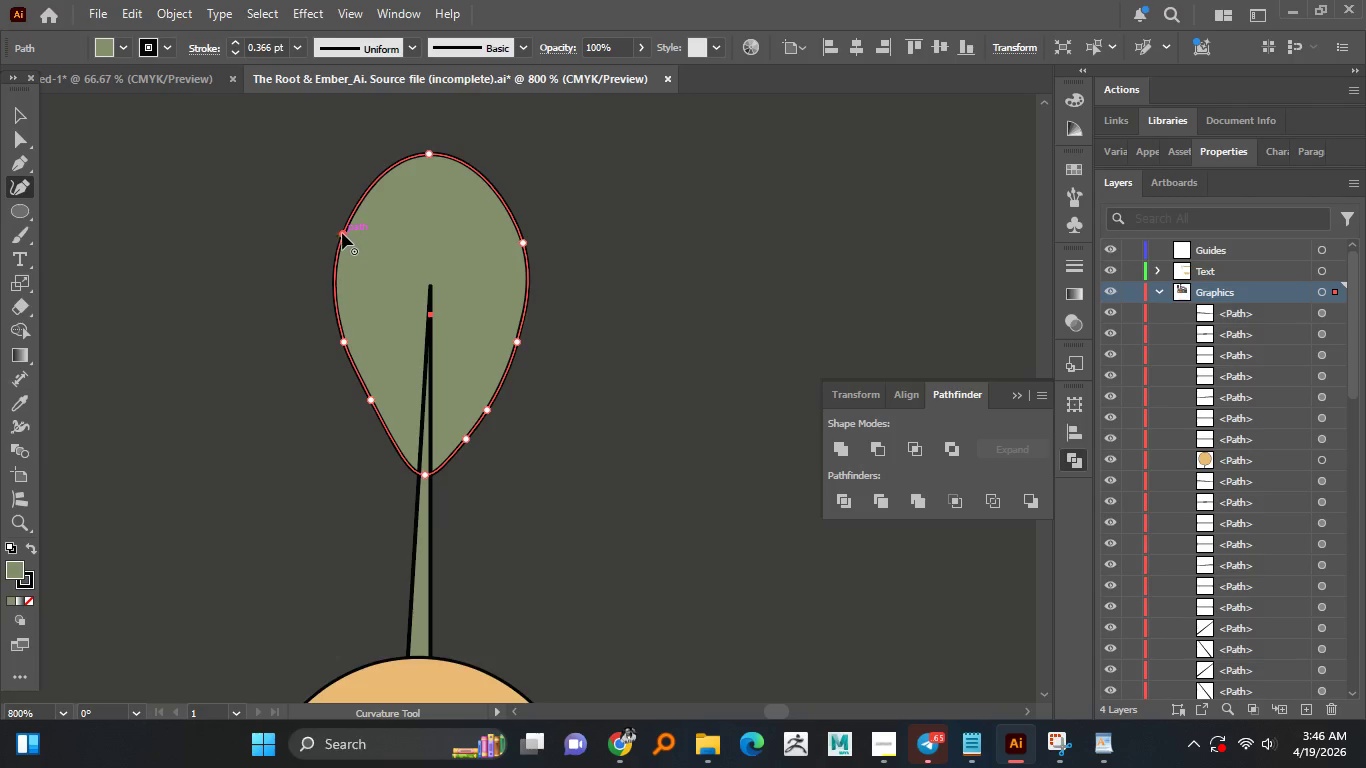 
wait(6.91)
 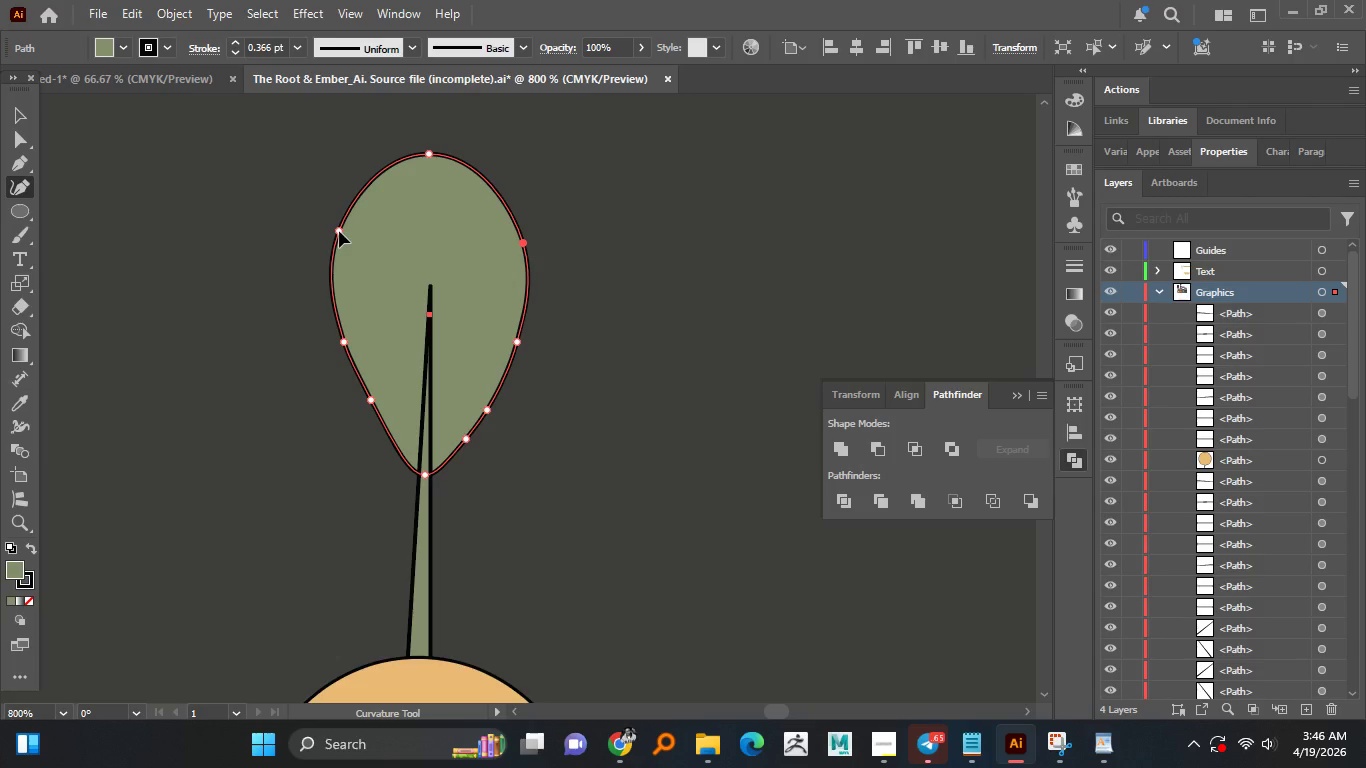 
left_click([11, 115])
 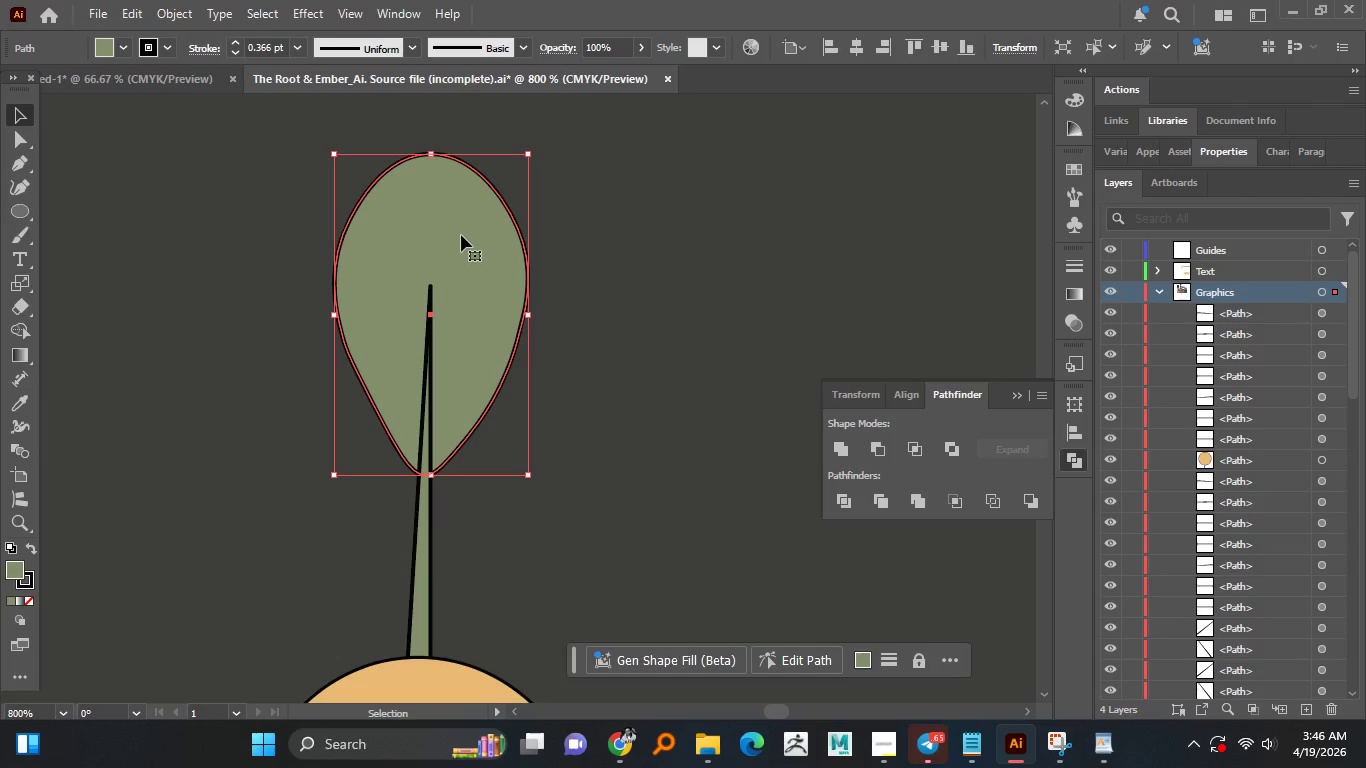 
left_click_drag(start_coordinate=[462, 236], to_coordinate=[448, 295])
 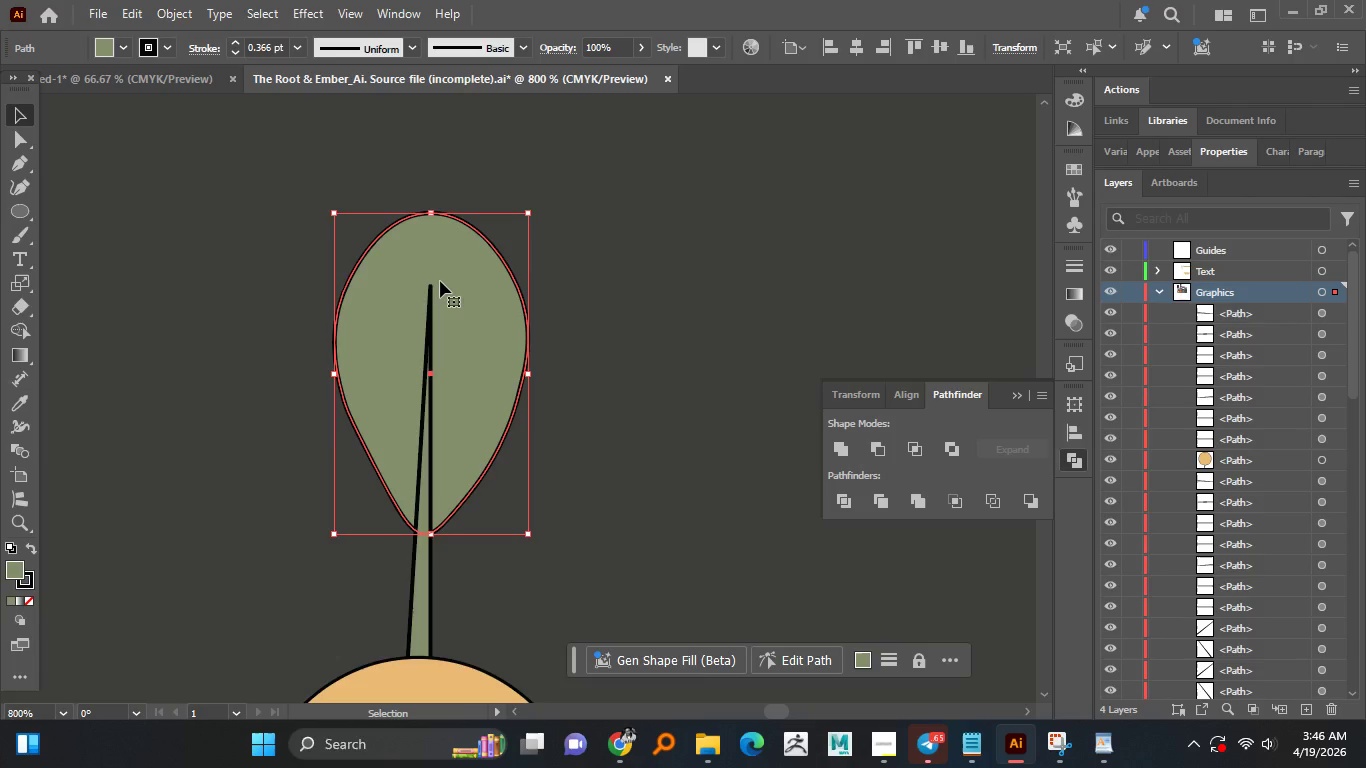 
hold_key(key=ShiftLeft, duration=1.5)
 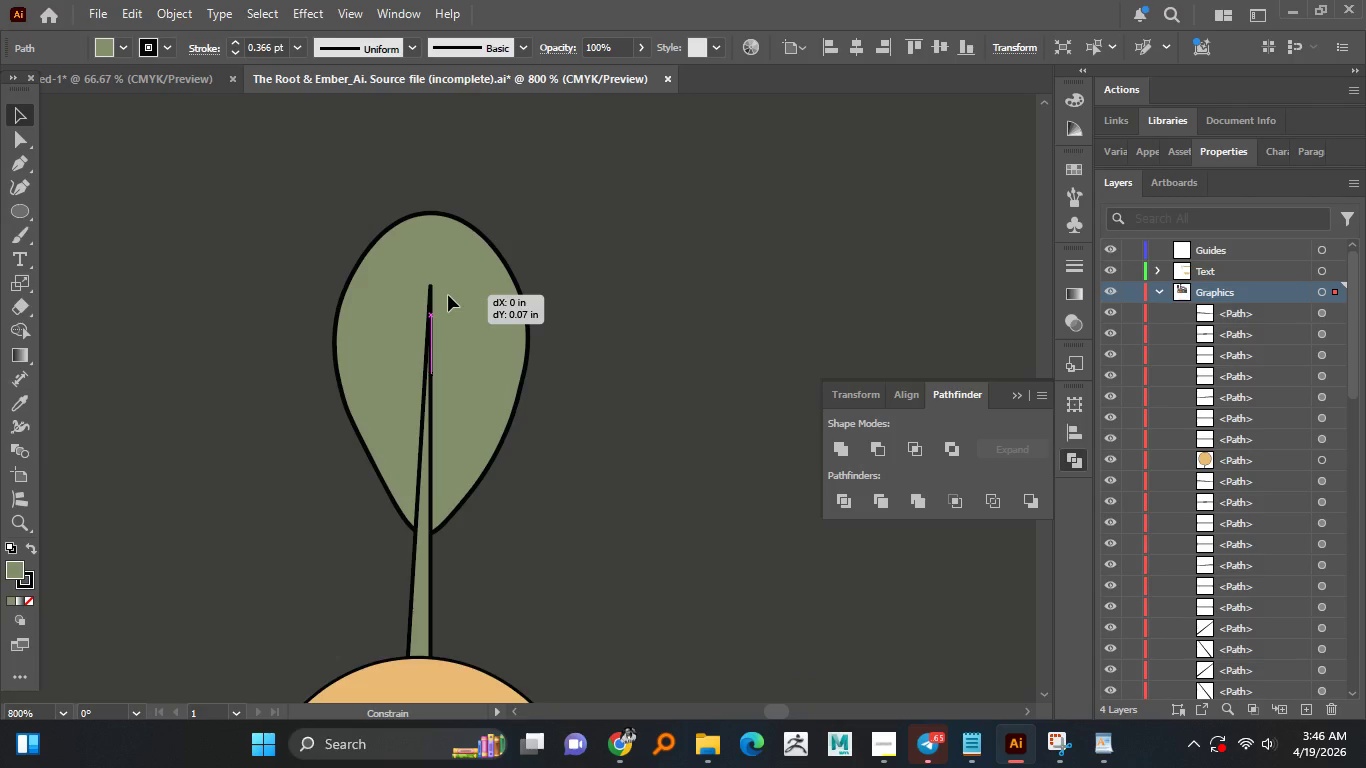 
hold_key(key=ShiftLeft, duration=1.5)
 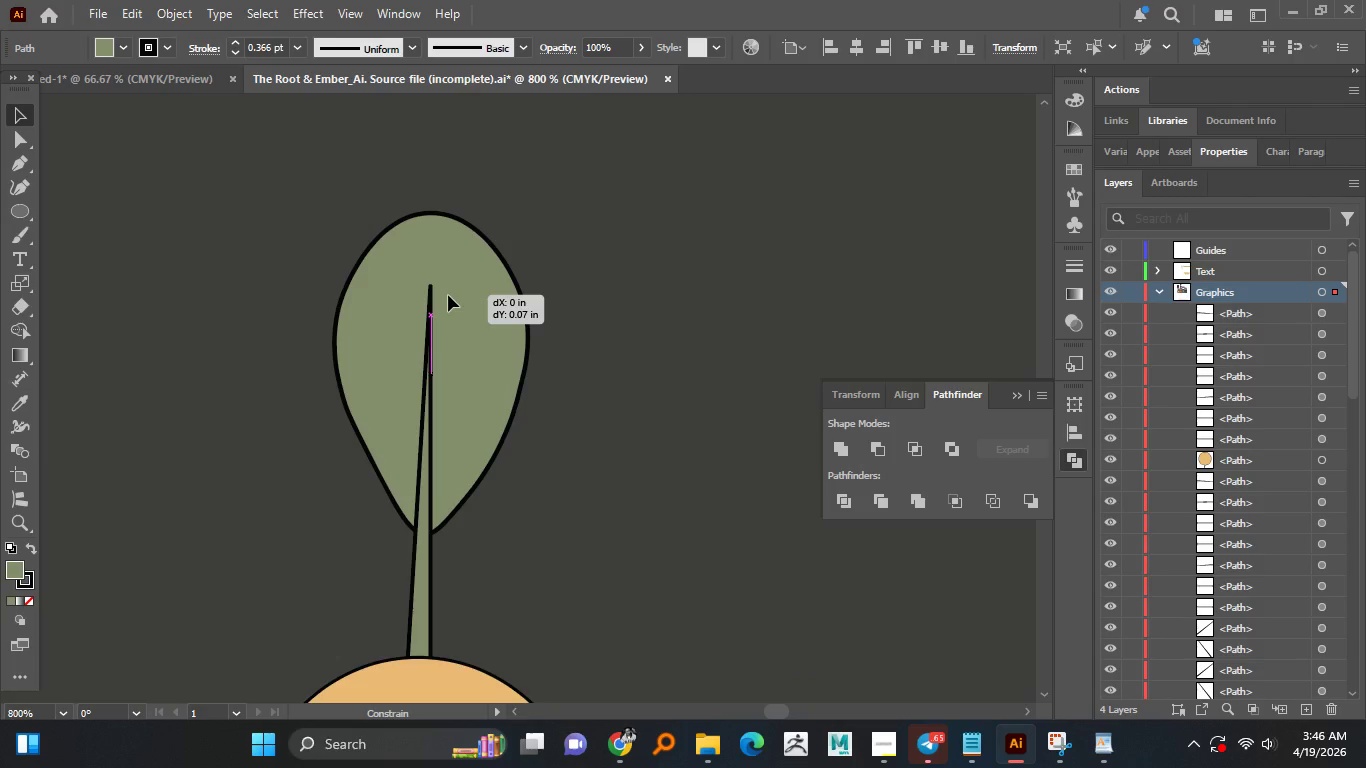 
hold_key(key=ShiftLeft, duration=1.3)
 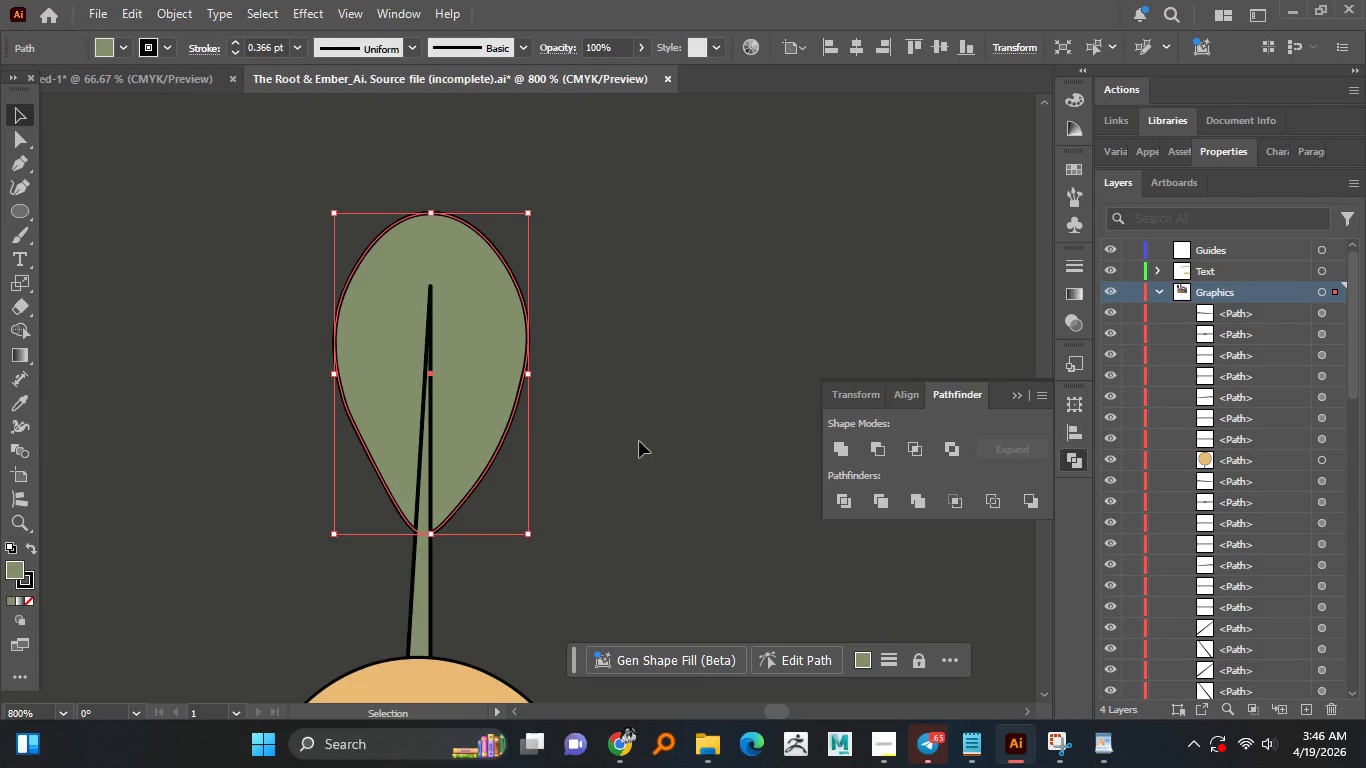 
left_click([625, 414])
 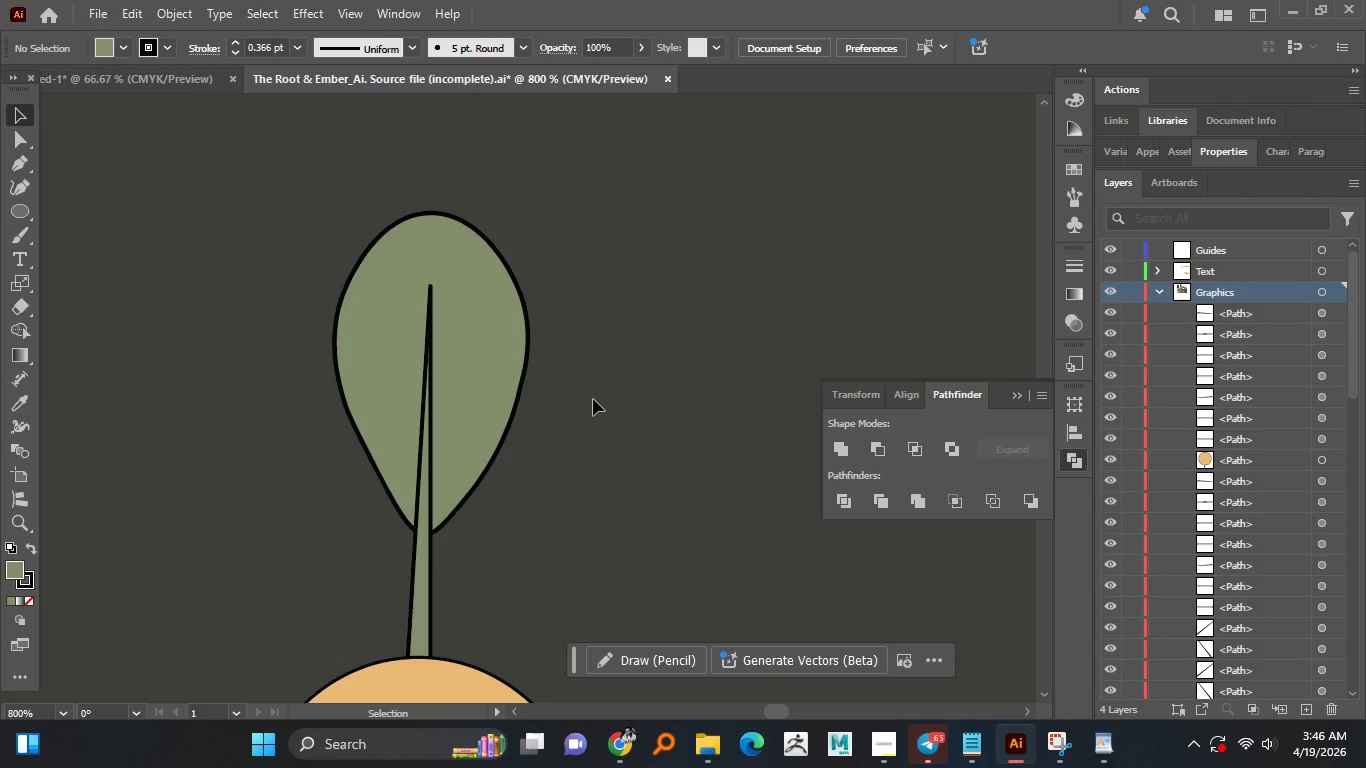 
hold_key(key=AltLeft, duration=1.51)
 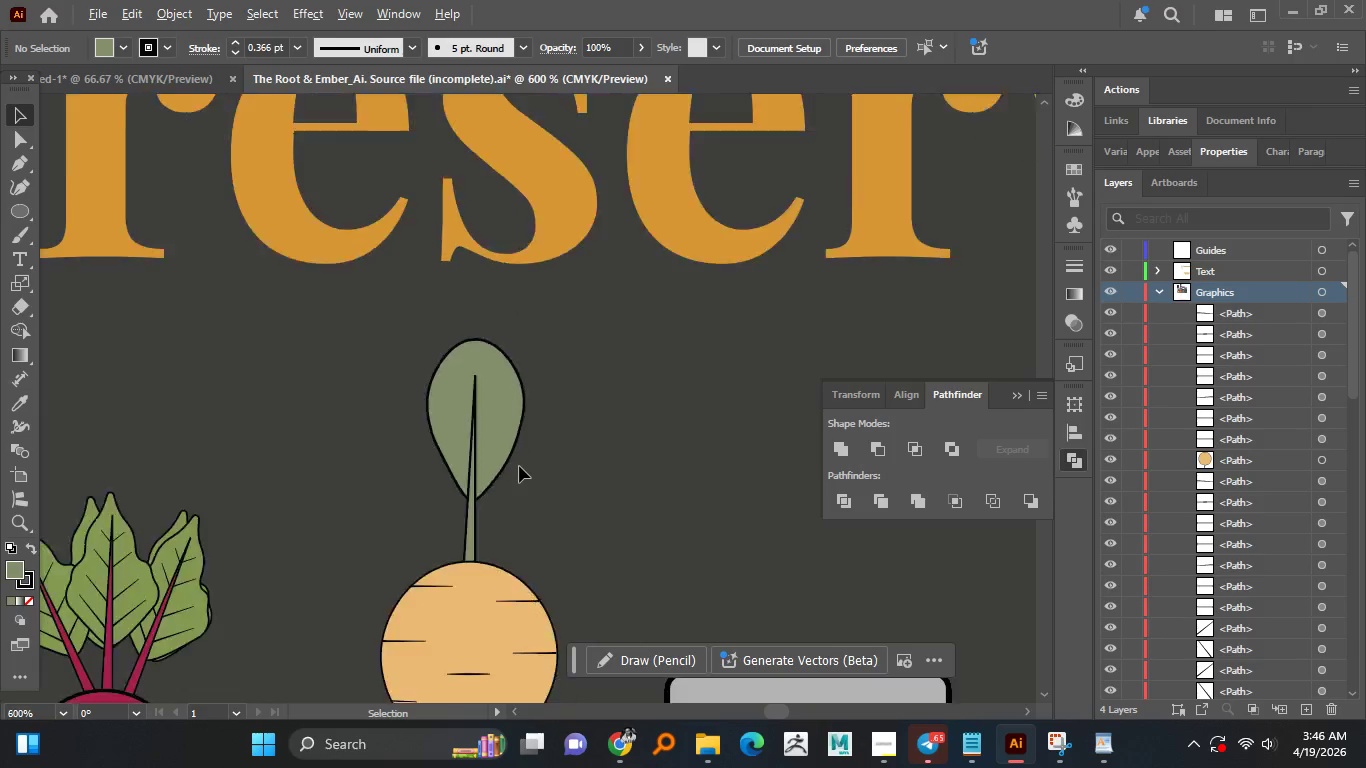 
hold_key(key=AltLeft, duration=1.5)
scroll: coordinate [519, 466], scroll_direction: down, amount: 3.0
 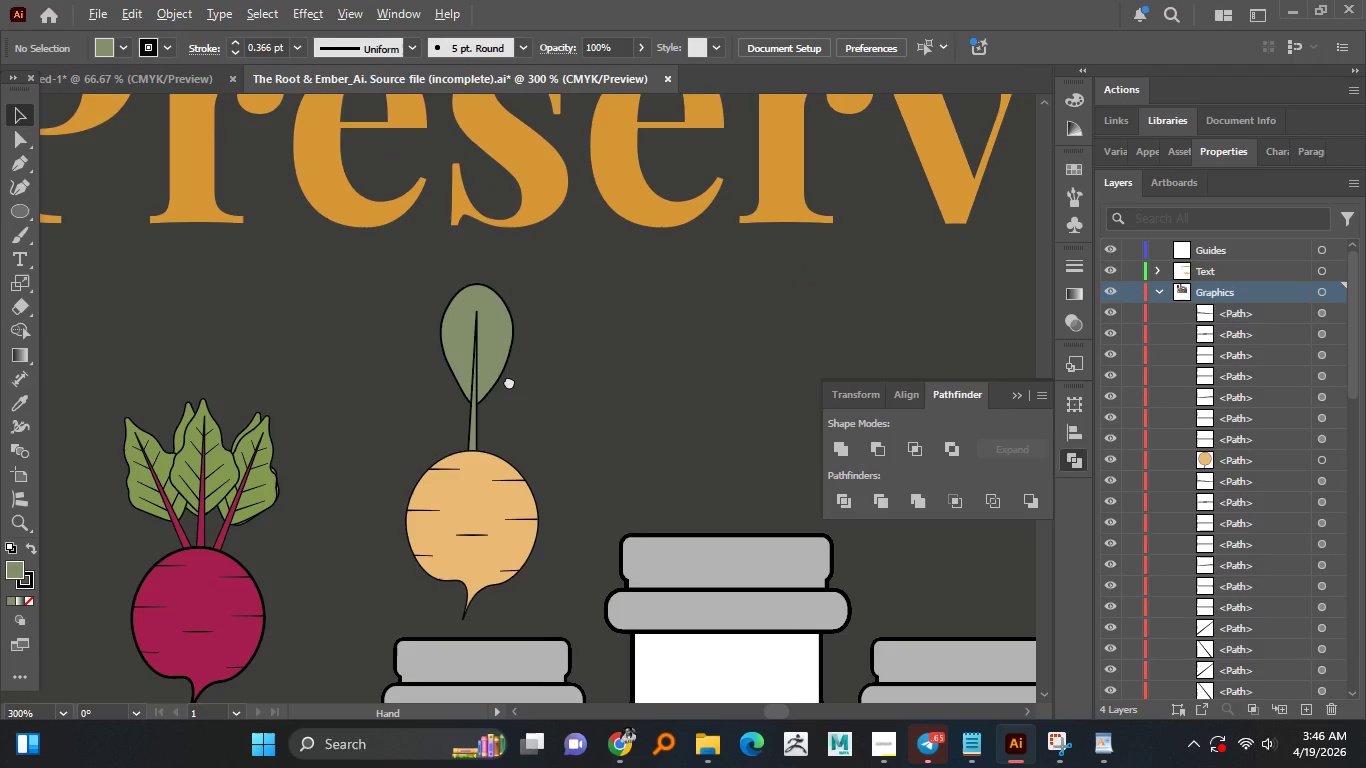 
hold_key(key=AltLeft, duration=1.5)
 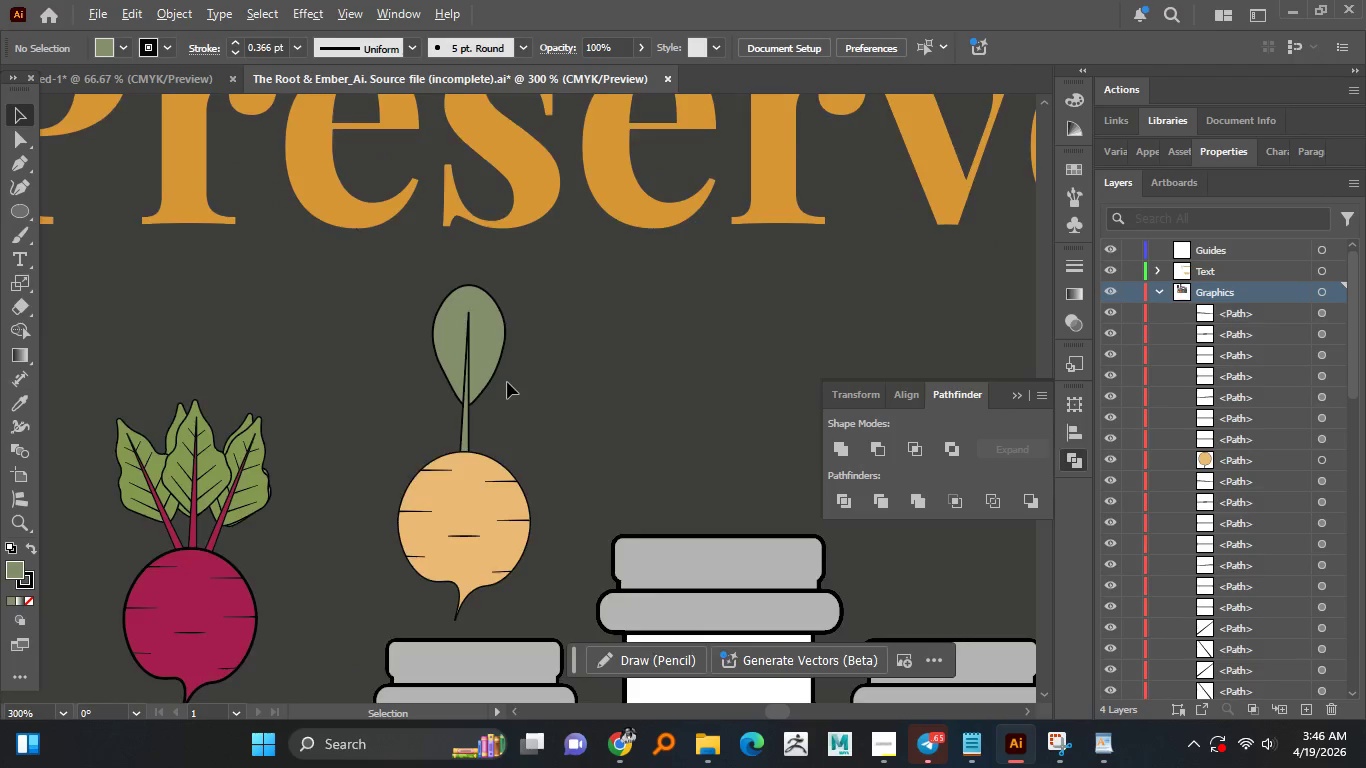 
hold_key(key=AltLeft, duration=1.5)
 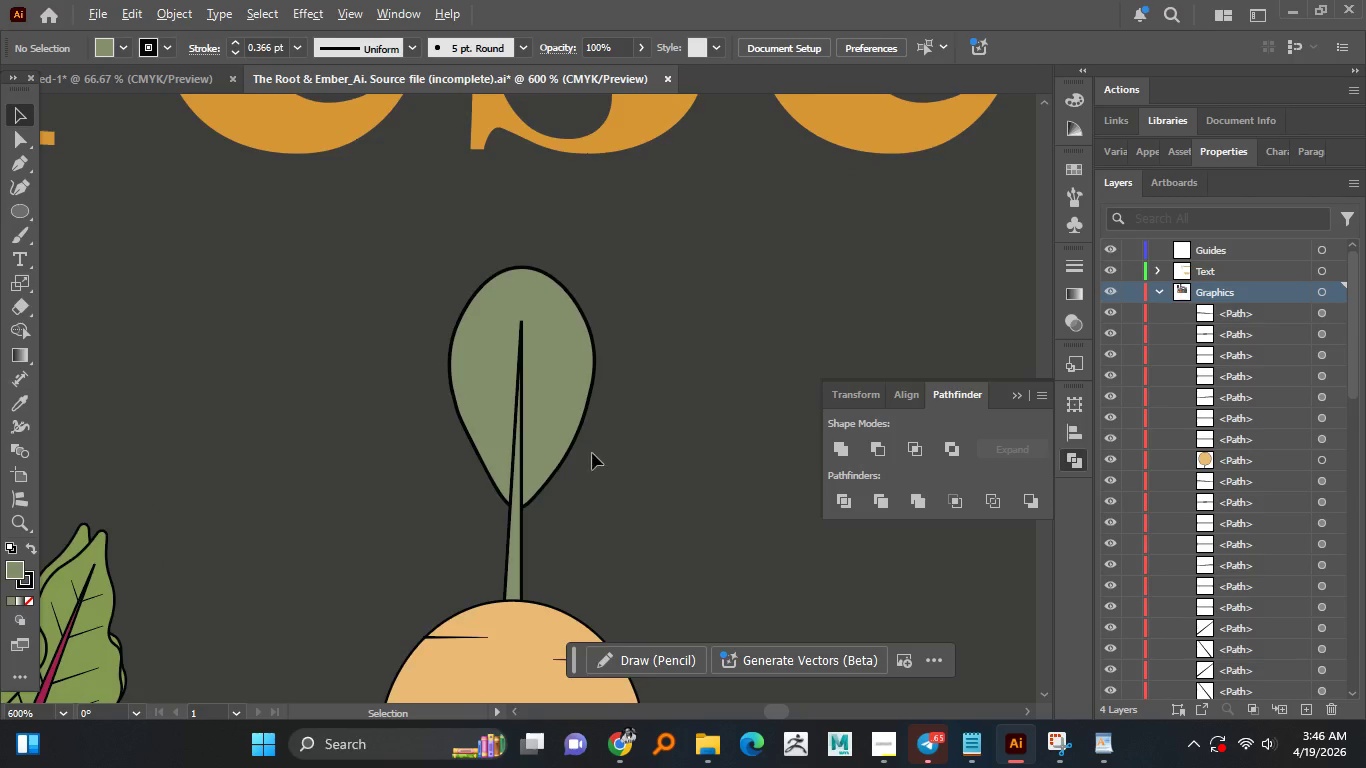 
scroll: coordinate [507, 382], scroll_direction: down, amount: 1.0
 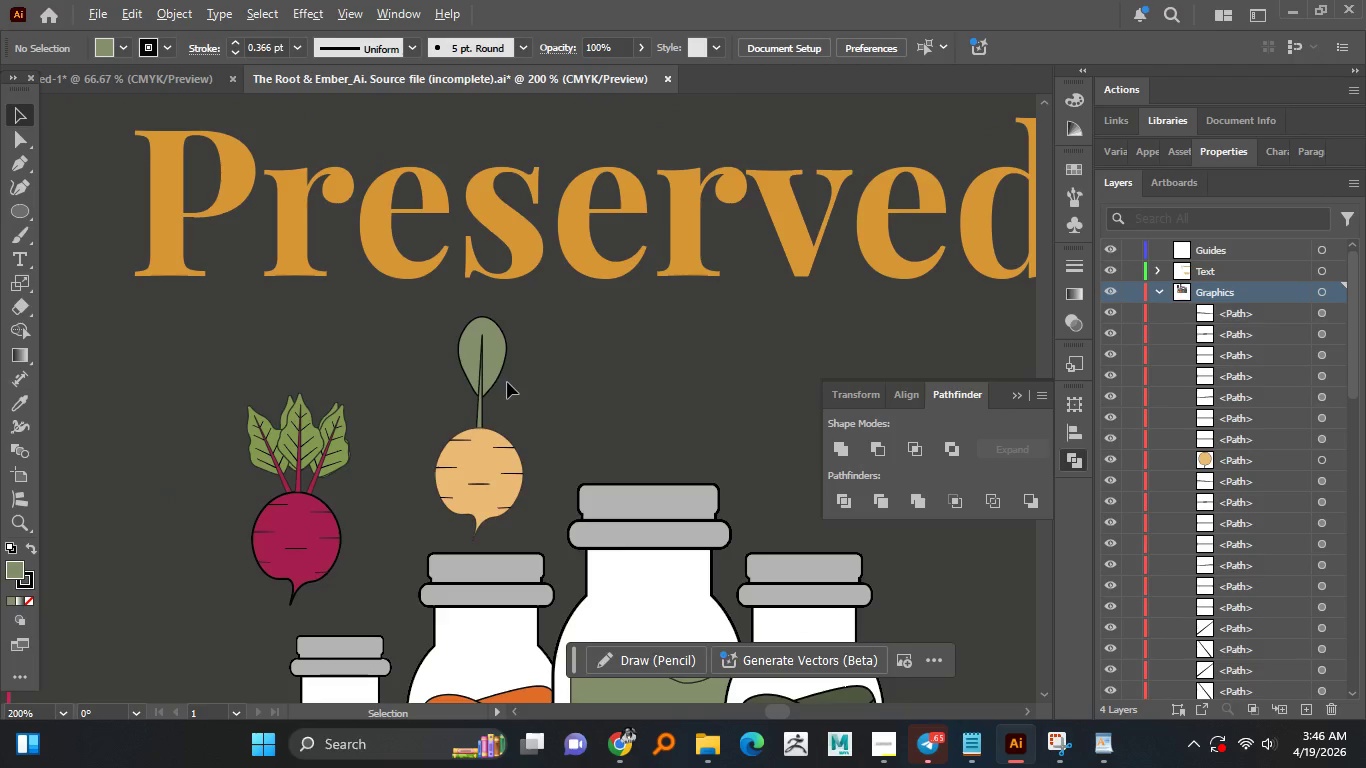 
scroll: coordinate [507, 382], scroll_direction: up, amount: 2.0
 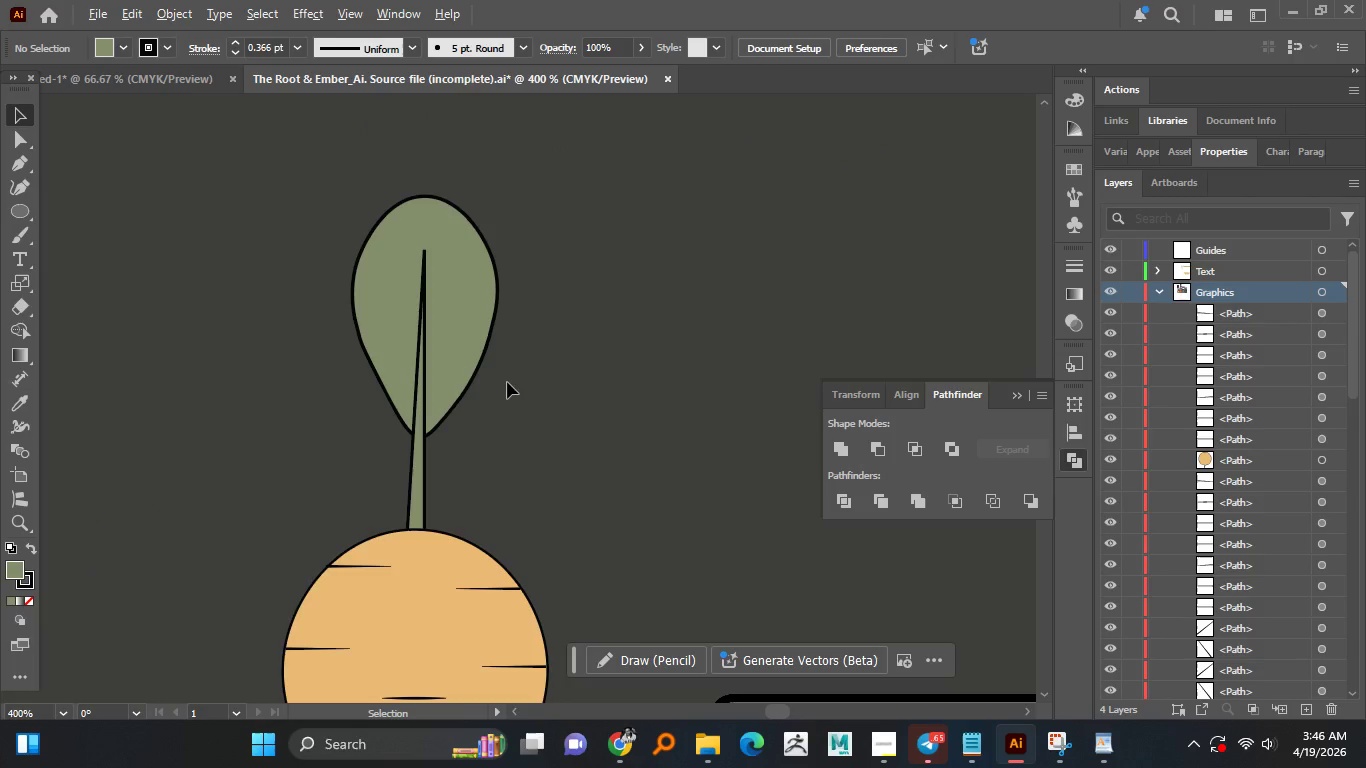 
hold_key(key=AltLeft, duration=0.92)
scroll: coordinate [588, 453], scroll_direction: down, amount: 1.0
 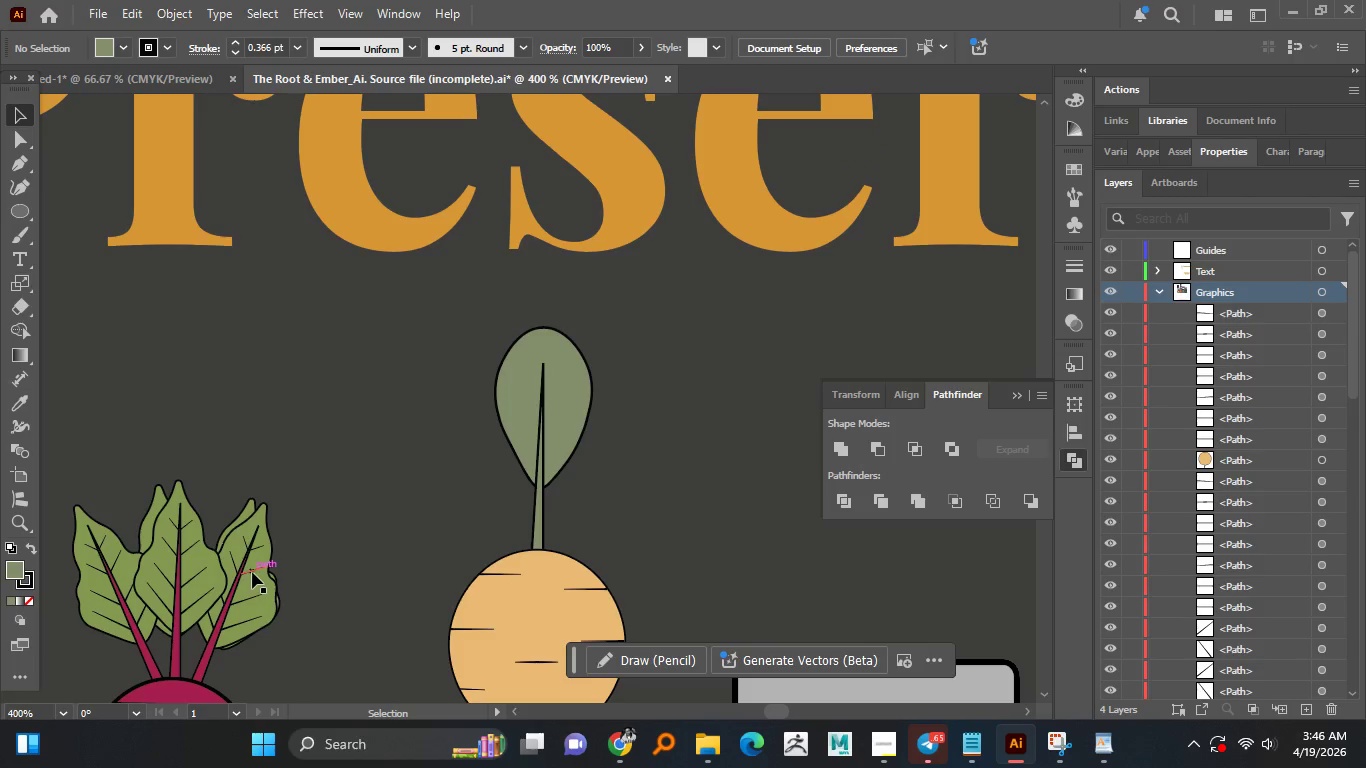 
left_click_drag(start_coordinate=[251, 571], to_coordinate=[551, 454])
 